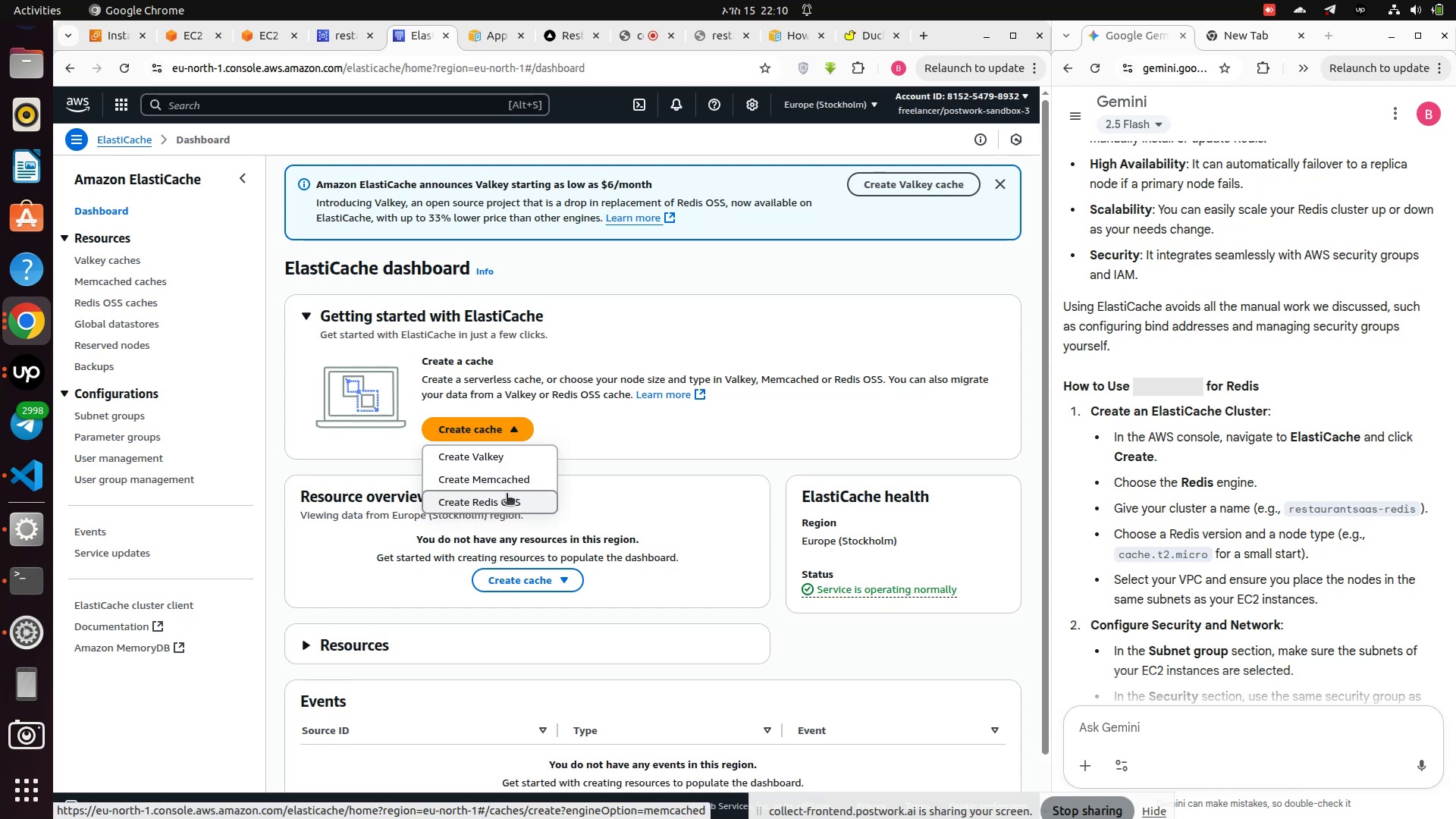 
left_click([511, 502])
 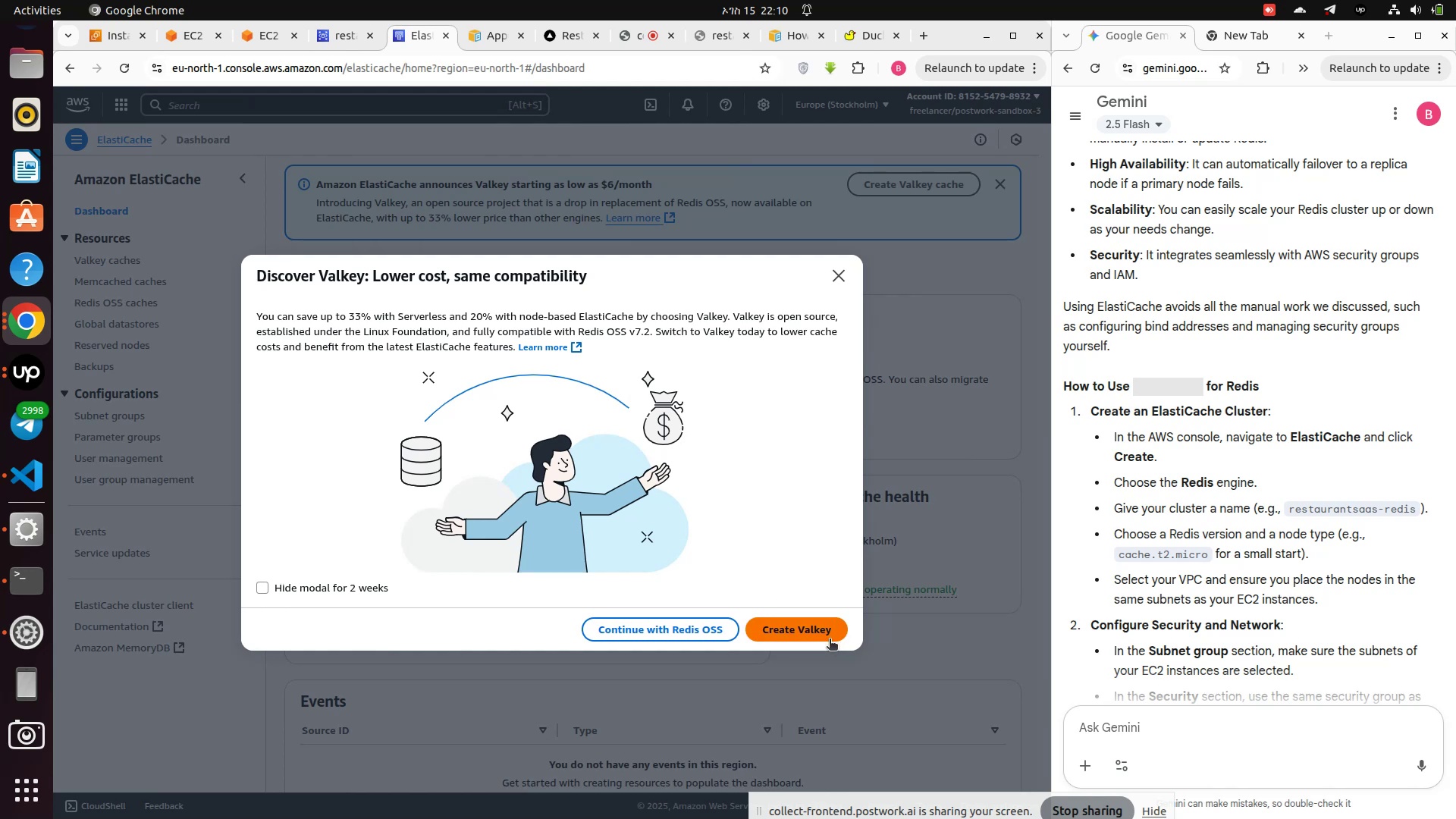 
left_click([779, 640])
 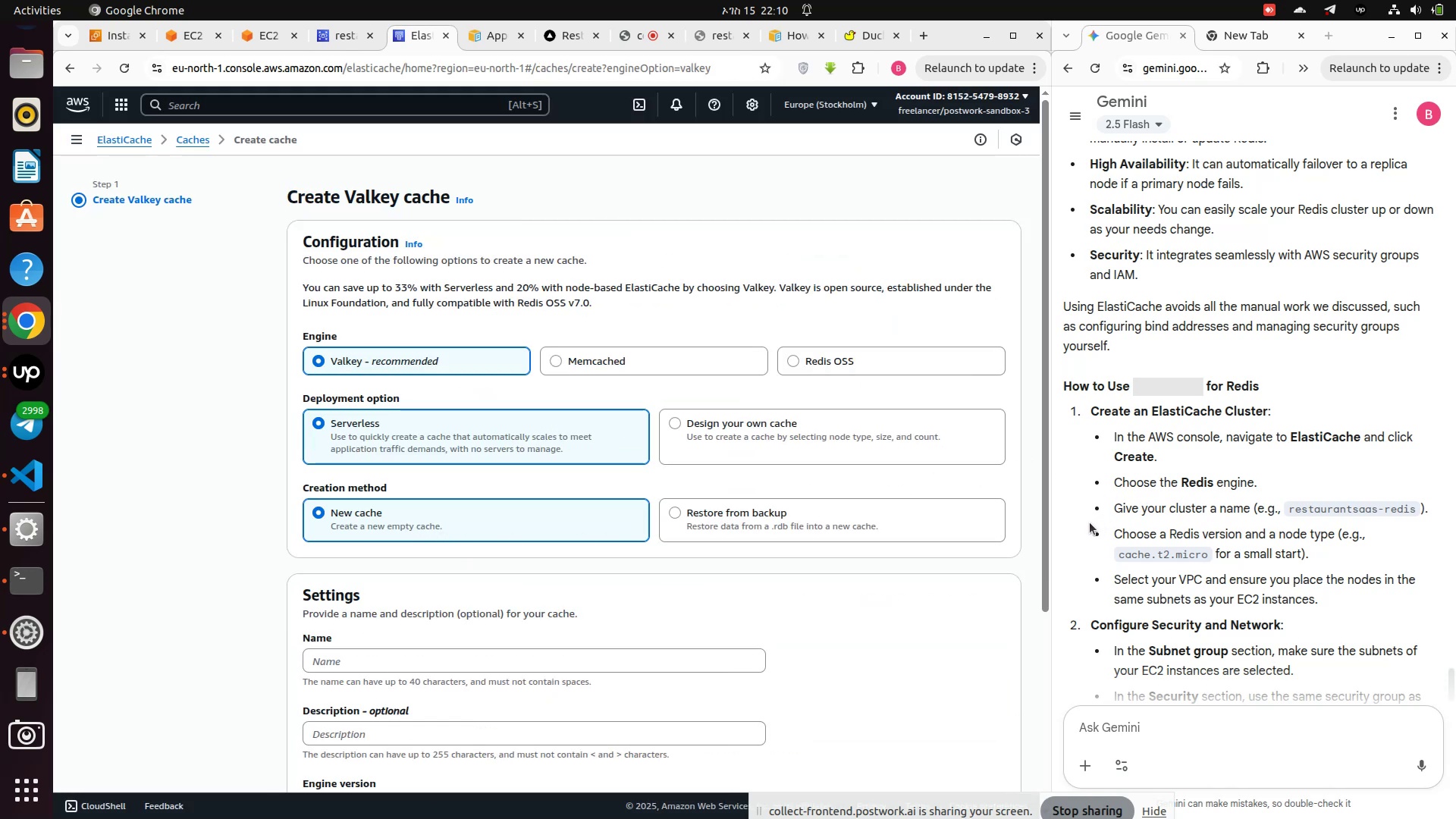 
wait(10.4)
 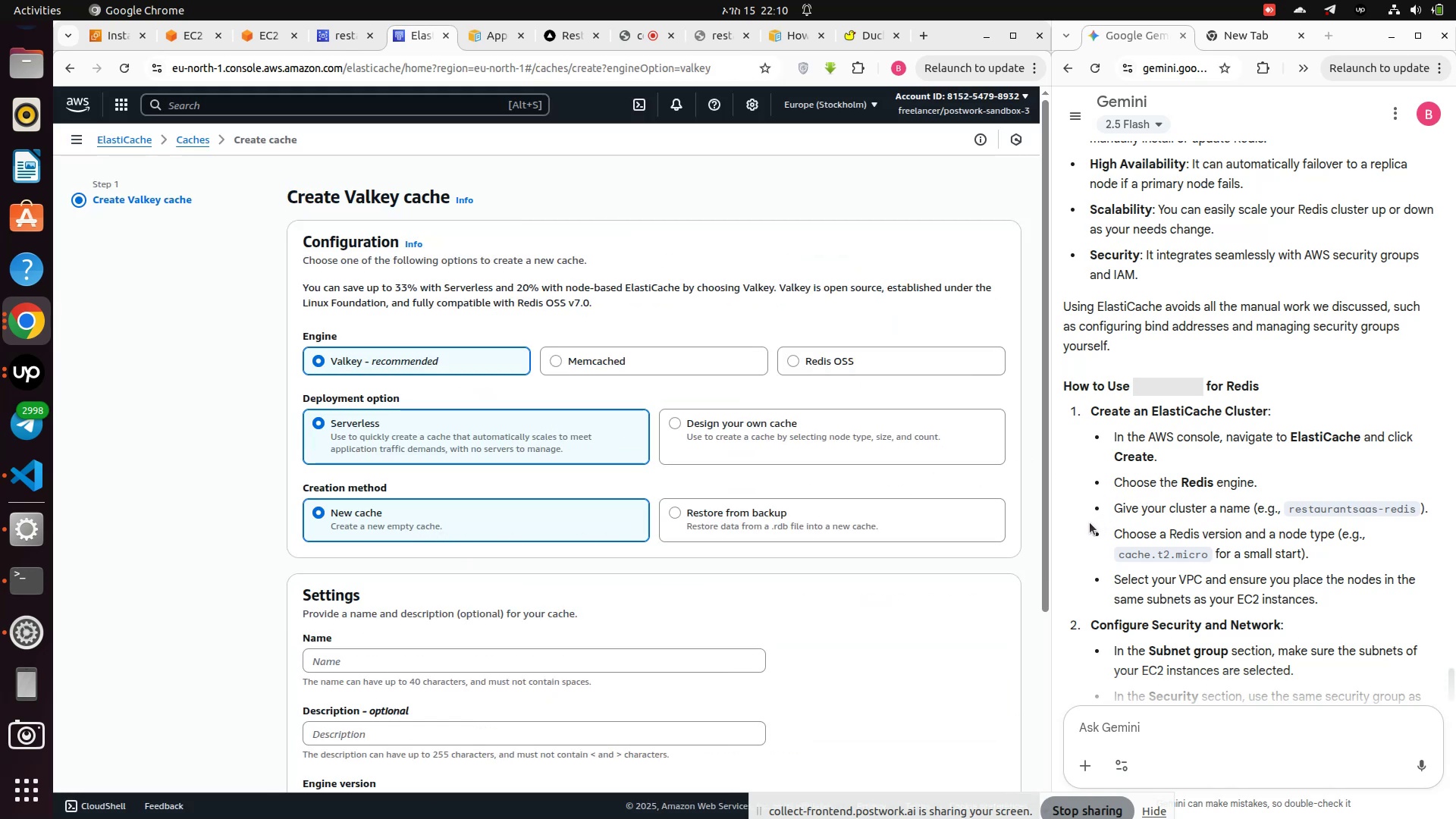 
left_click([829, 347])
 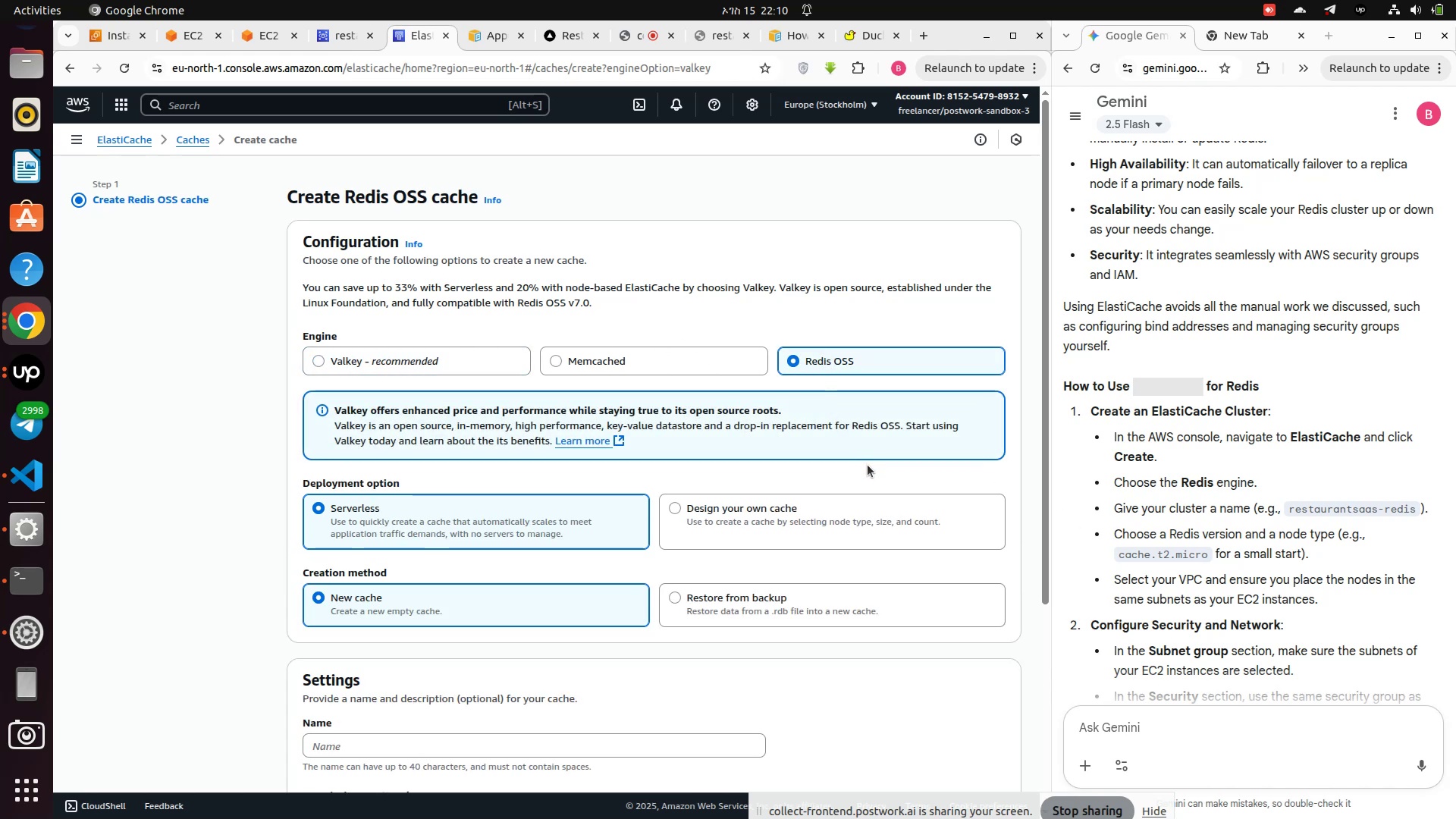 
scroll: coordinate [868, 467], scroll_direction: down, amount: 3.0
 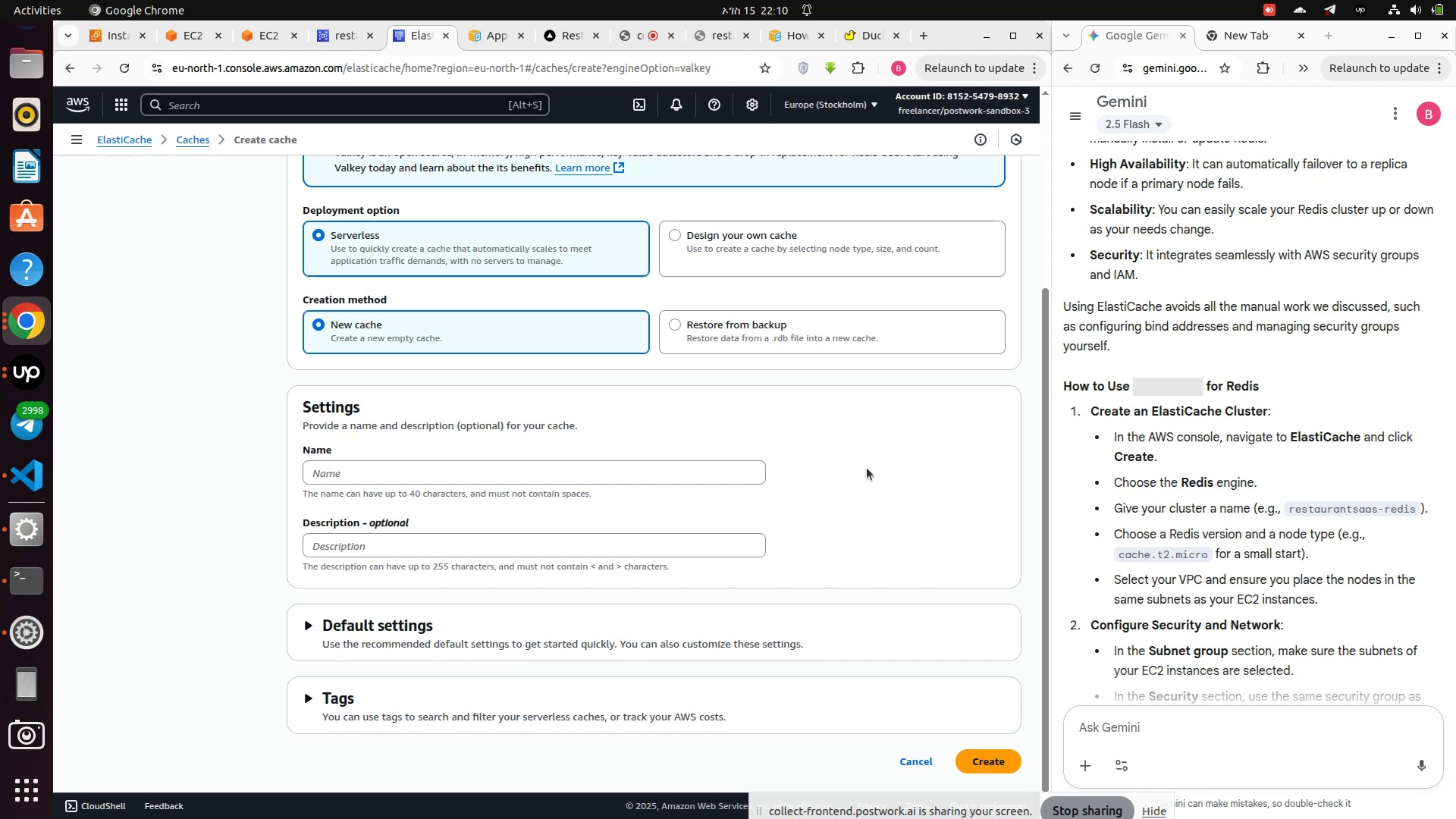 
wait(9.66)
 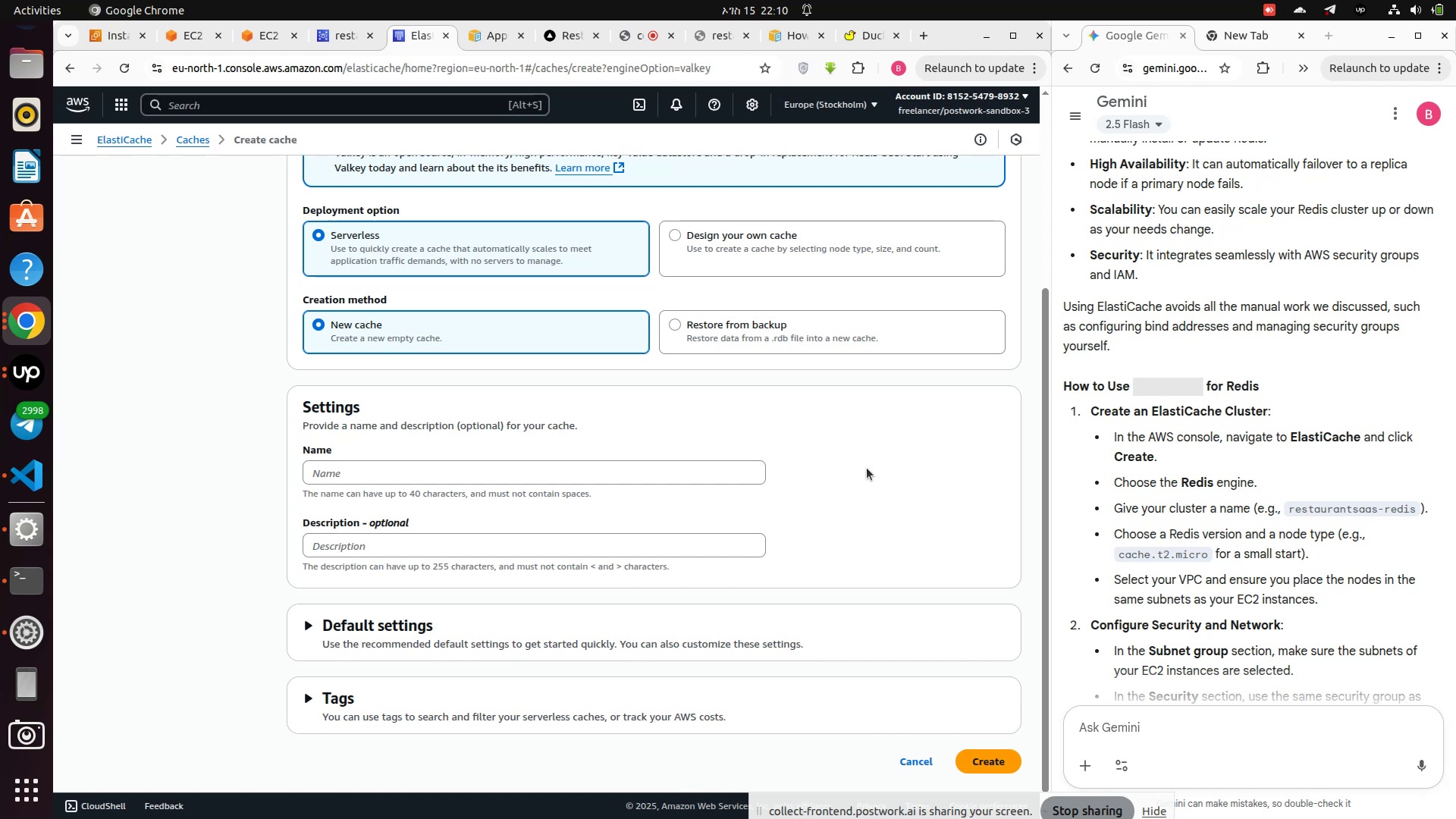 
left_click([375, 475])
 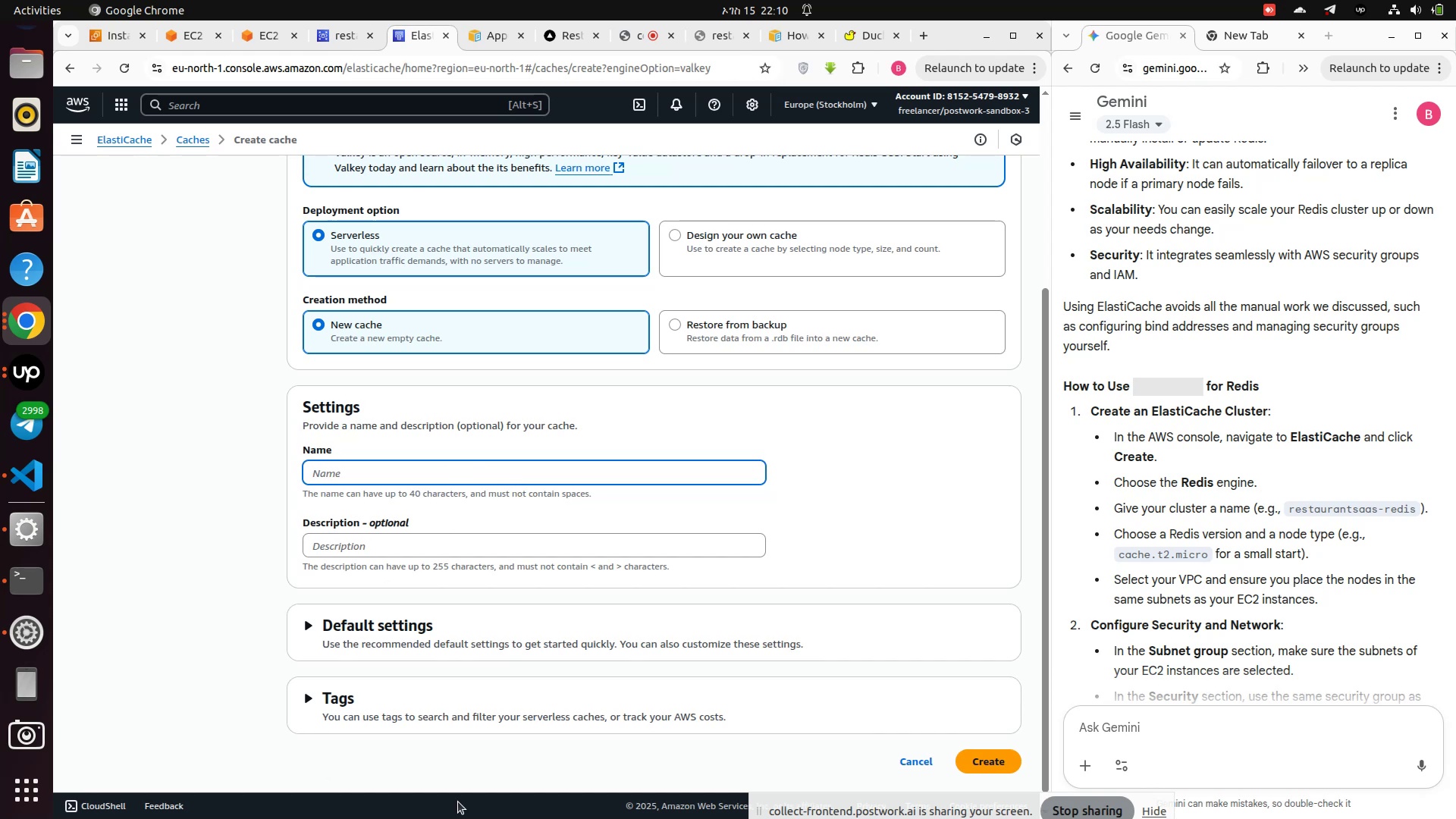 
wait(7.12)
 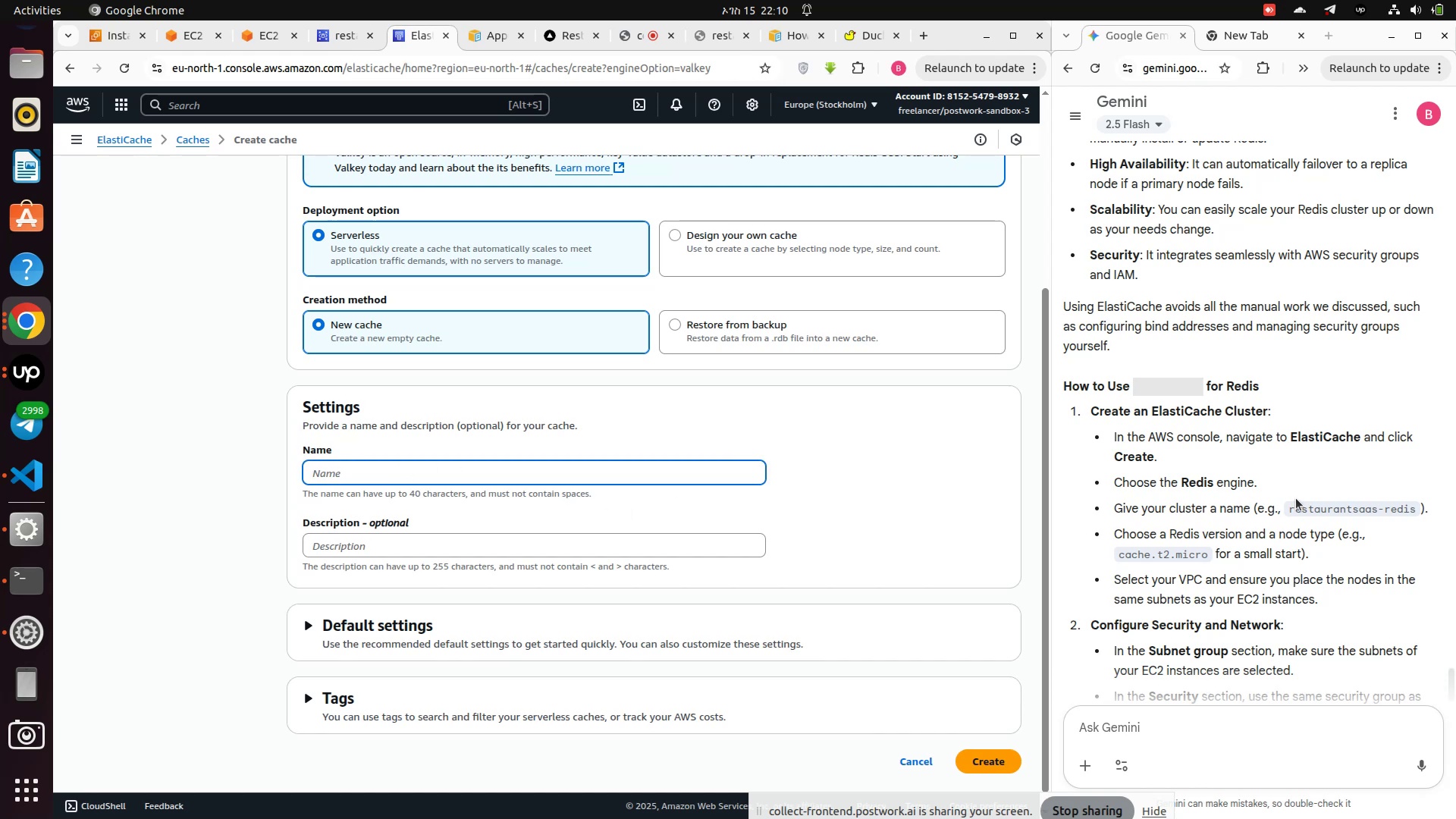 
type(restaurantsaas-redis)
 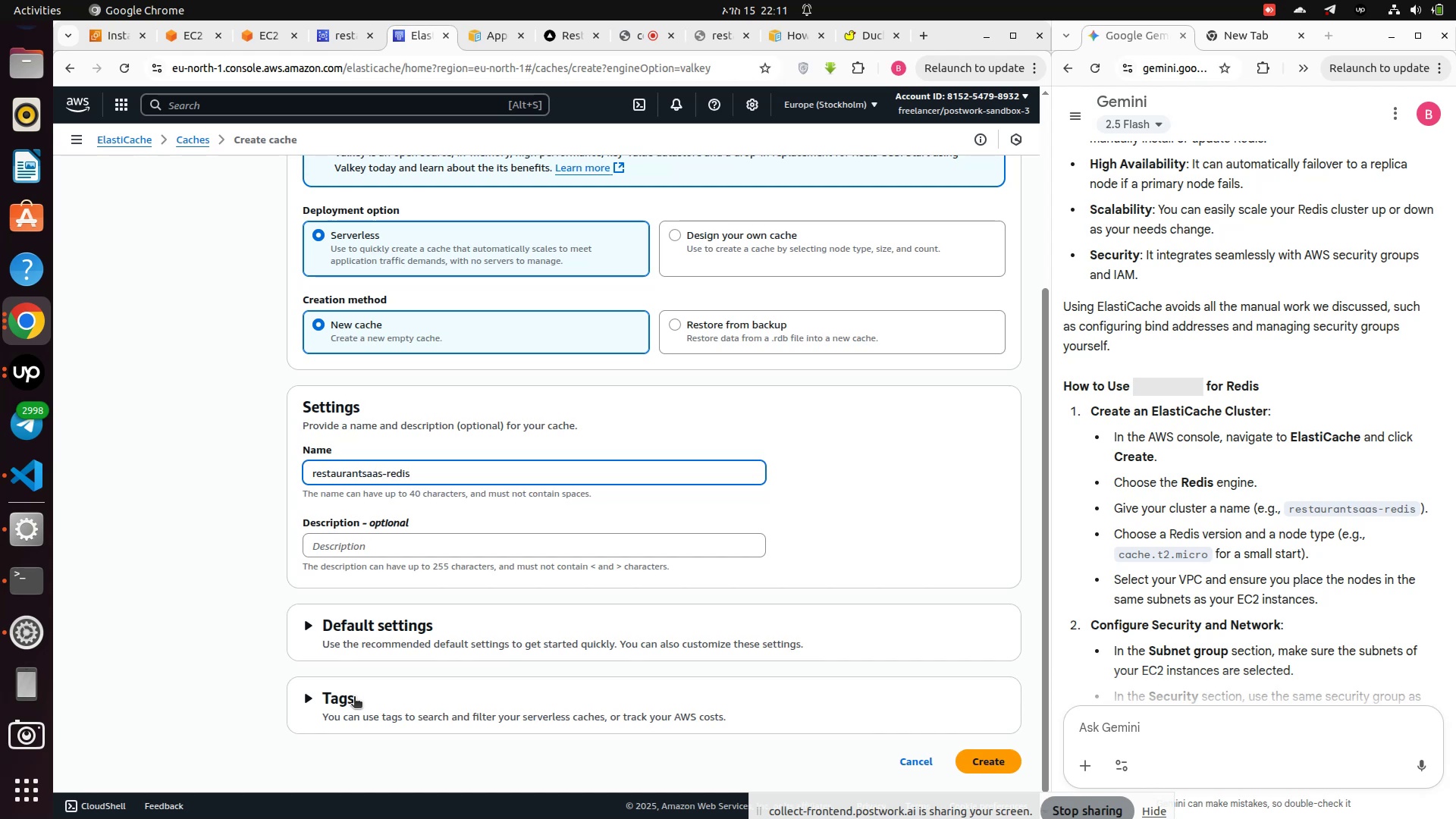 
scroll: coordinate [353, 699], scroll_direction: up, amount: 2.0
 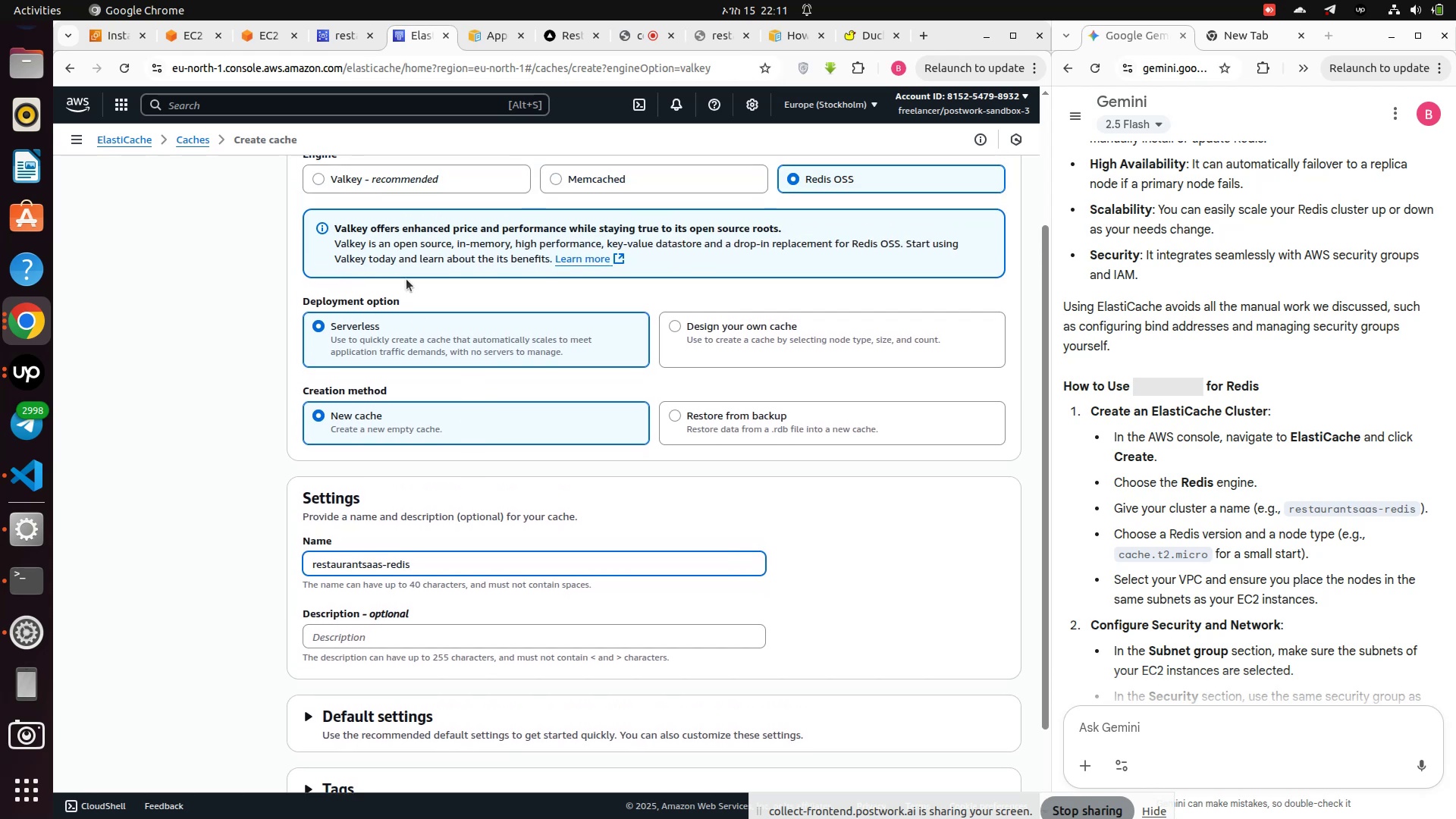 
scroll: coordinate [898, 734], scroll_direction: down, amount: 3.0
 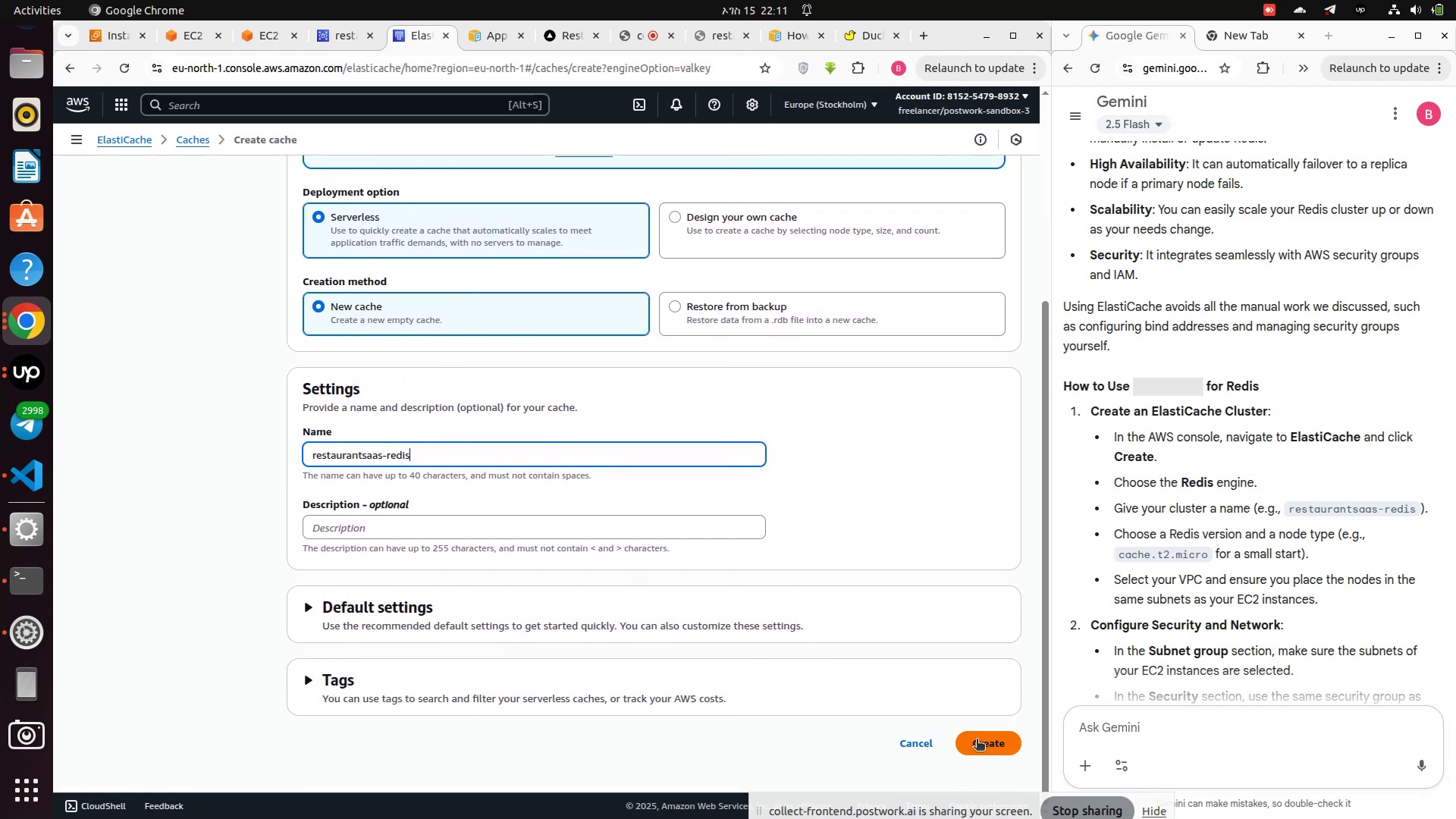 
left_click([977, 740])
 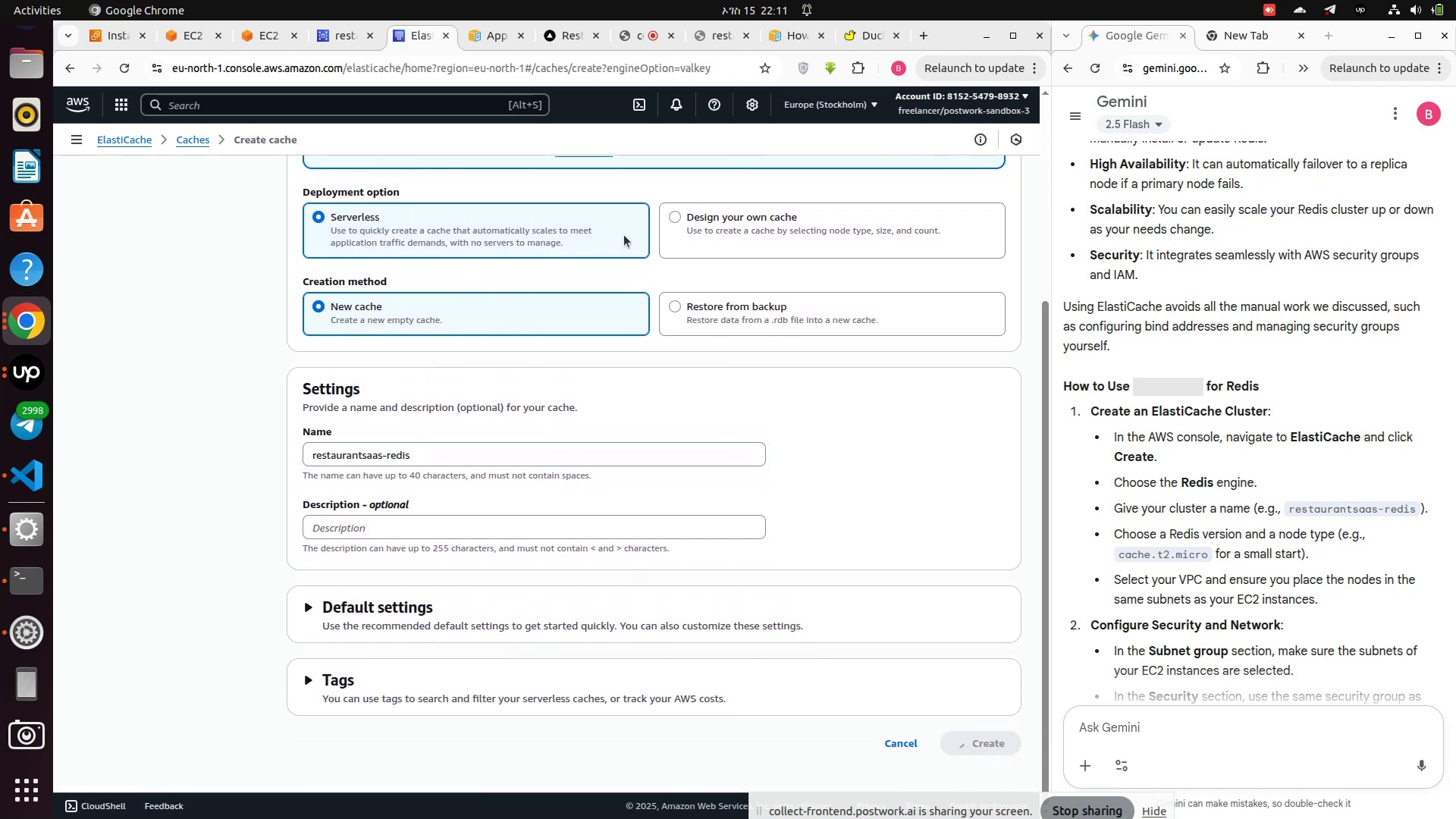 
scroll: coordinate [670, 367], scroll_direction: up, amount: 7.0
 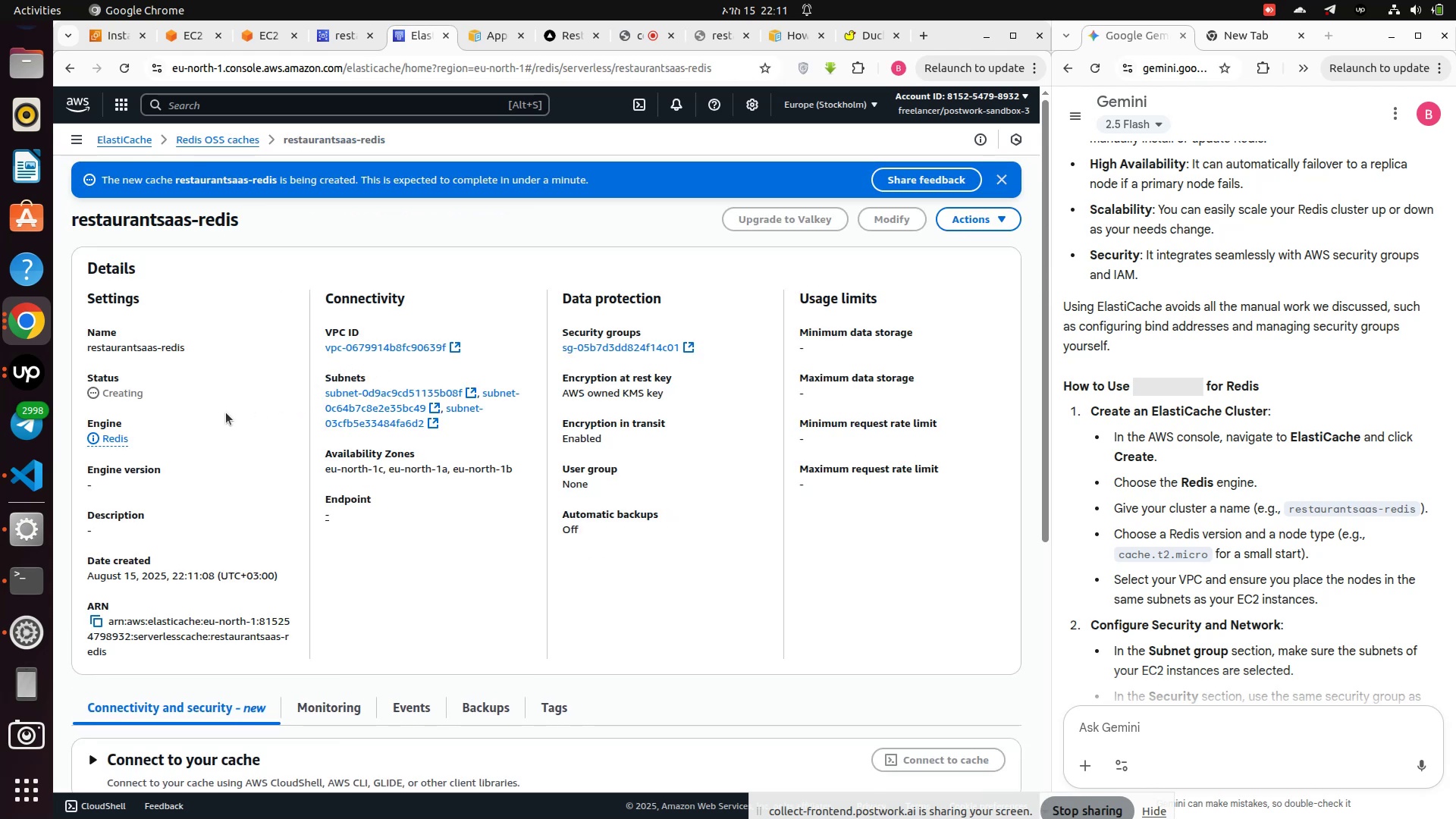 
wait(7.67)
 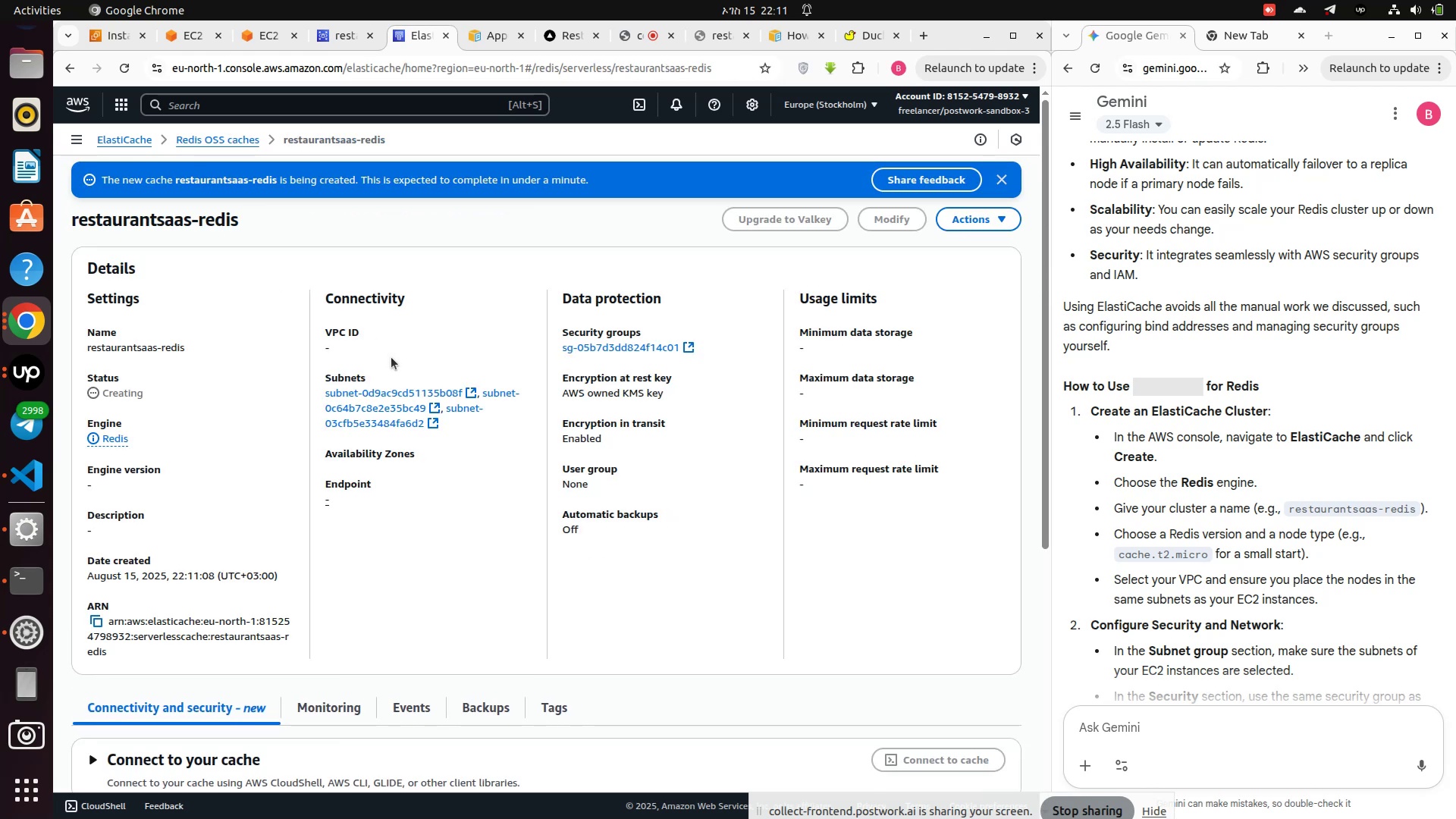 
scroll: coordinate [226, 413], scroll_direction: down, amount: 2.0
 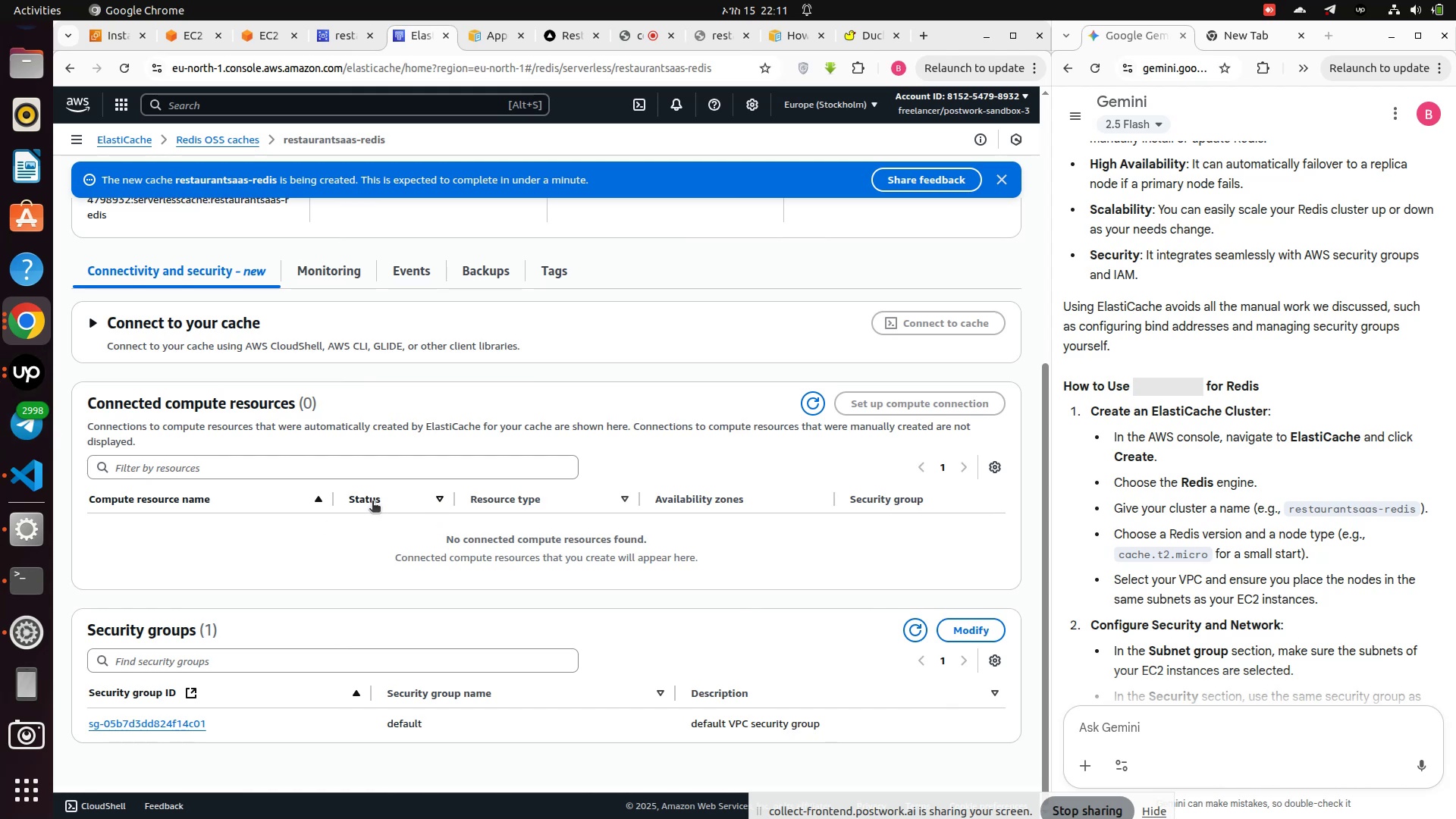 
wait(9.62)
 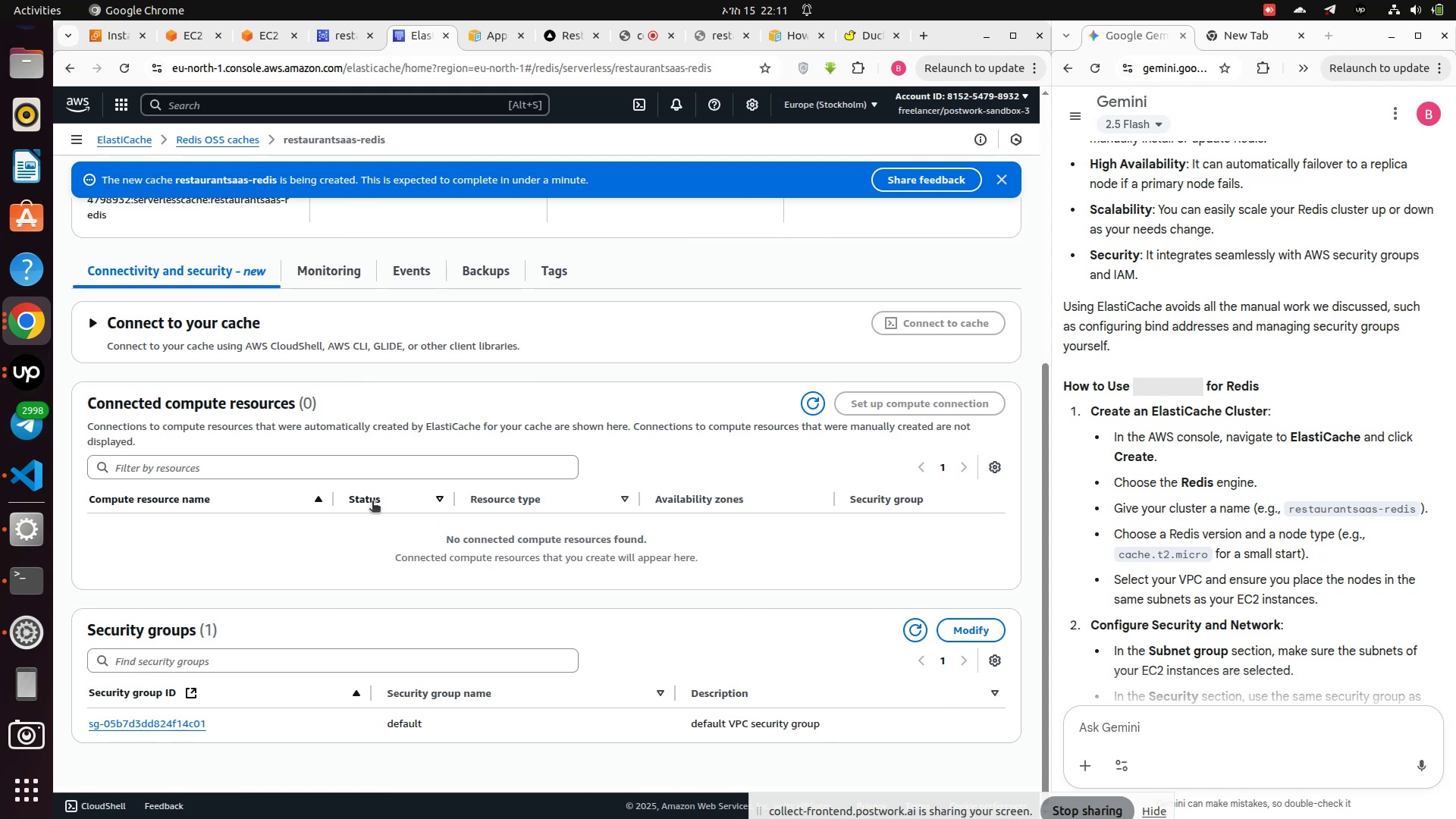 
scroll: coordinate [372, 502], scroll_direction: up, amount: 6.0
 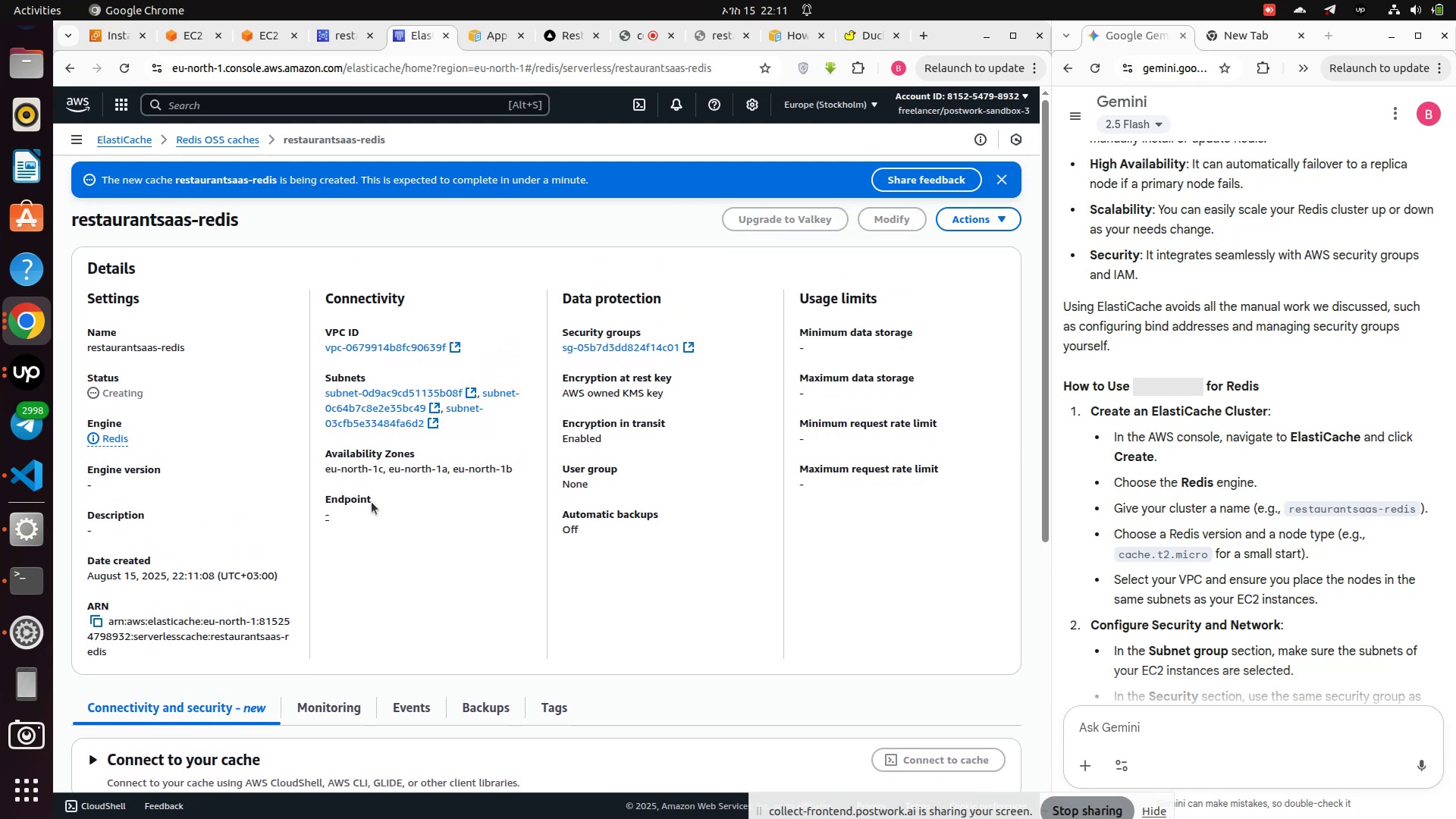 
wait(7.35)
 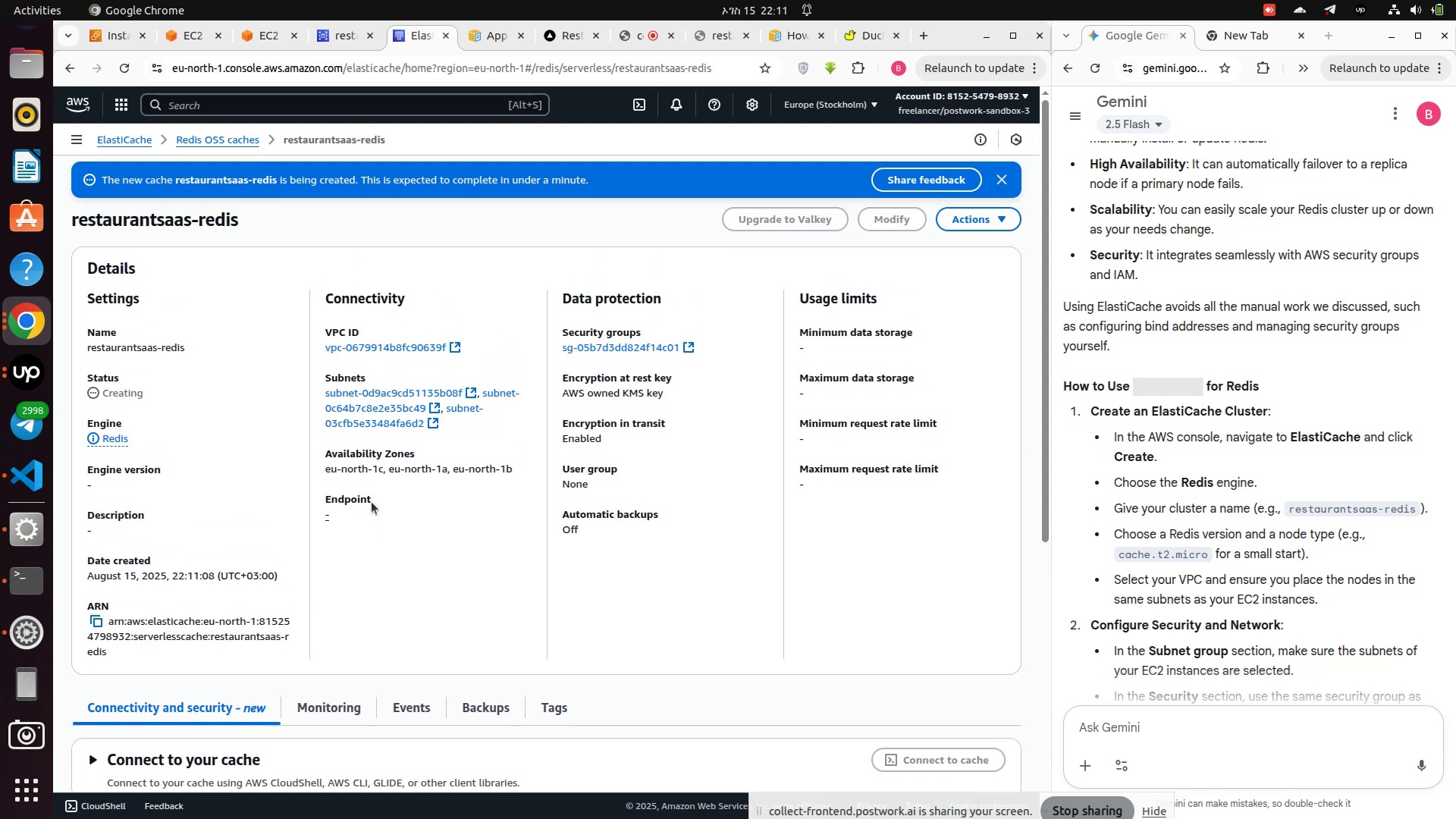 
scroll: coordinate [491, 529], scroll_direction: down, amount: 3.0
 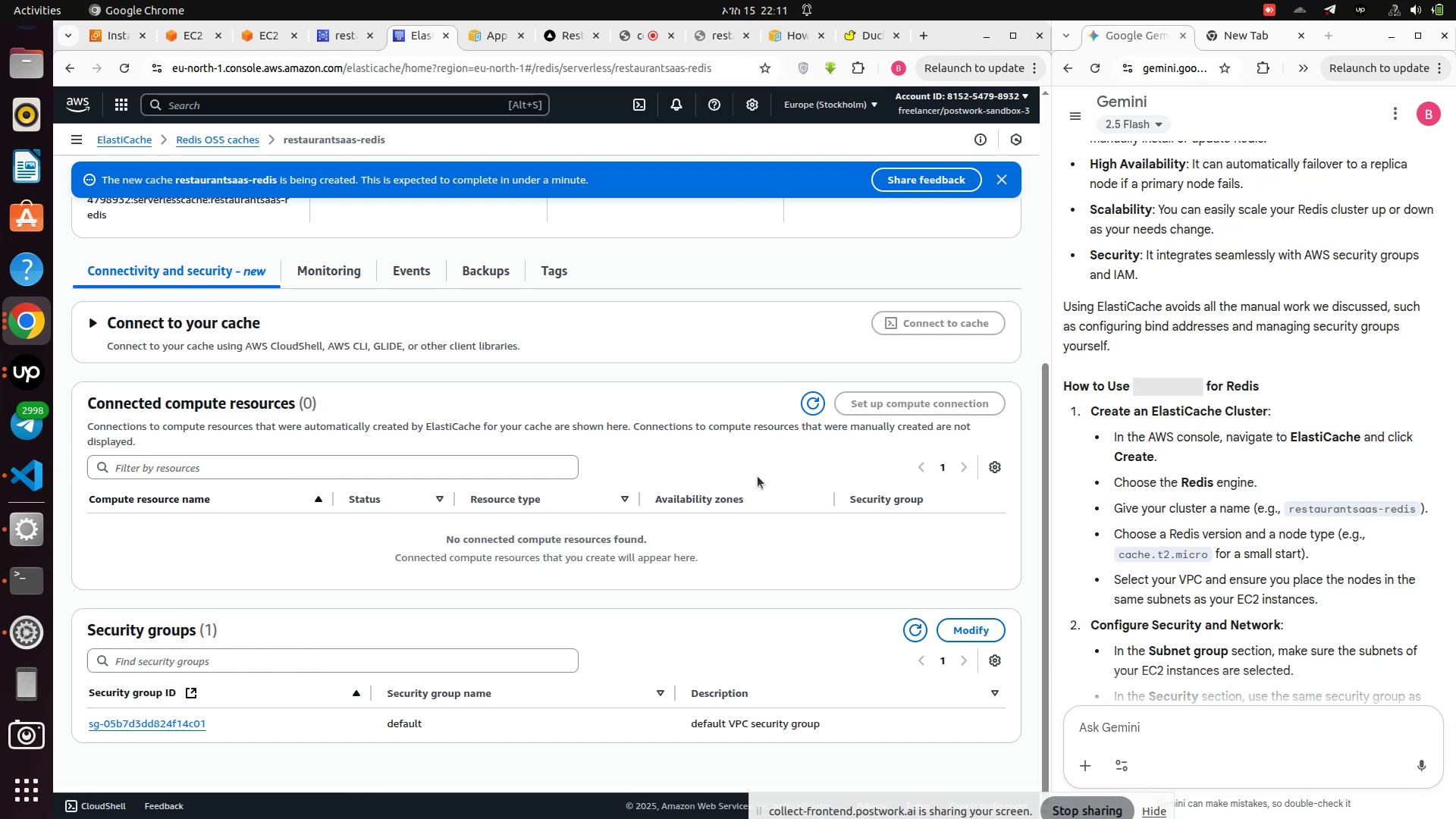 
wait(18.36)
 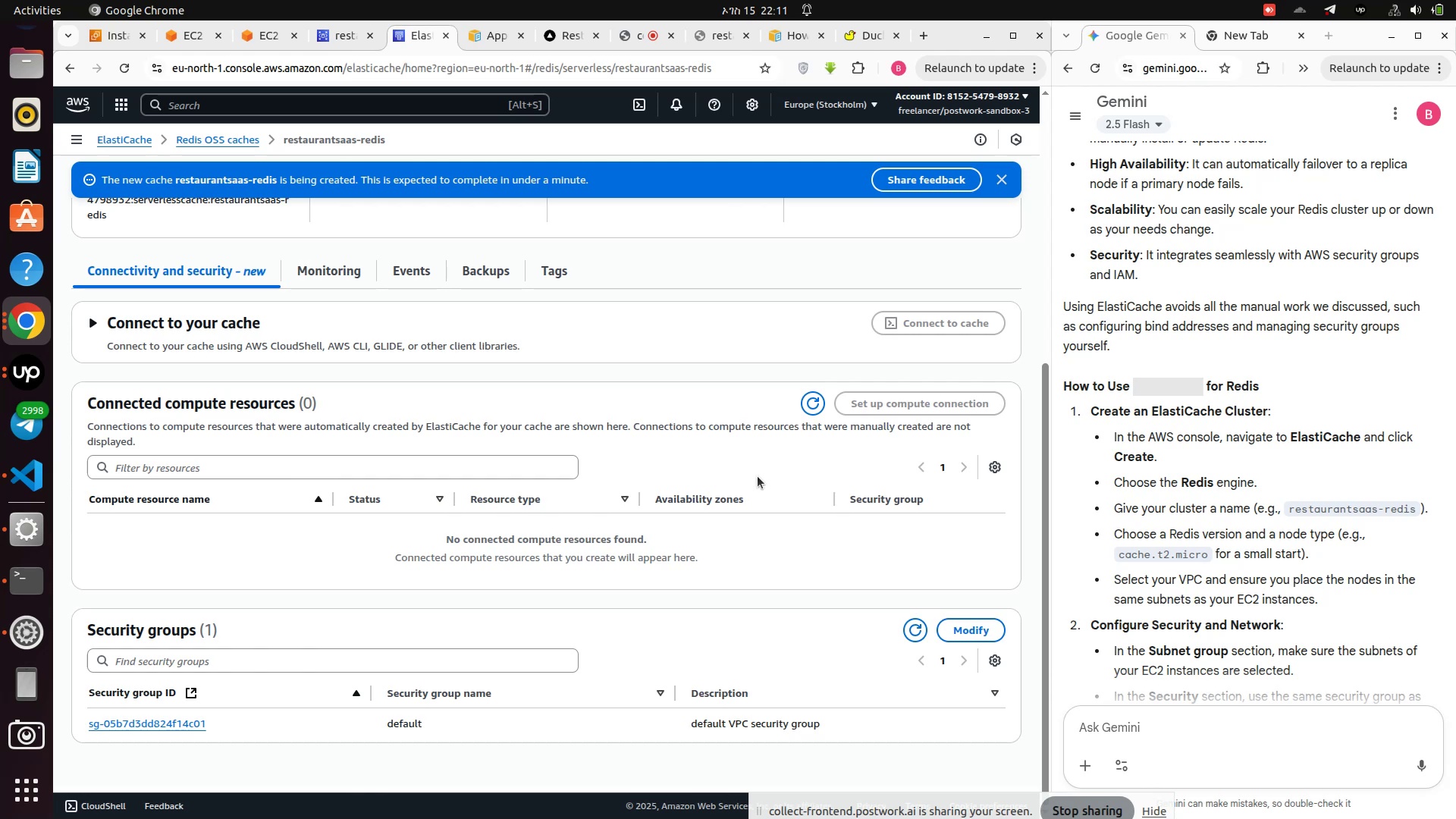 
left_click([90, 320])
 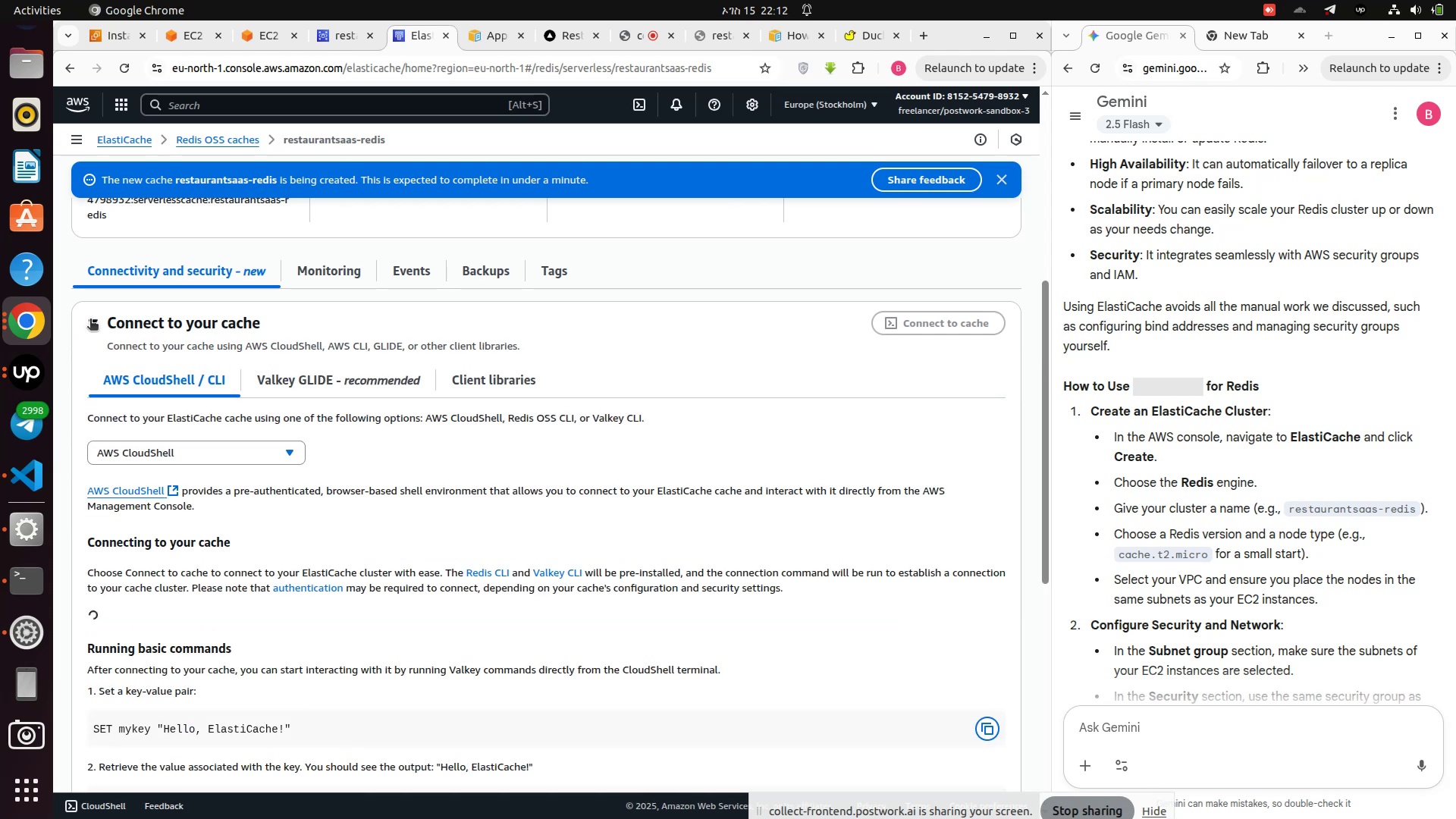 
left_click([90, 320])
 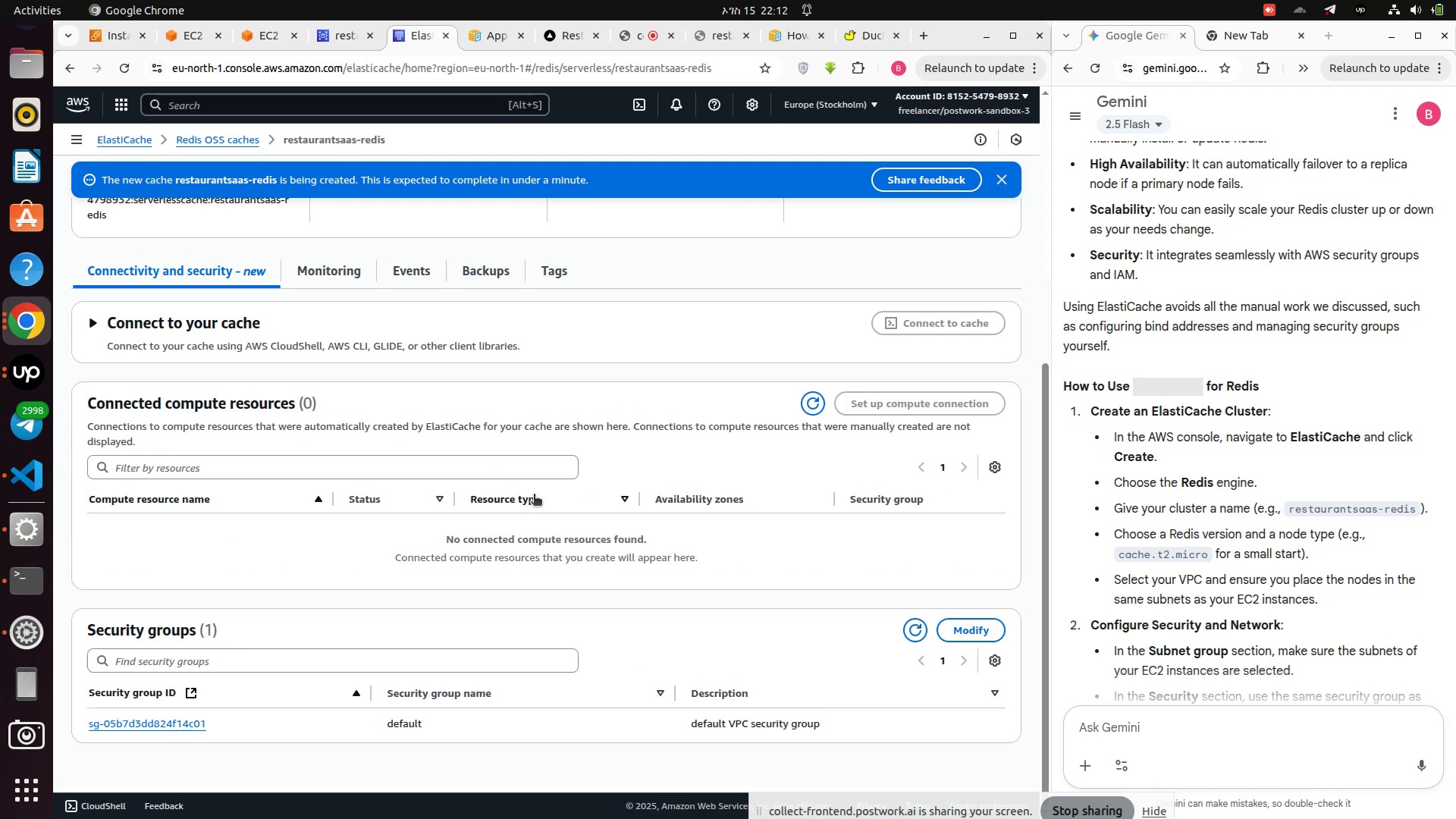 
scroll: coordinate [1351, 551], scroll_direction: down, amount: 6.0
 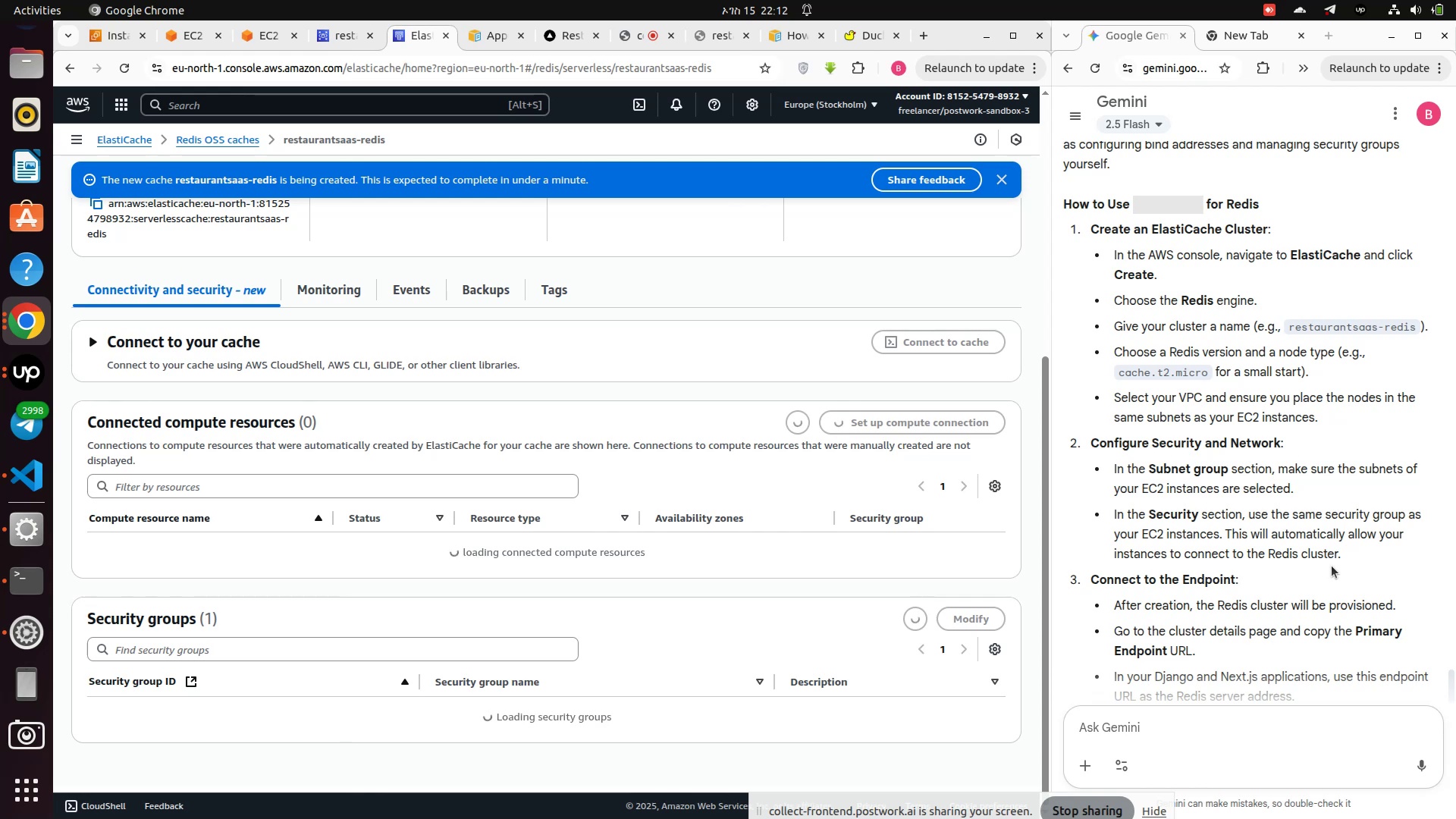 
wait(15.16)
 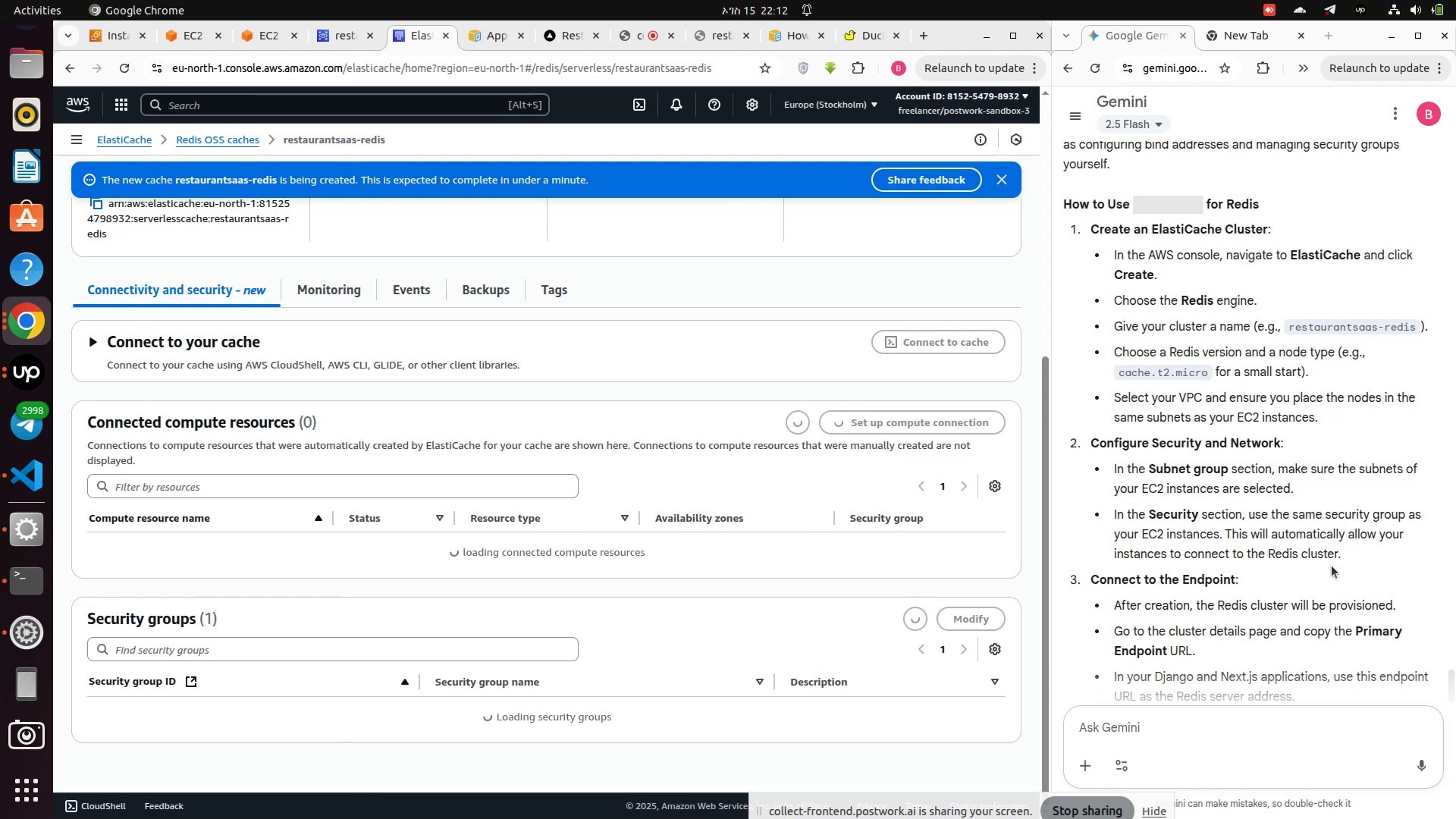 
scroll: coordinate [673, 599], scroll_direction: up, amount: 9.0
 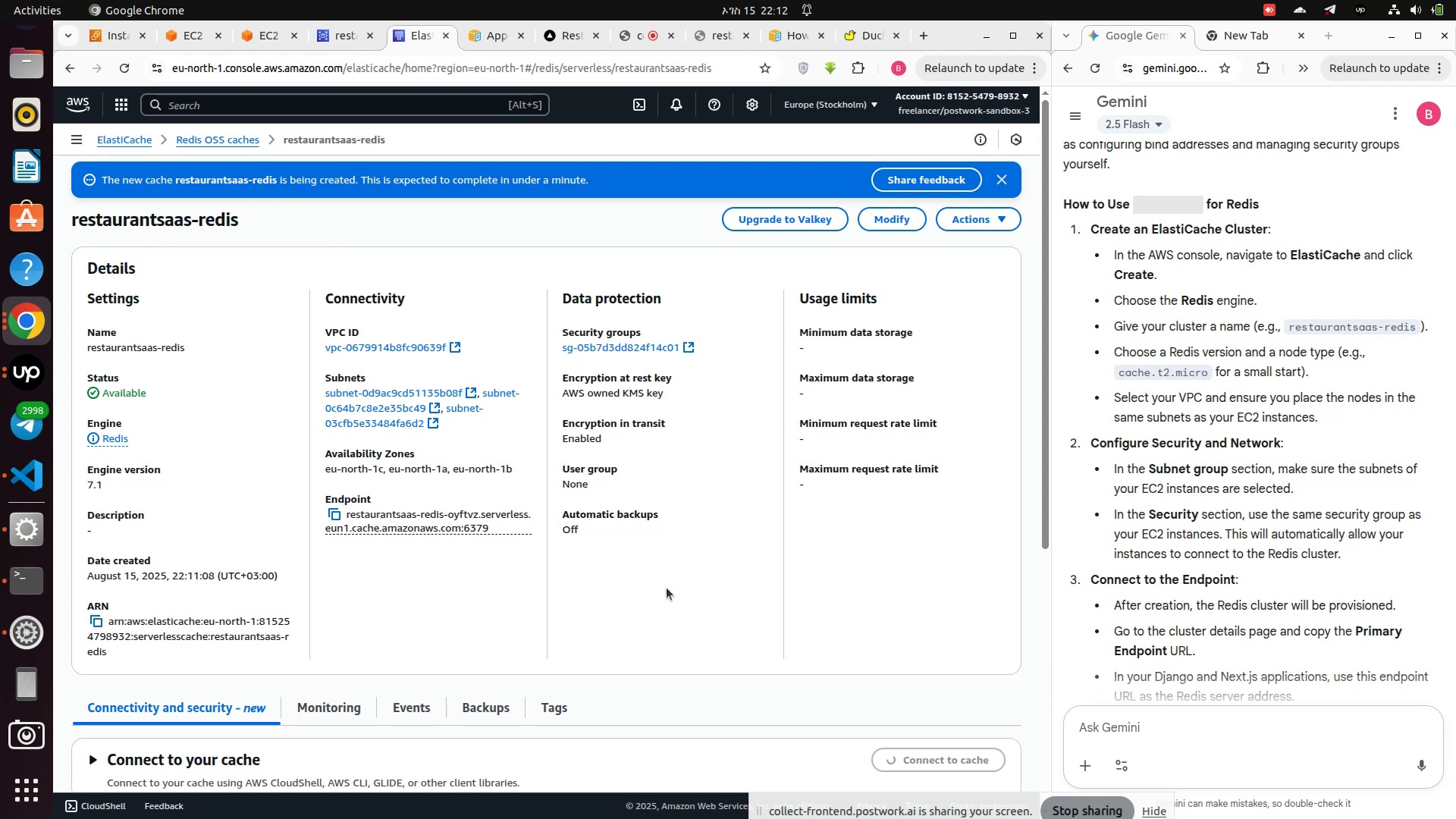 
wait(5.82)
 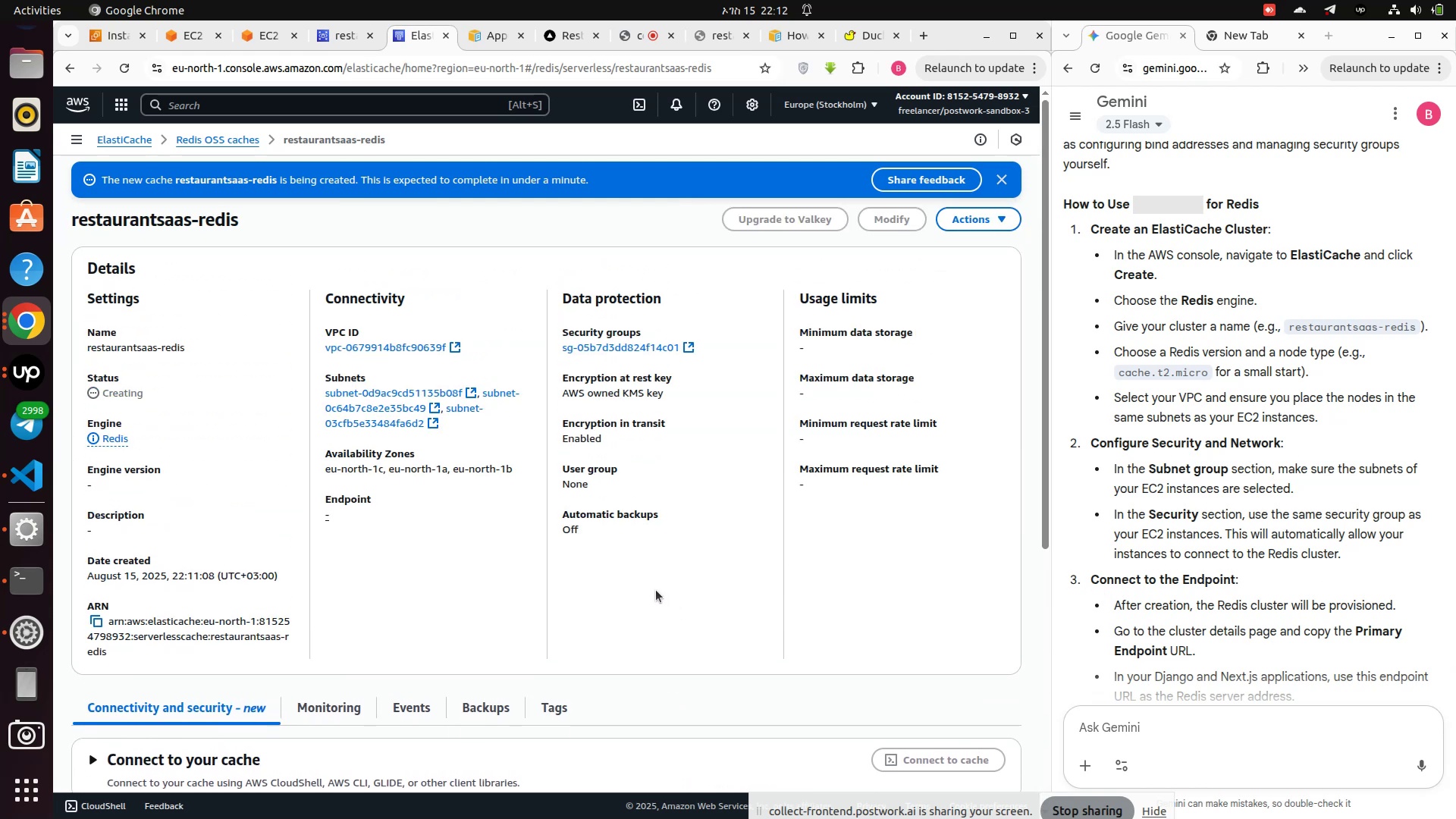 
scroll: coordinate [1216, 572], scroll_direction: down, amount: 3.0
 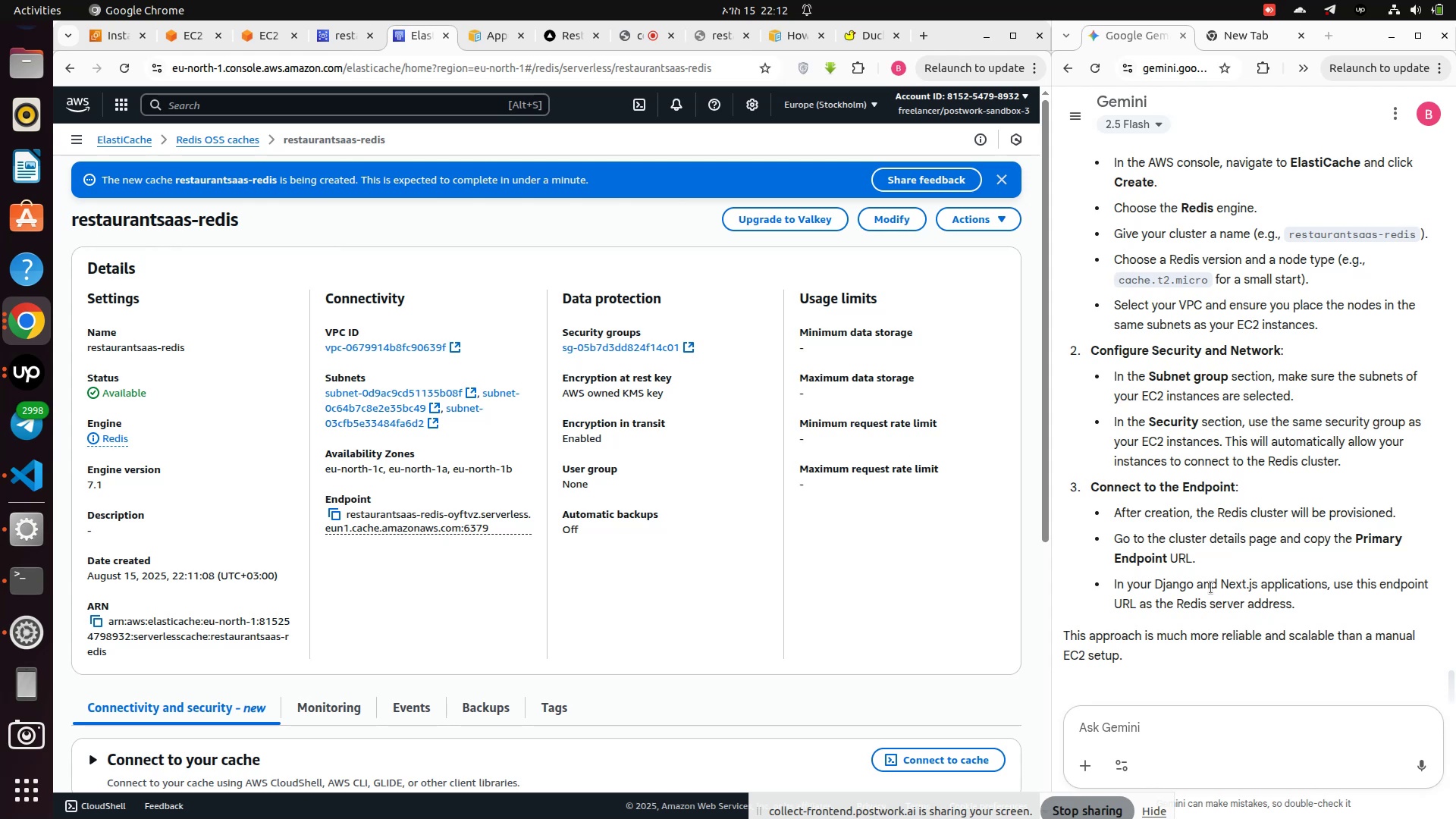 
wait(14.25)
 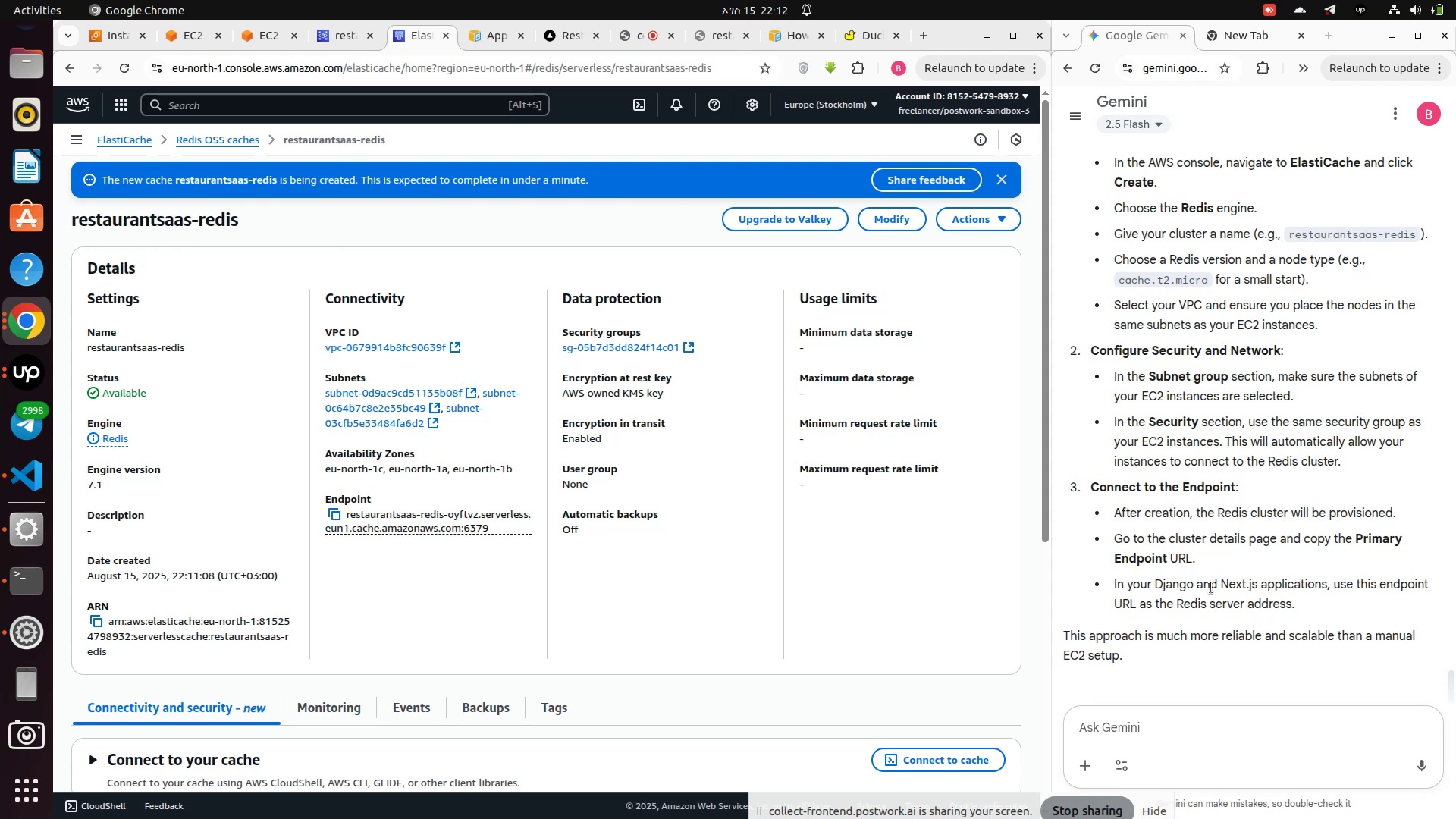 
scroll: coordinate [1214, 607], scroll_direction: down, amount: 1.0
 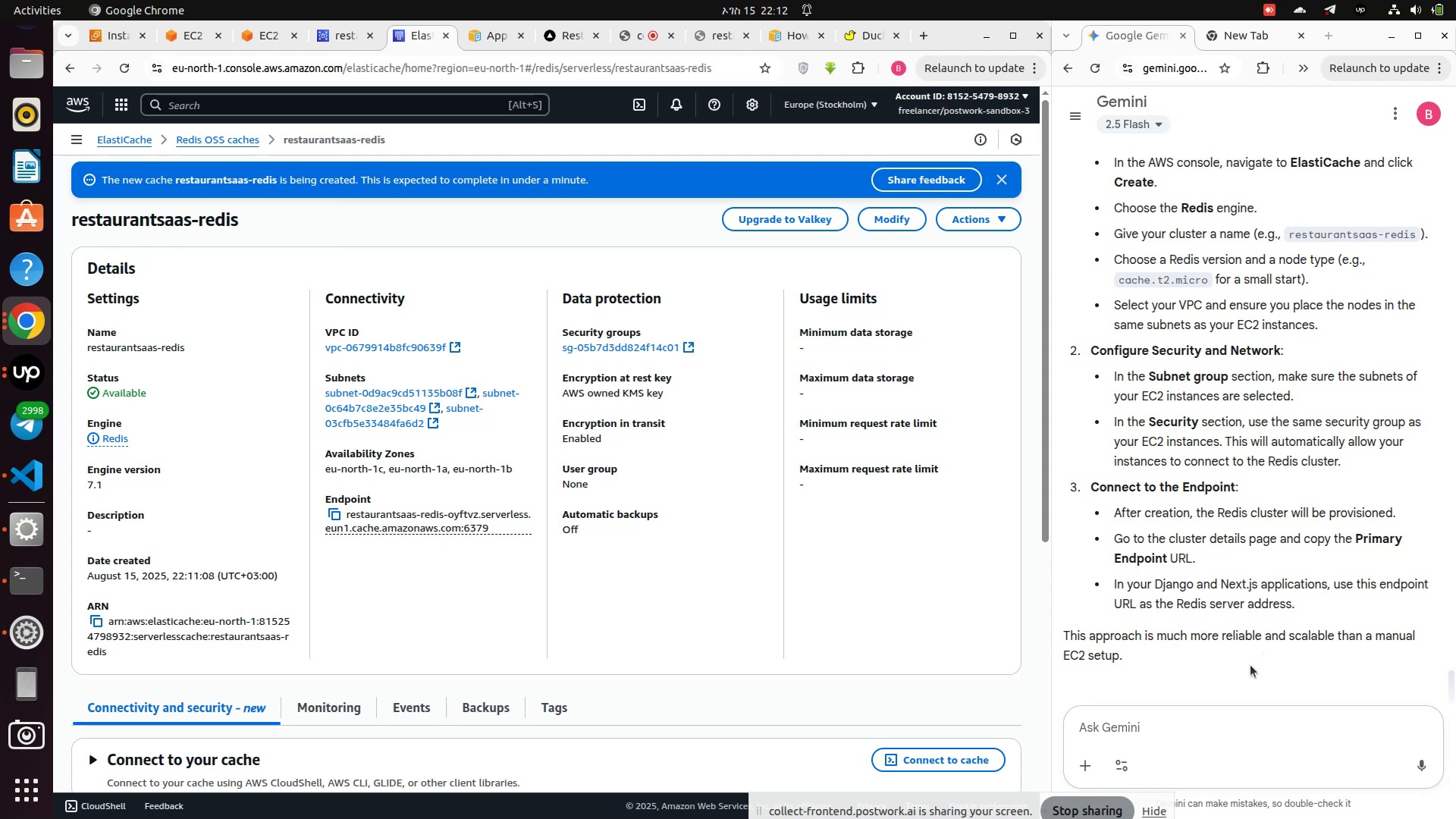 
wait(5.83)
 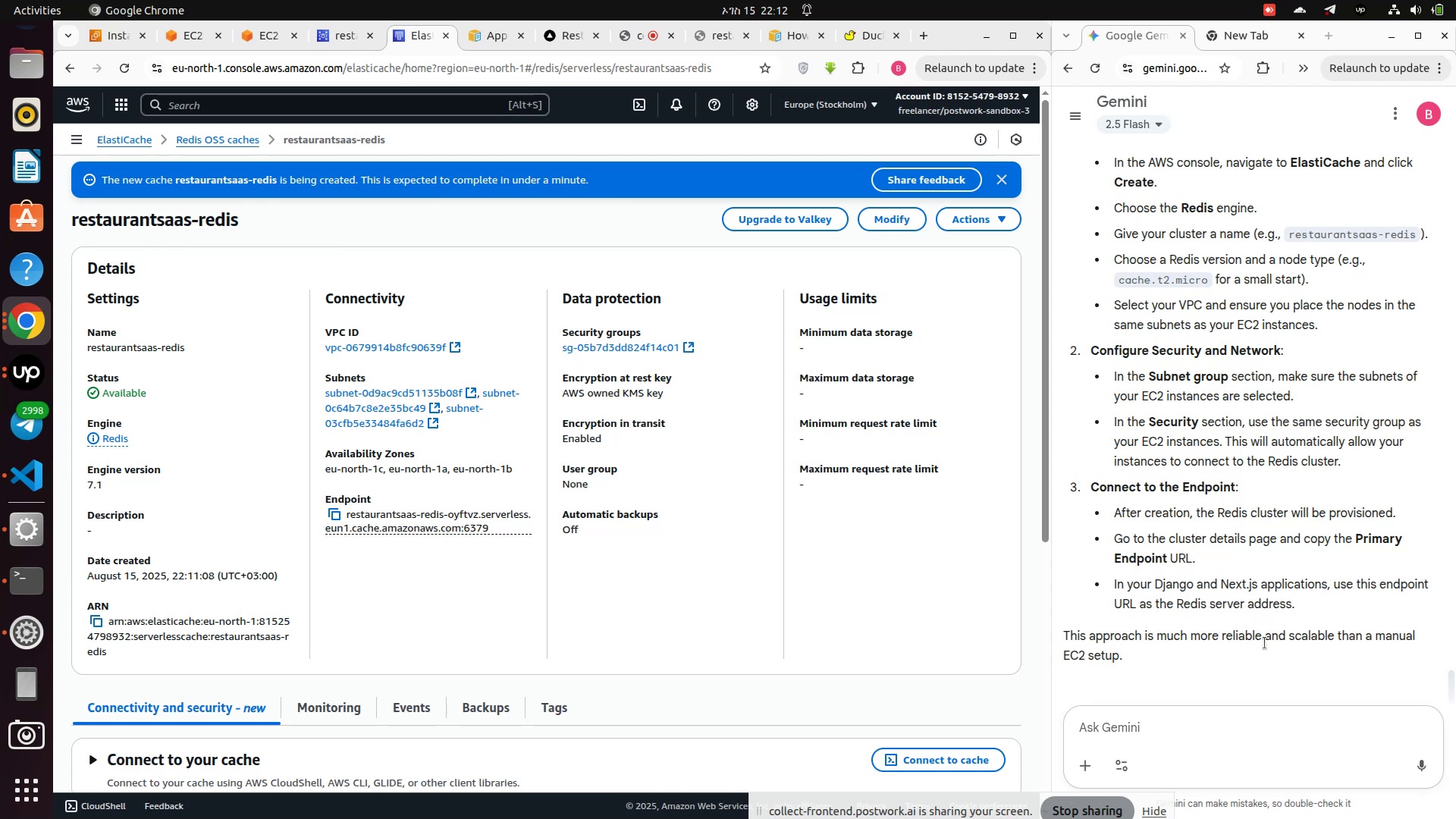 
scroll: coordinate [481, 600], scroll_direction: down, amount: 6.0
 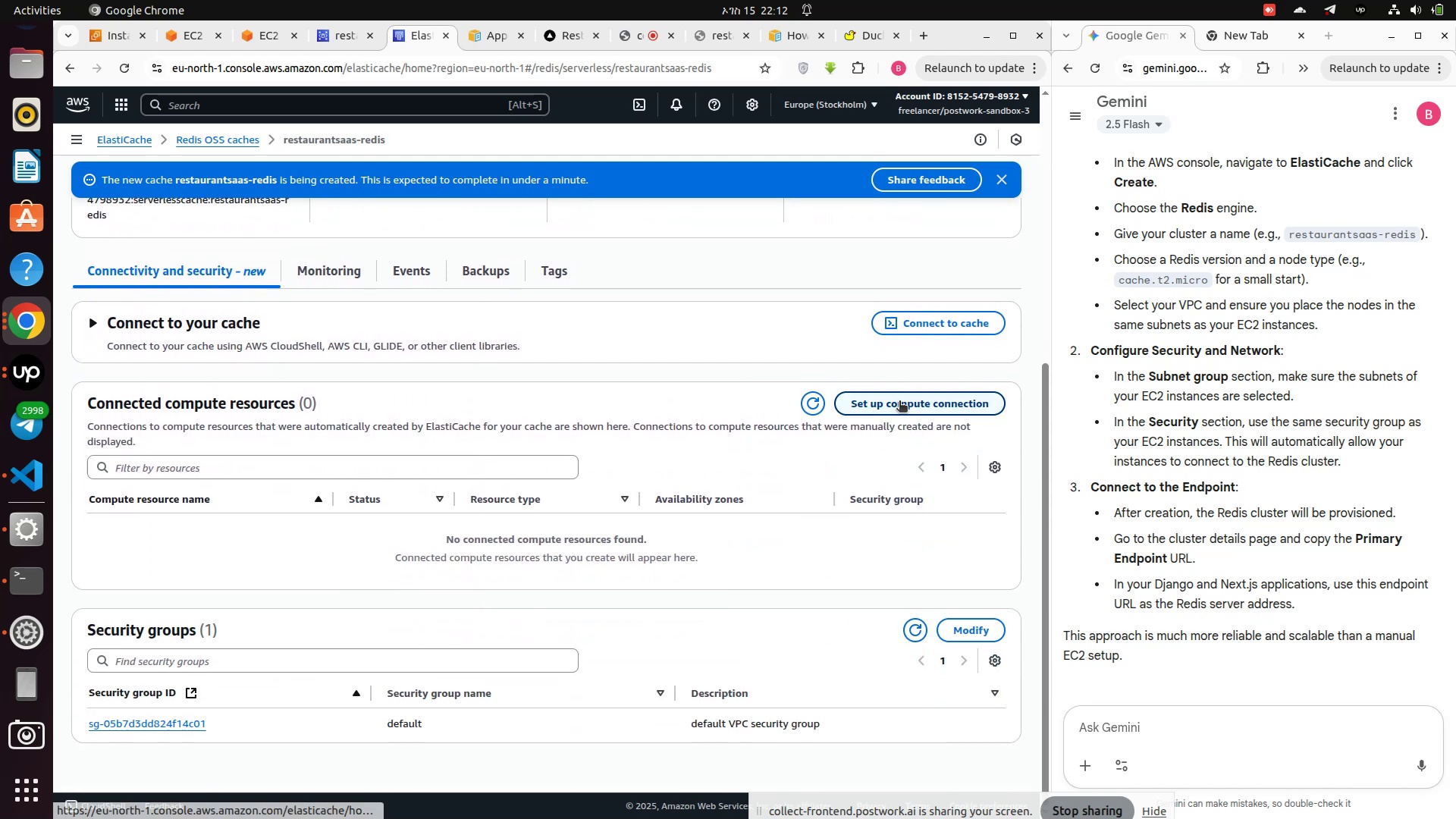 
left_click([899, 402])
 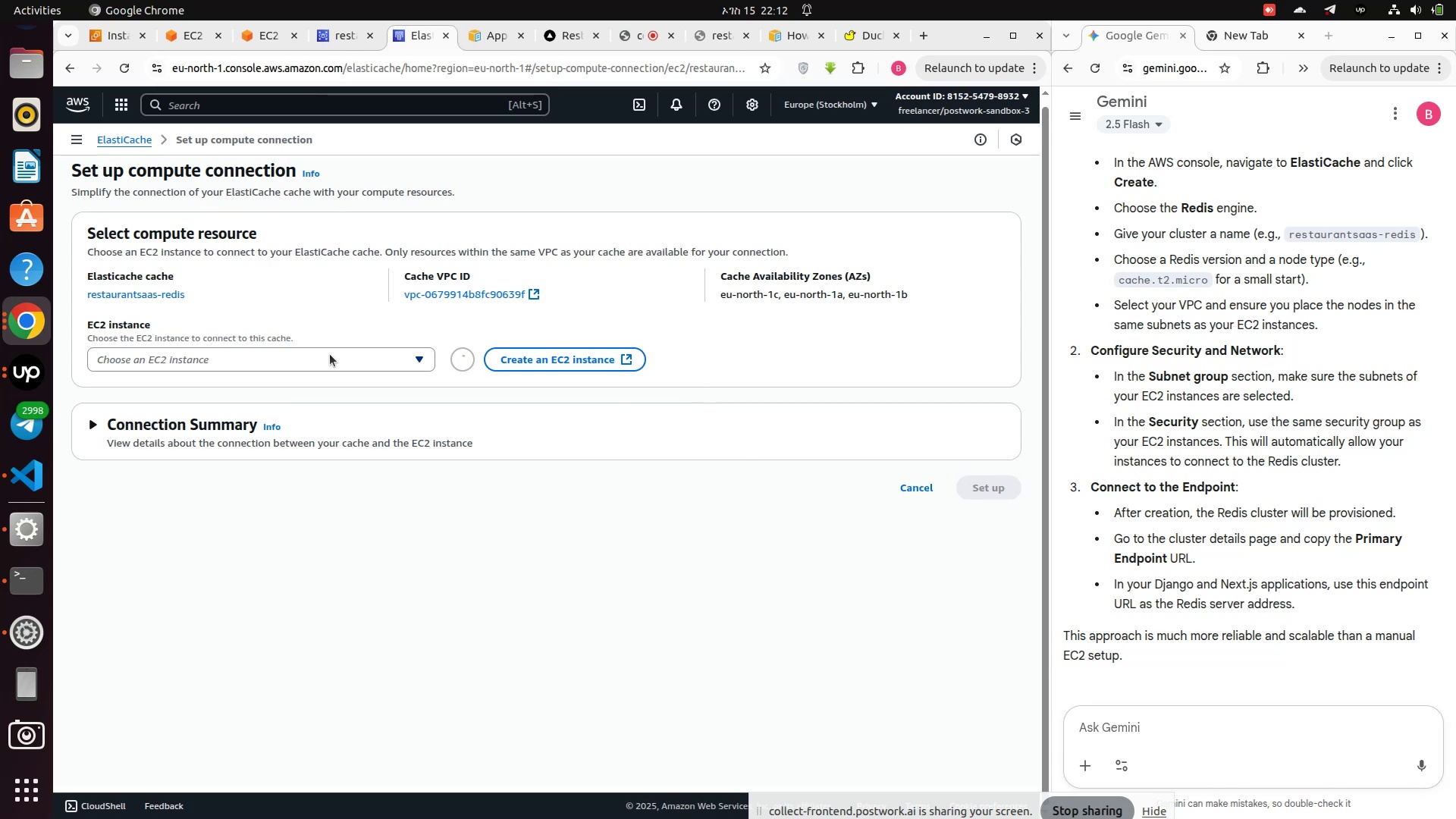 
left_click([330, 359])
 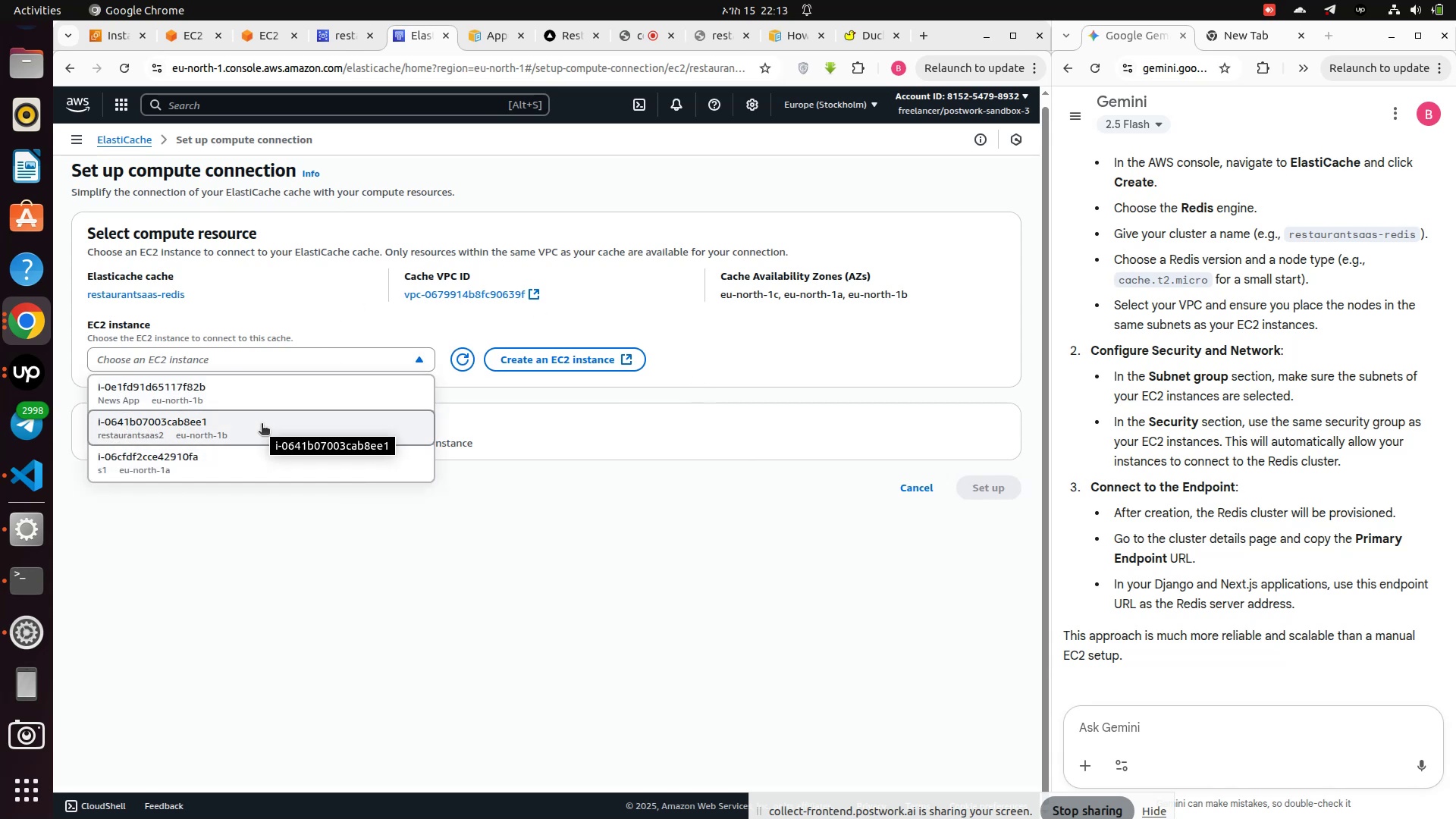 
left_click([262, 425])
 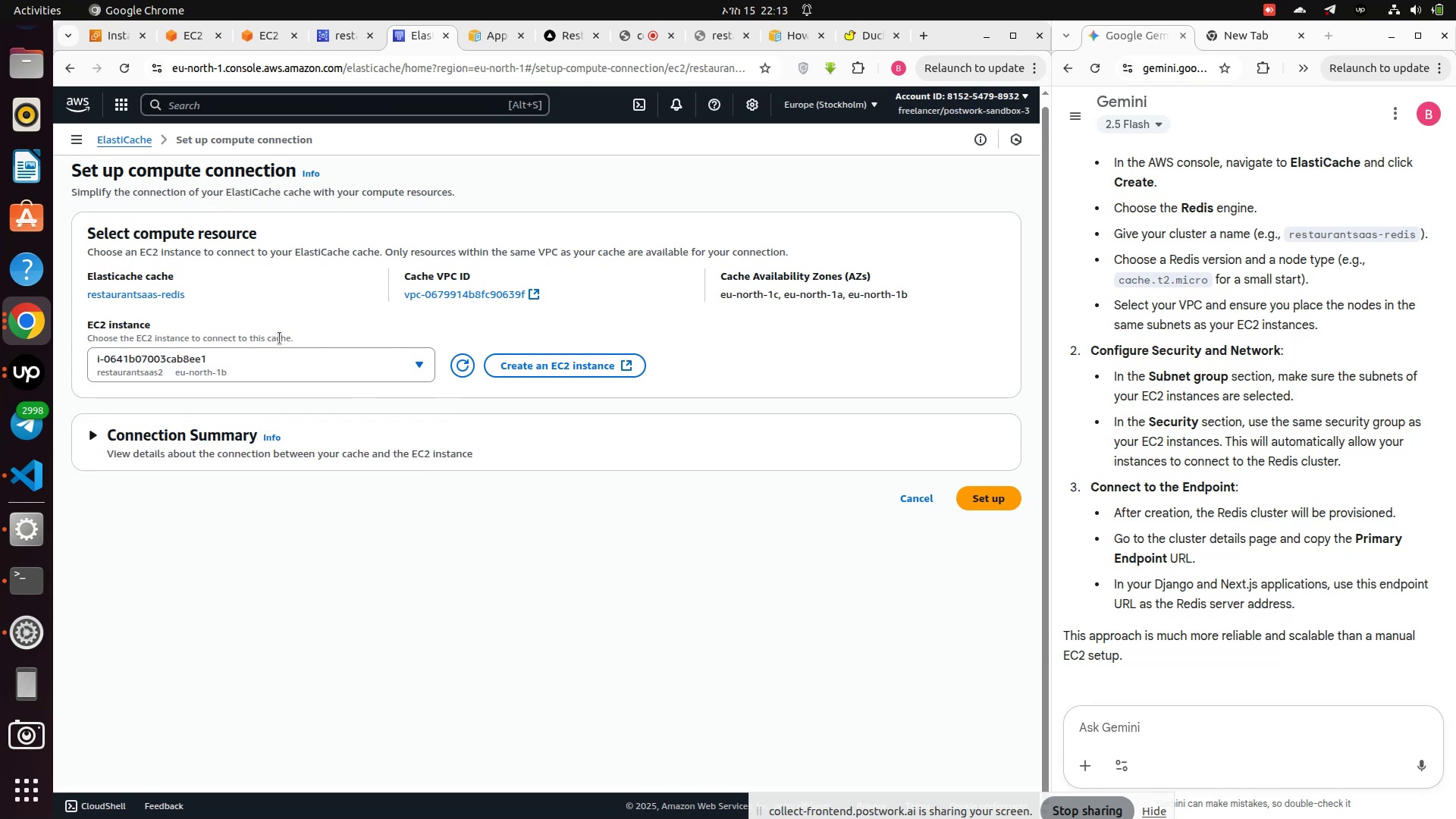 
left_click([404, 374])
 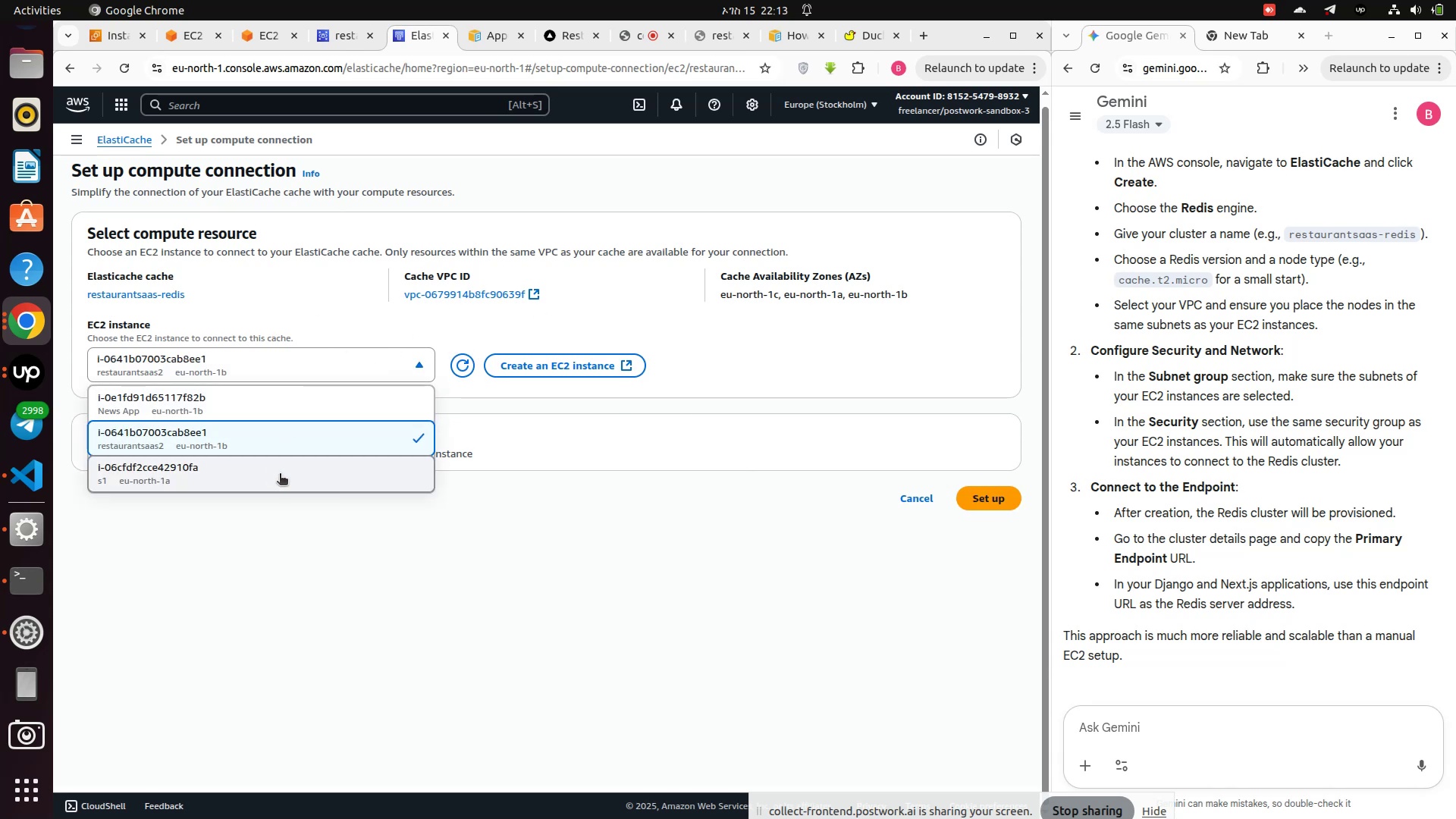 
left_click([280, 475])
 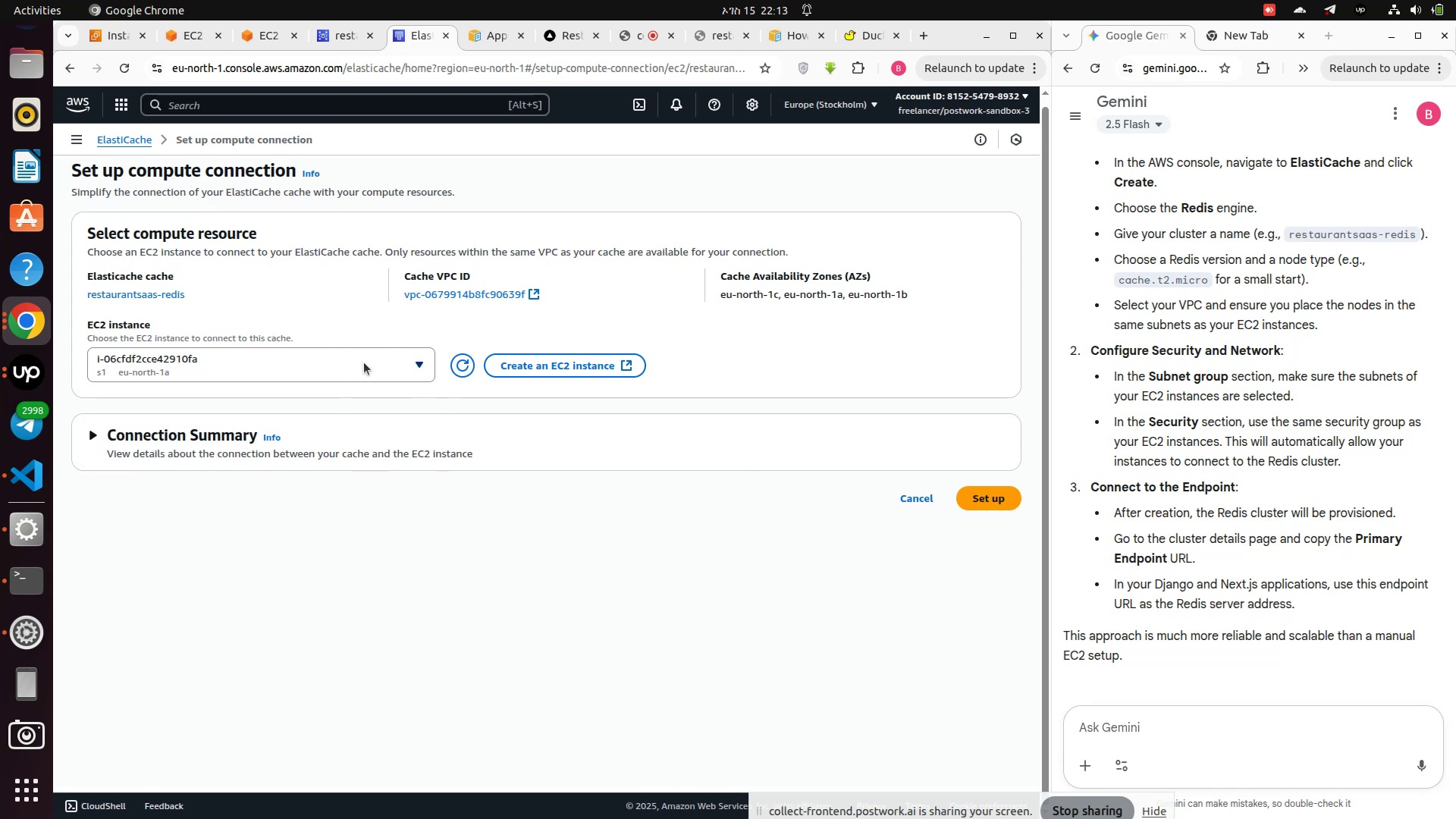 
left_click([369, 361])
 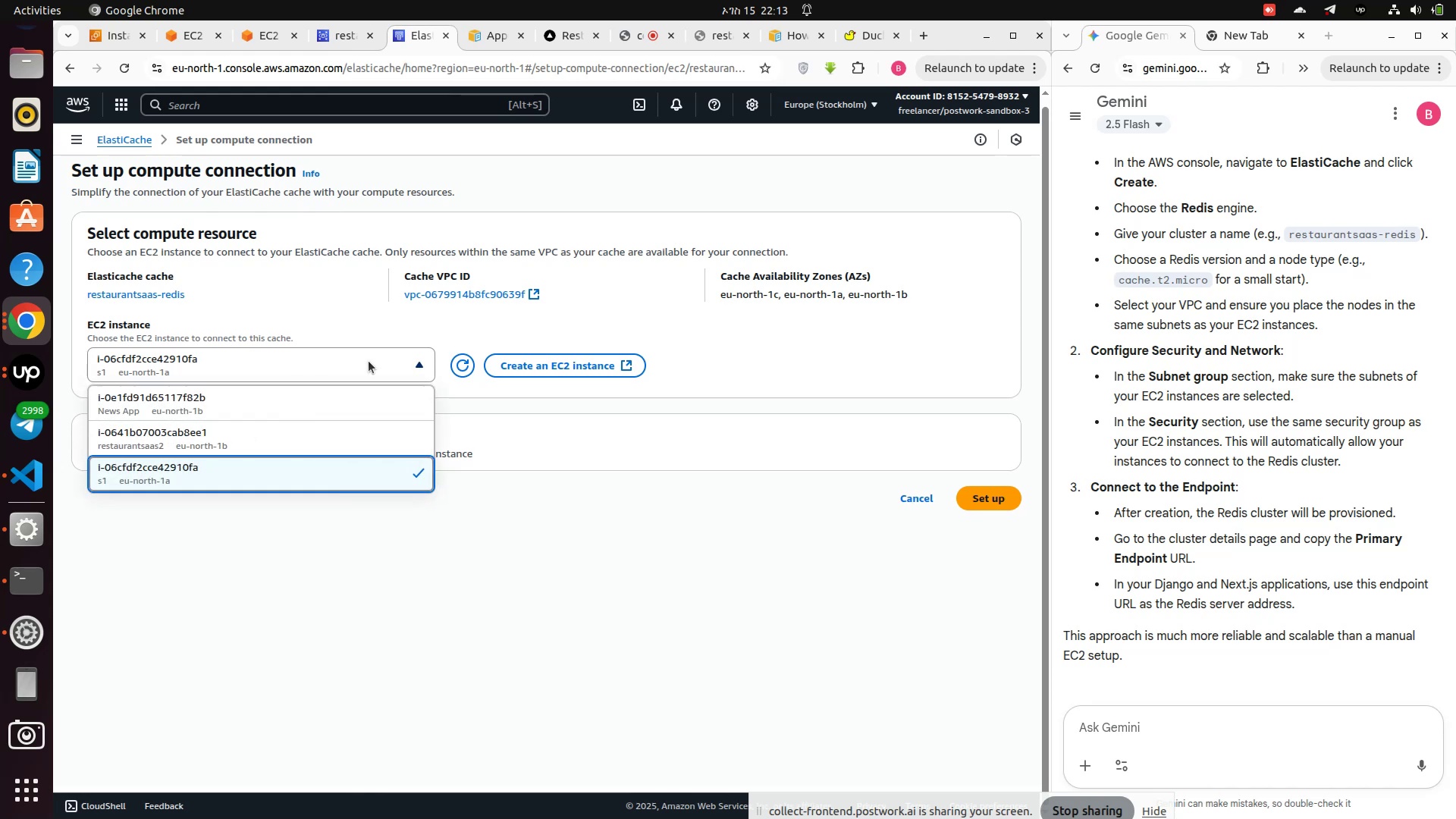 
hold_key(key=ControlLeft, duration=1.31)
left_click([320, 447])
 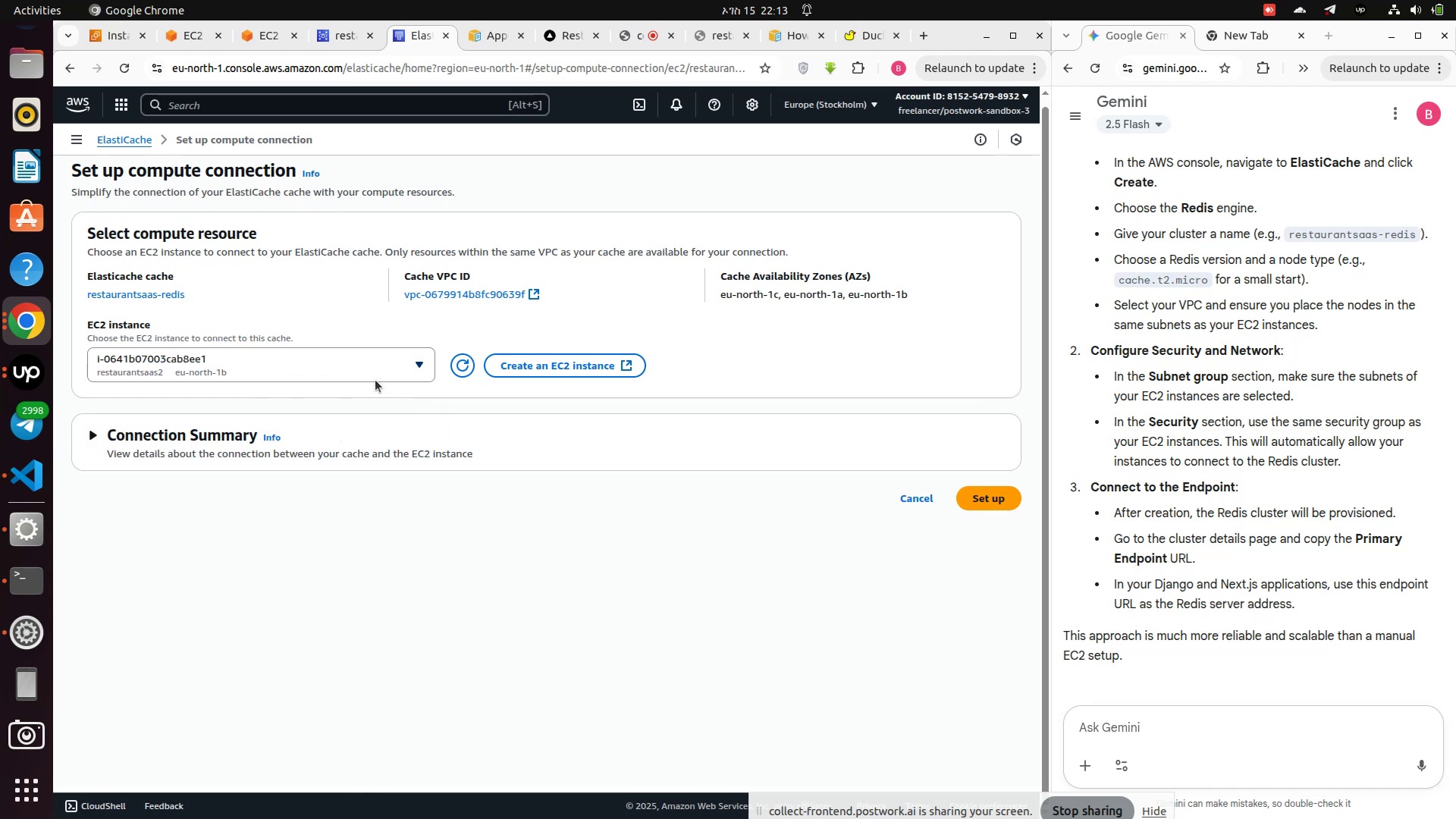 
scroll: coordinate [375, 380], scroll_direction: up, amount: 2.0
 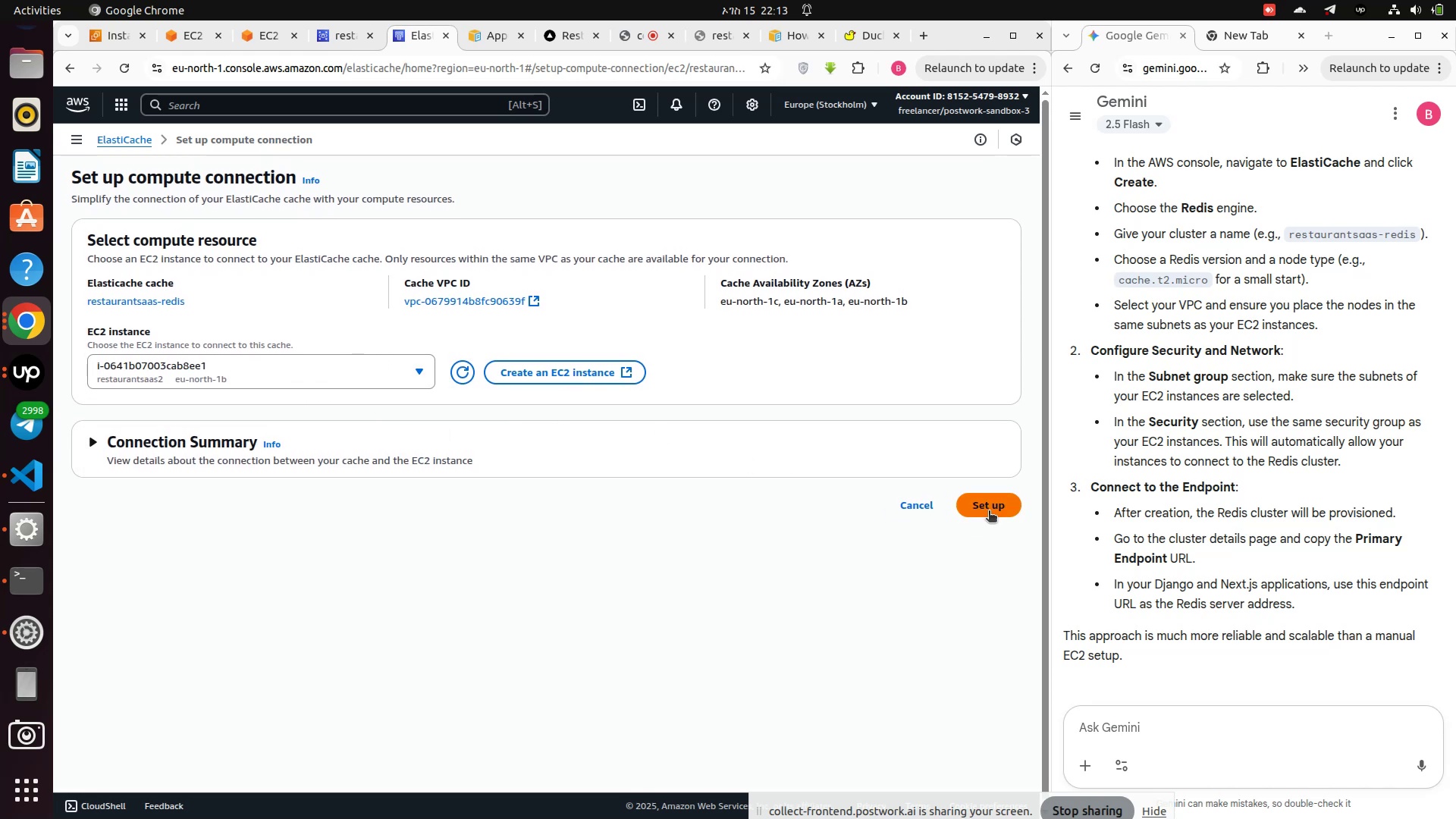 
left_click([989, 501])
 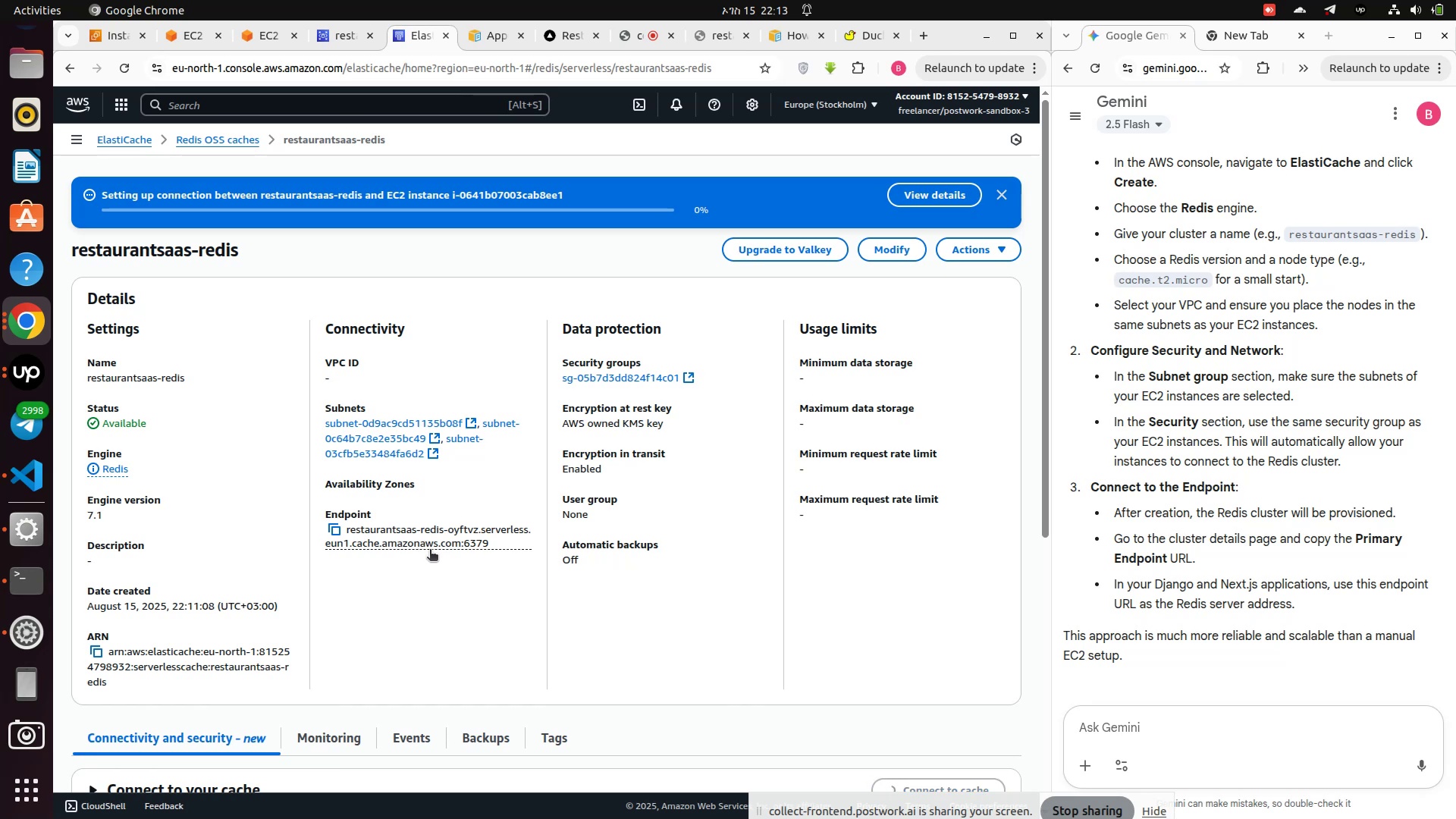 
scroll: coordinate [452, 579], scroll_direction: down, amount: 7.0
 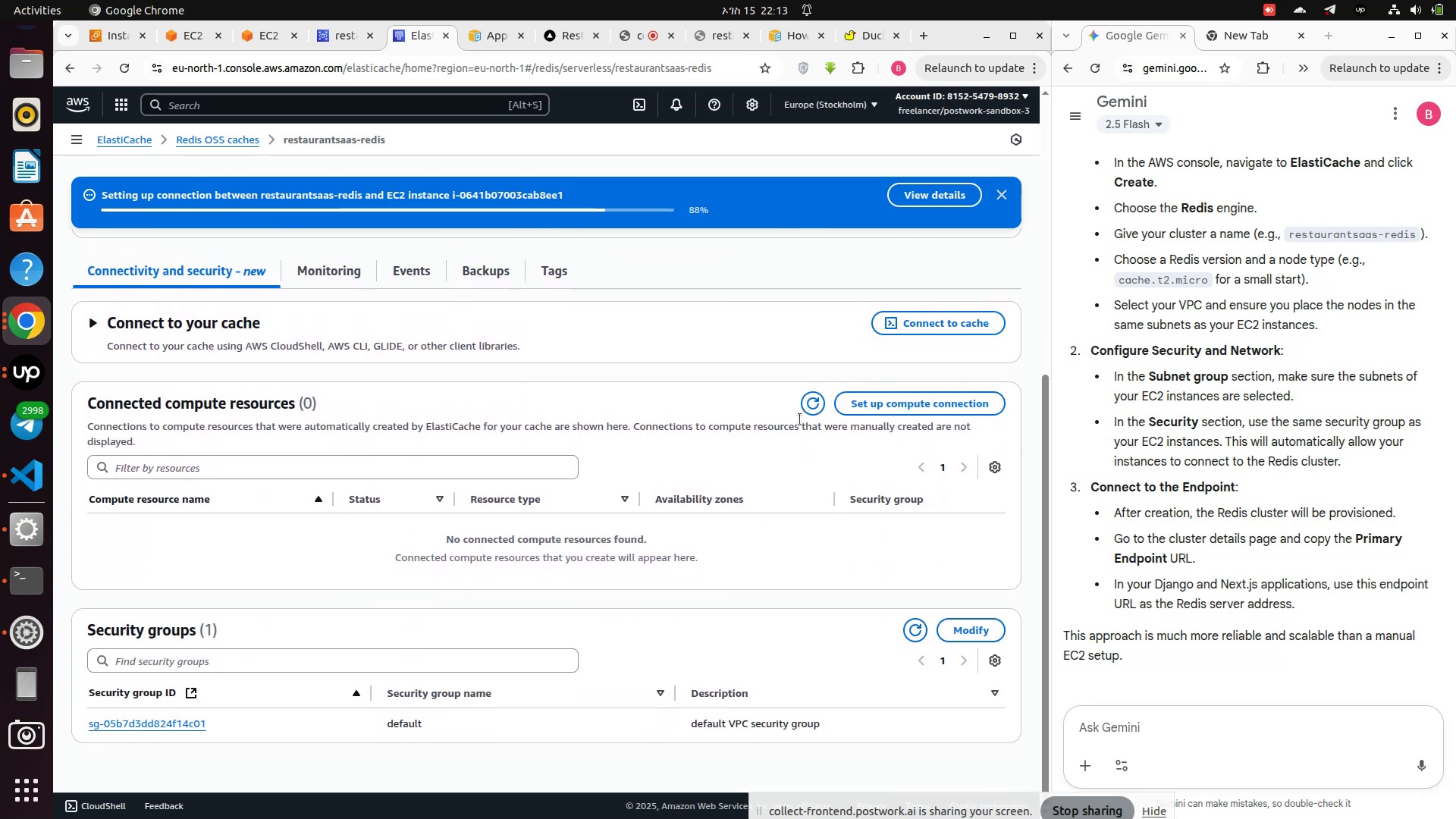 
wait(10.39)
 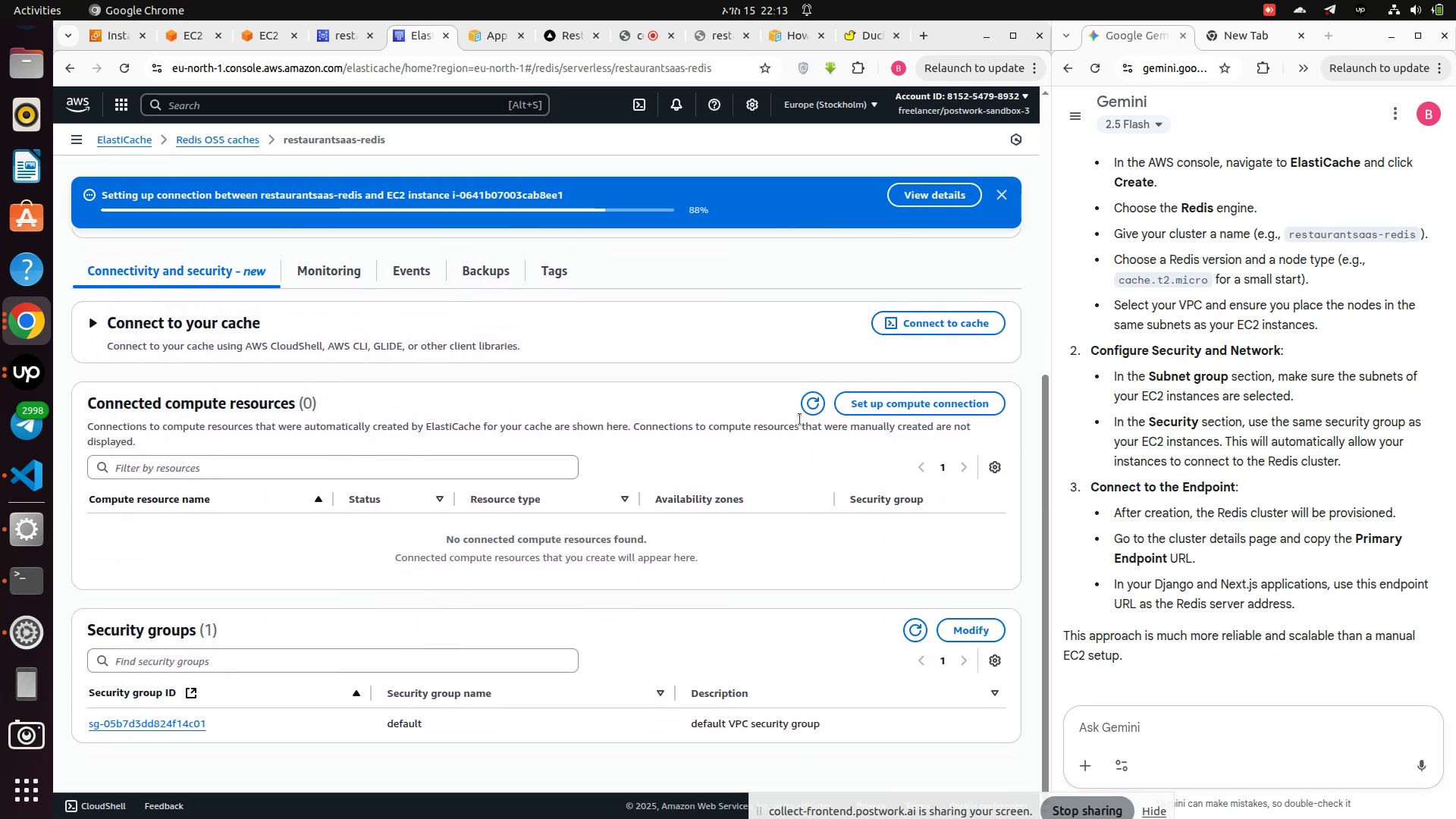 
left_click([813, 400])
 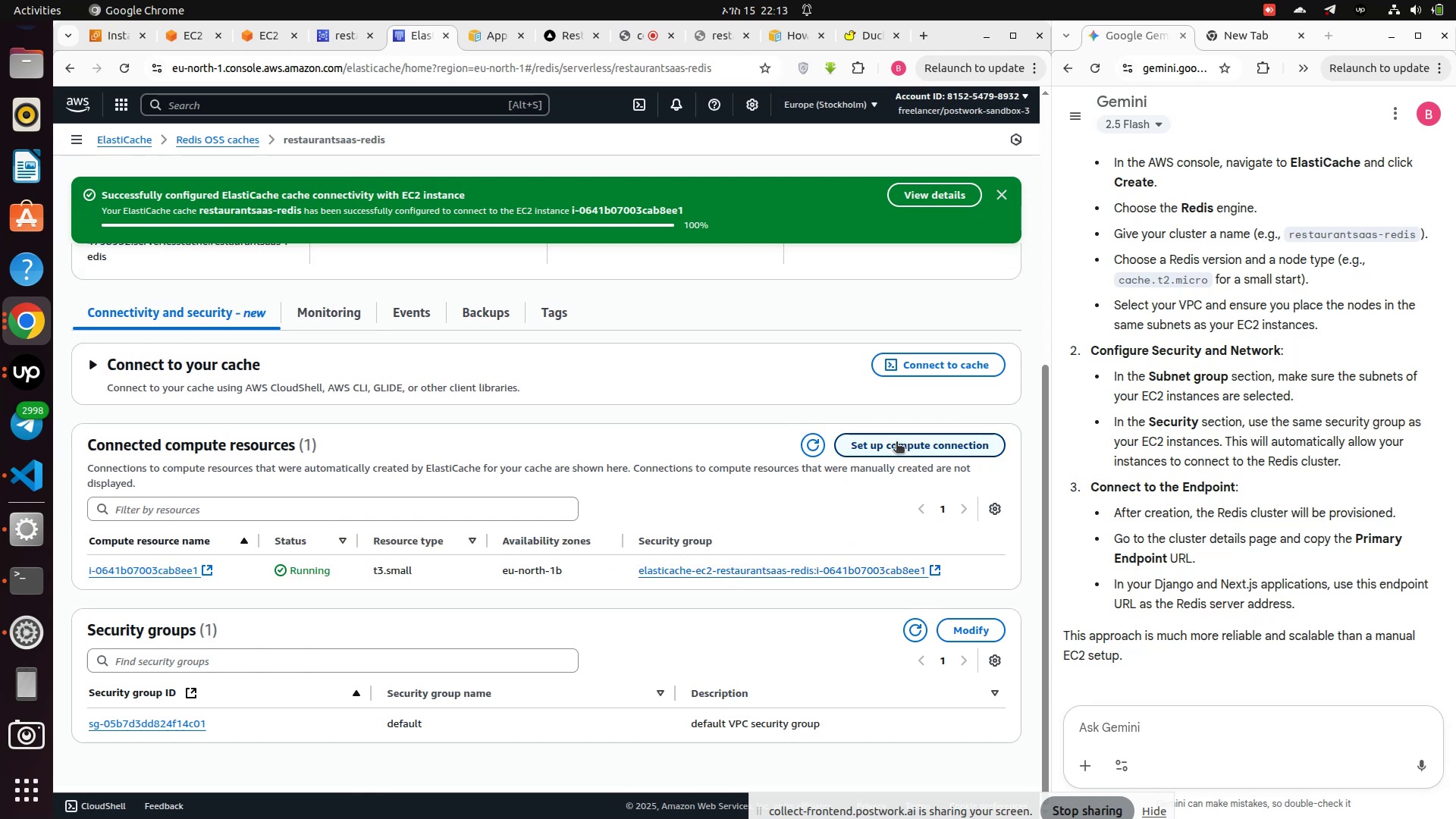 
wait(9.68)
 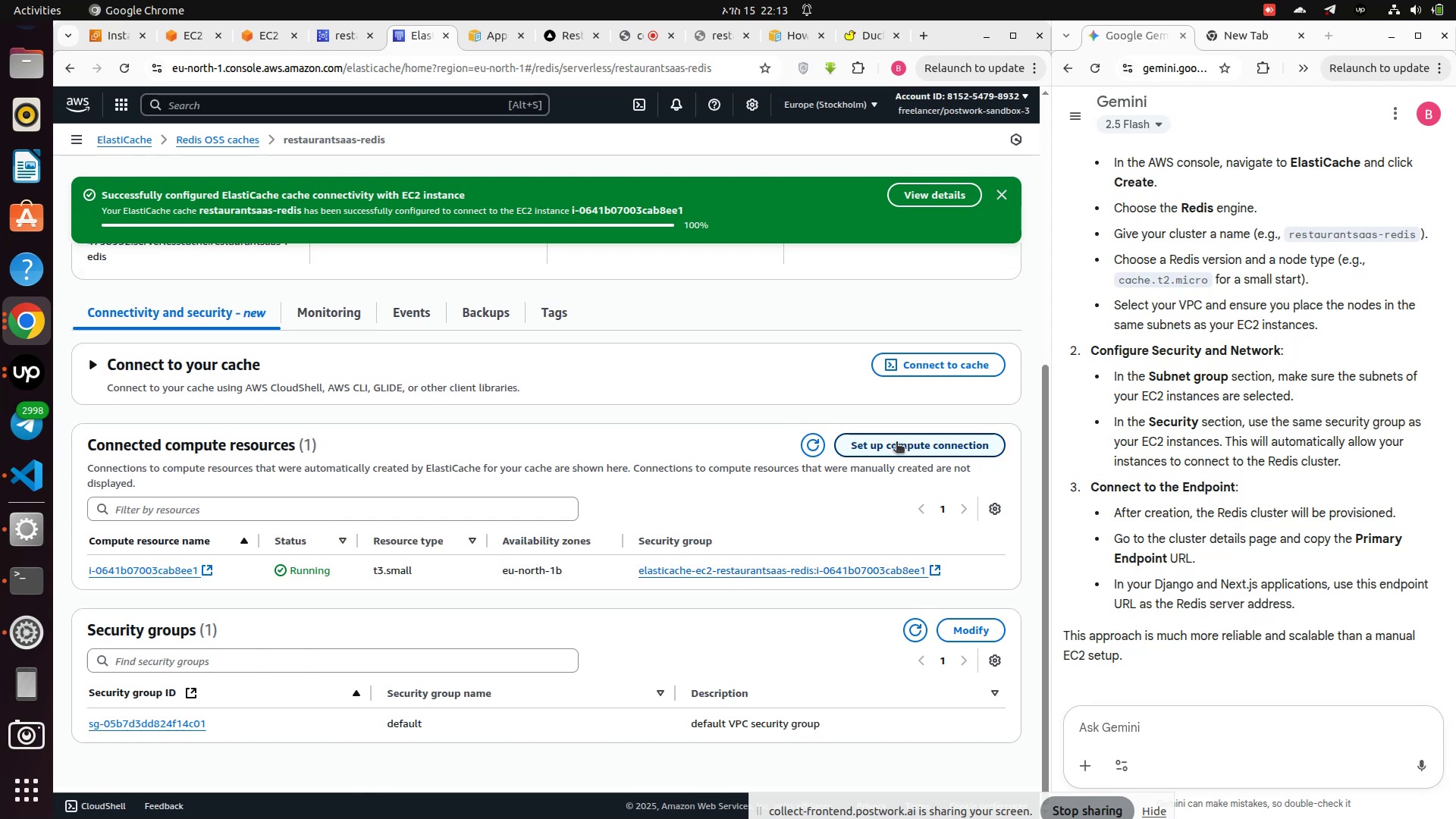 
left_click([937, 447])
 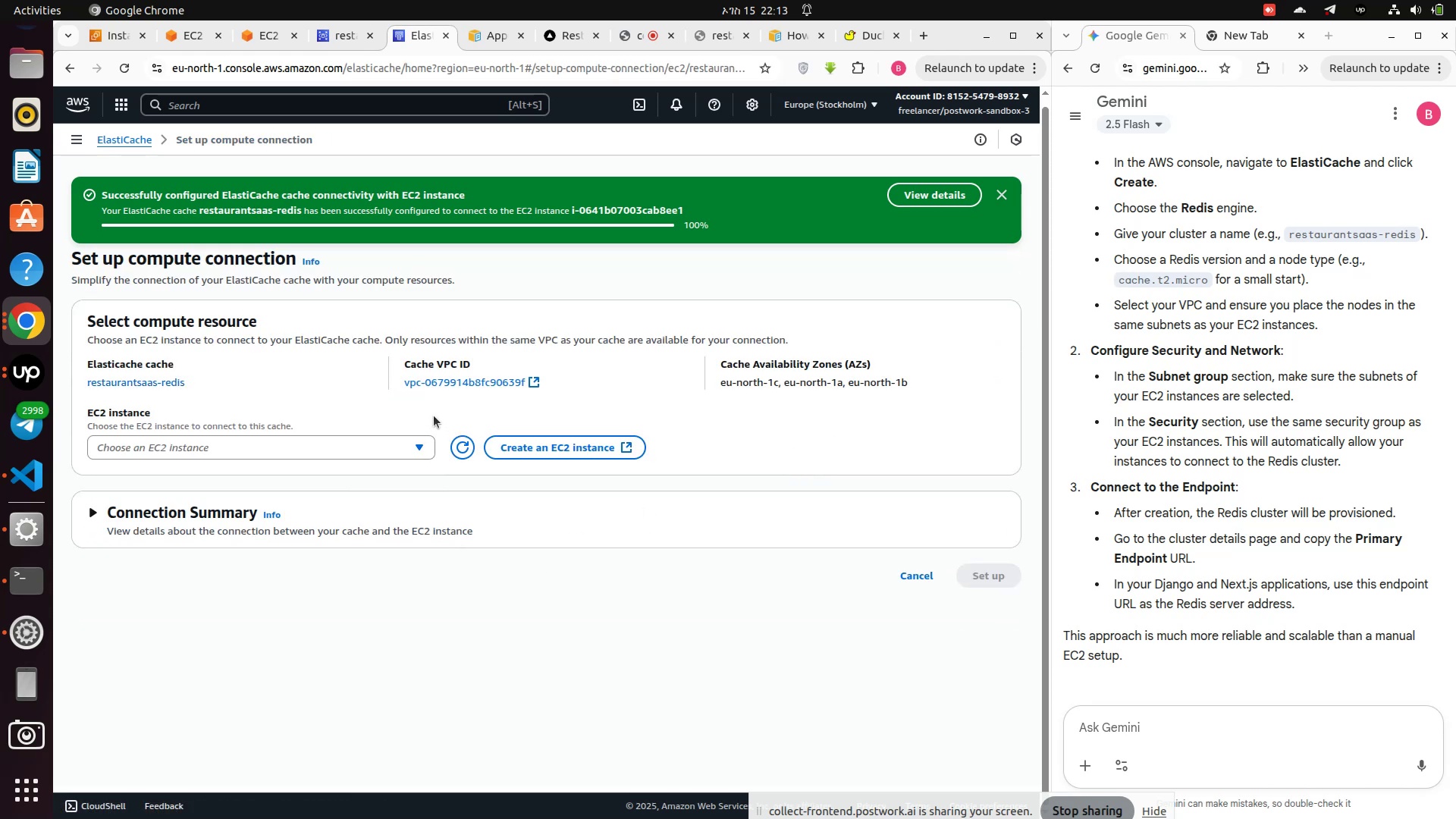 
left_click([356, 455])
 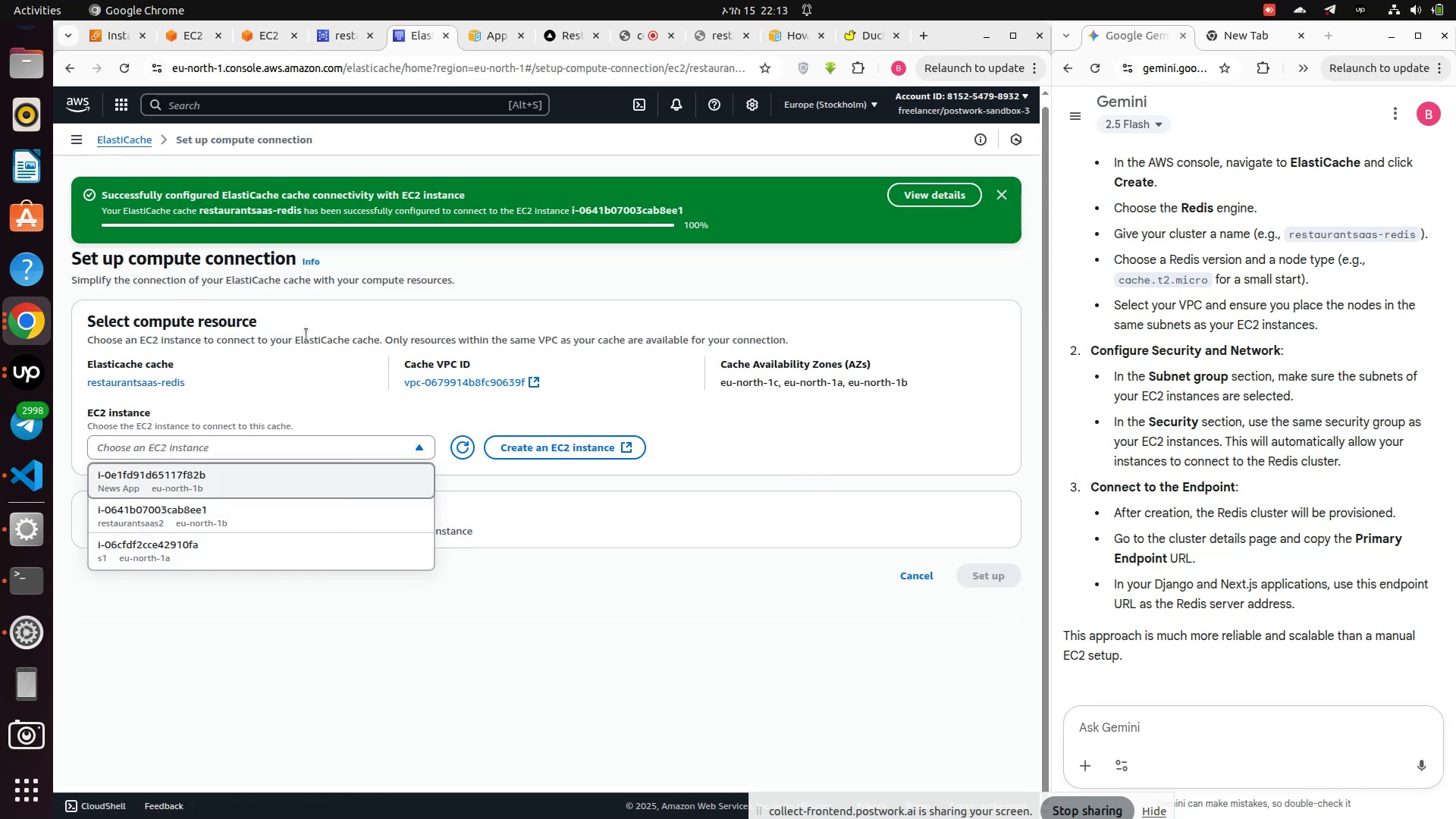 
mouse_move([277, 545])
 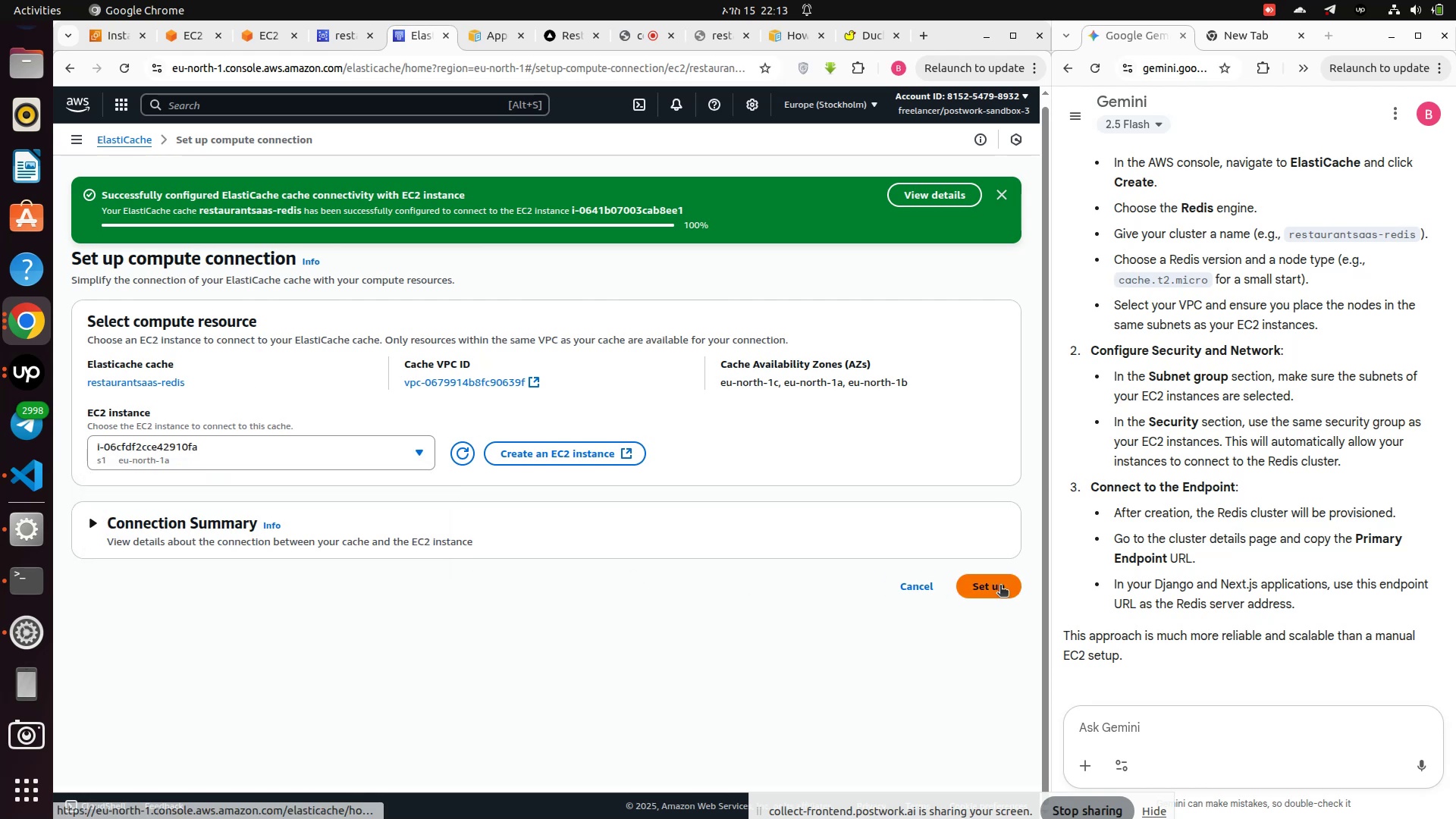 
left_click([1001, 585])
 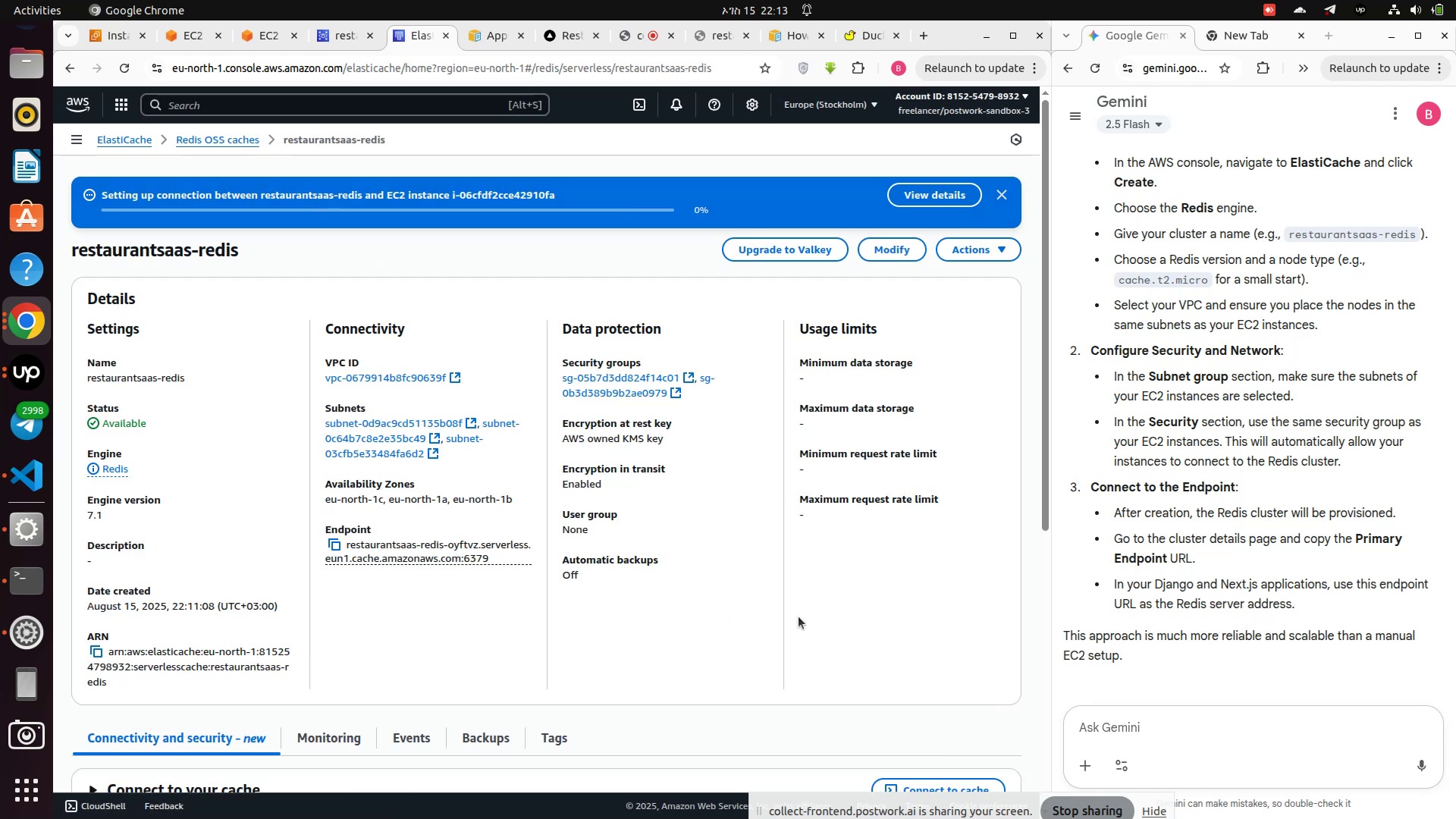 
scroll: coordinate [657, 628], scroll_direction: down, amount: 10.0
 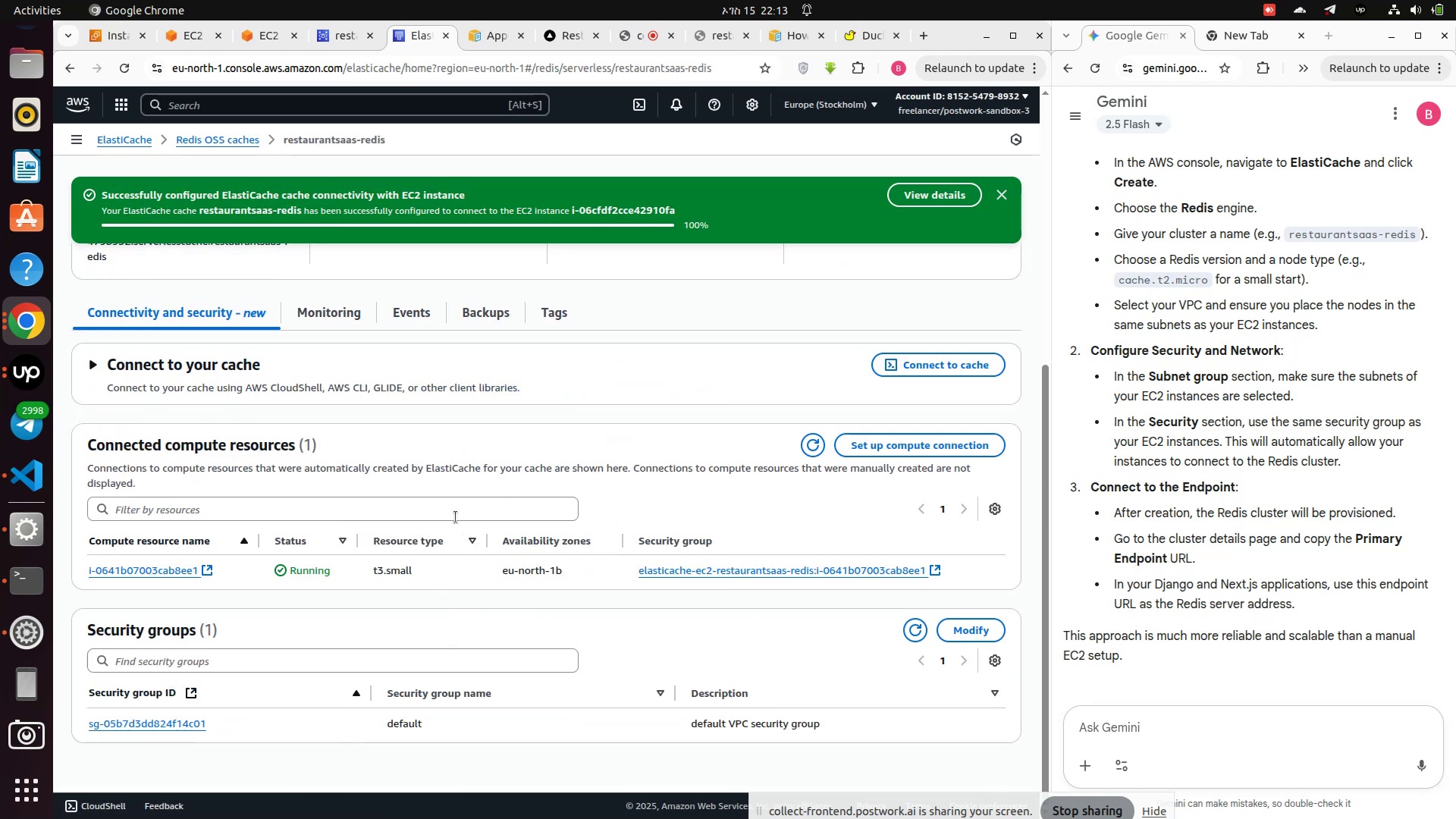 
wait(7.32)
 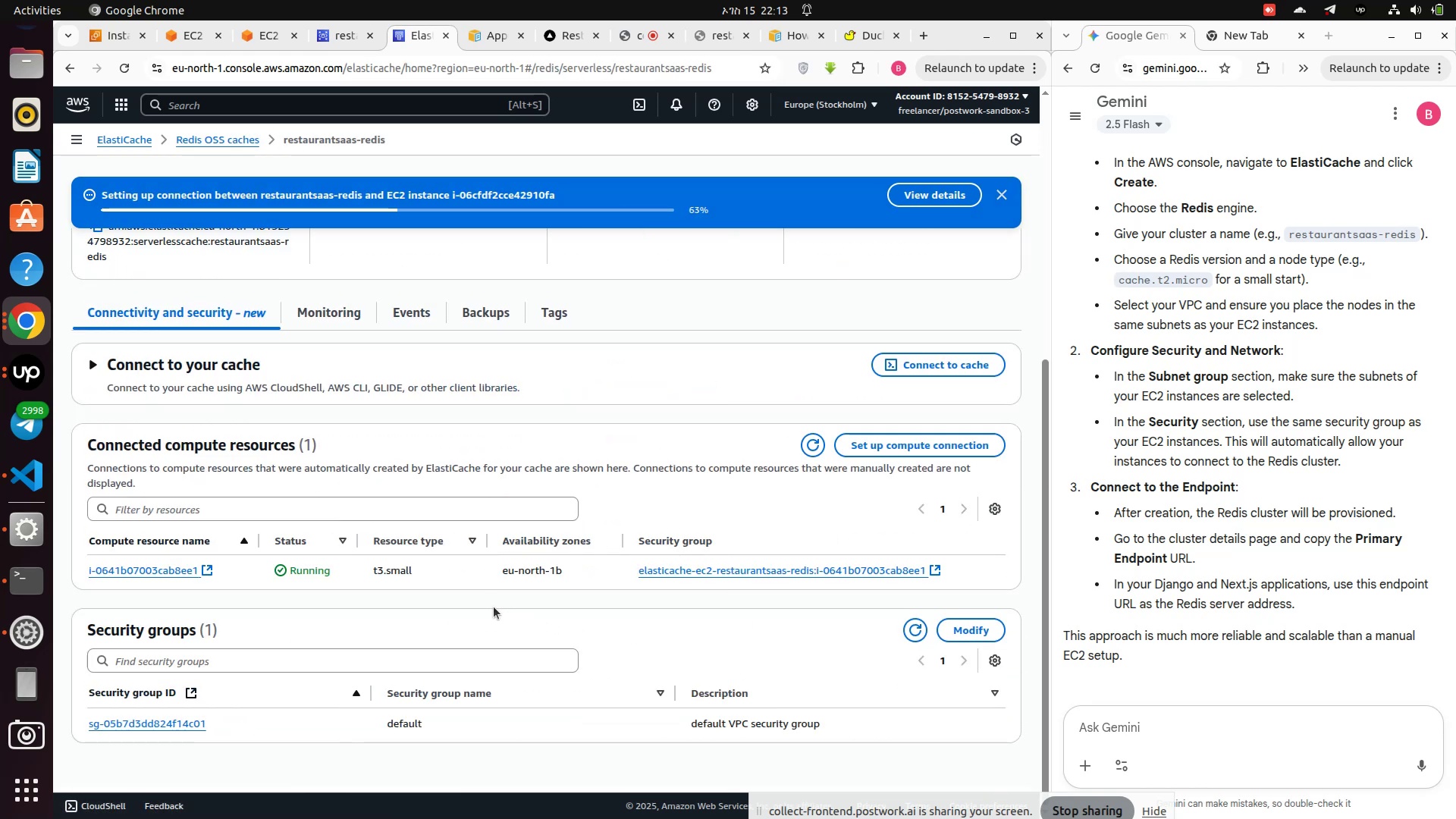 
left_click([814, 447])
 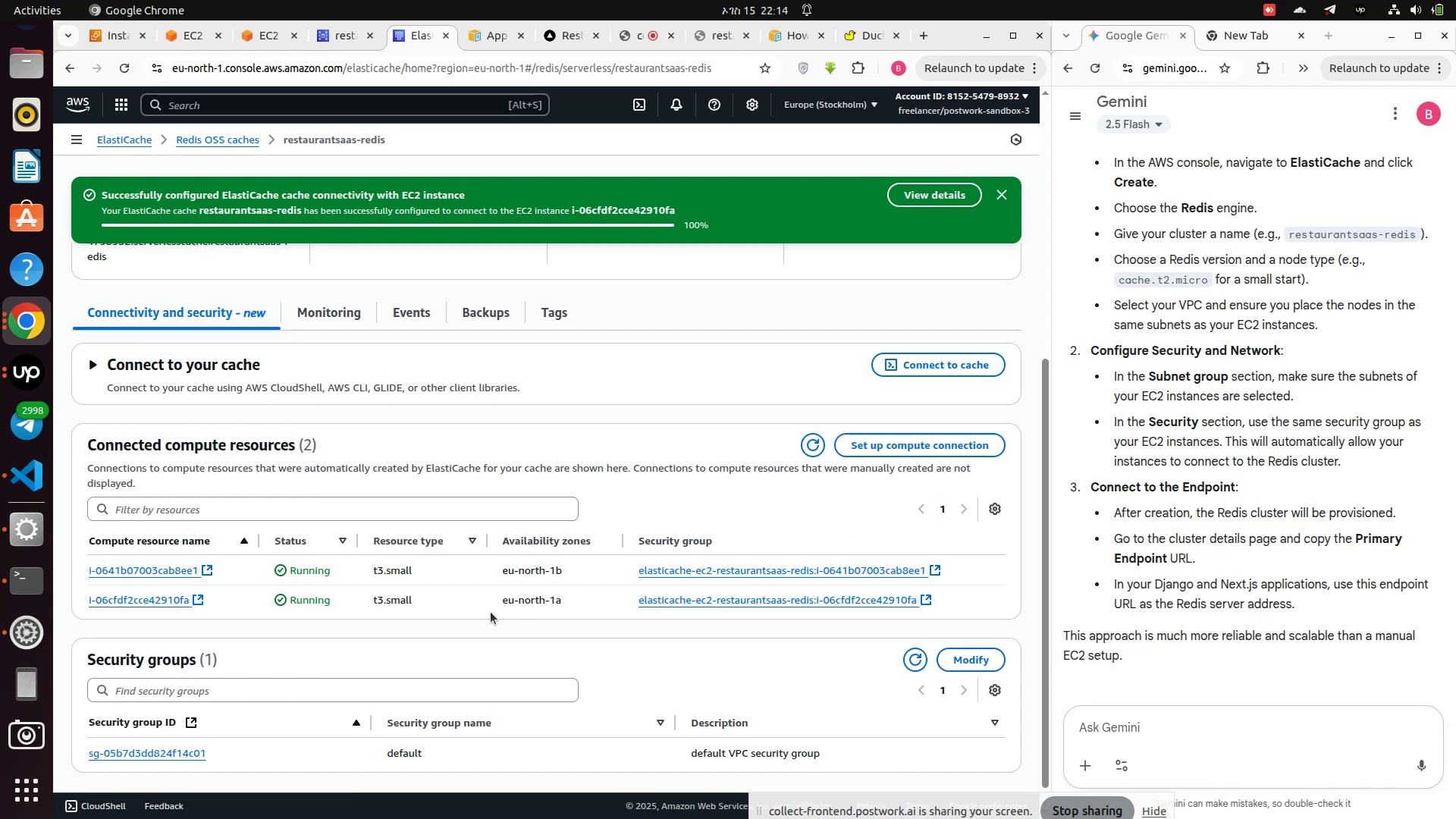 
wait(6.85)
 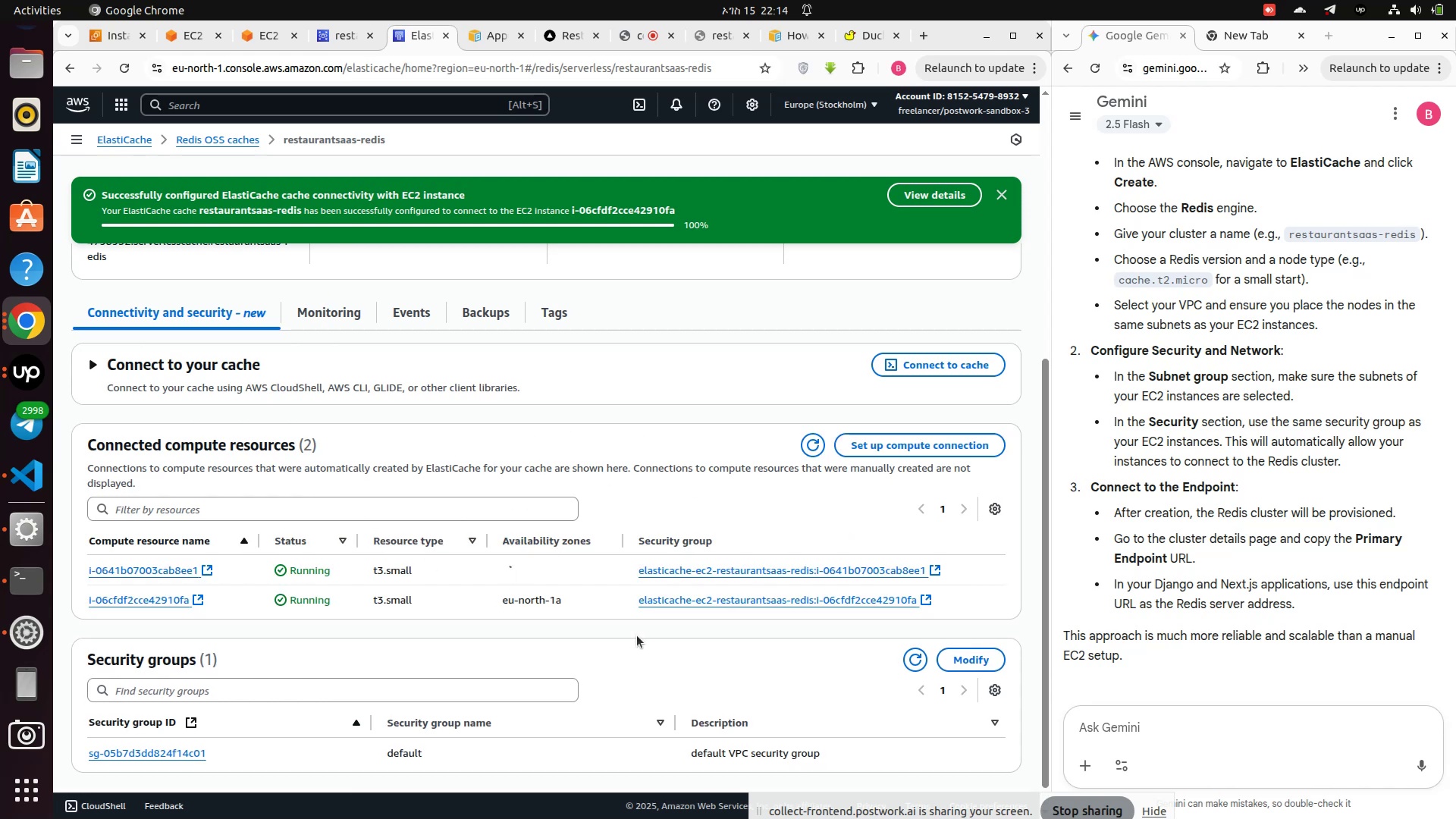 
scroll: coordinate [479, 611], scroll_direction: up, amount: 1.0
 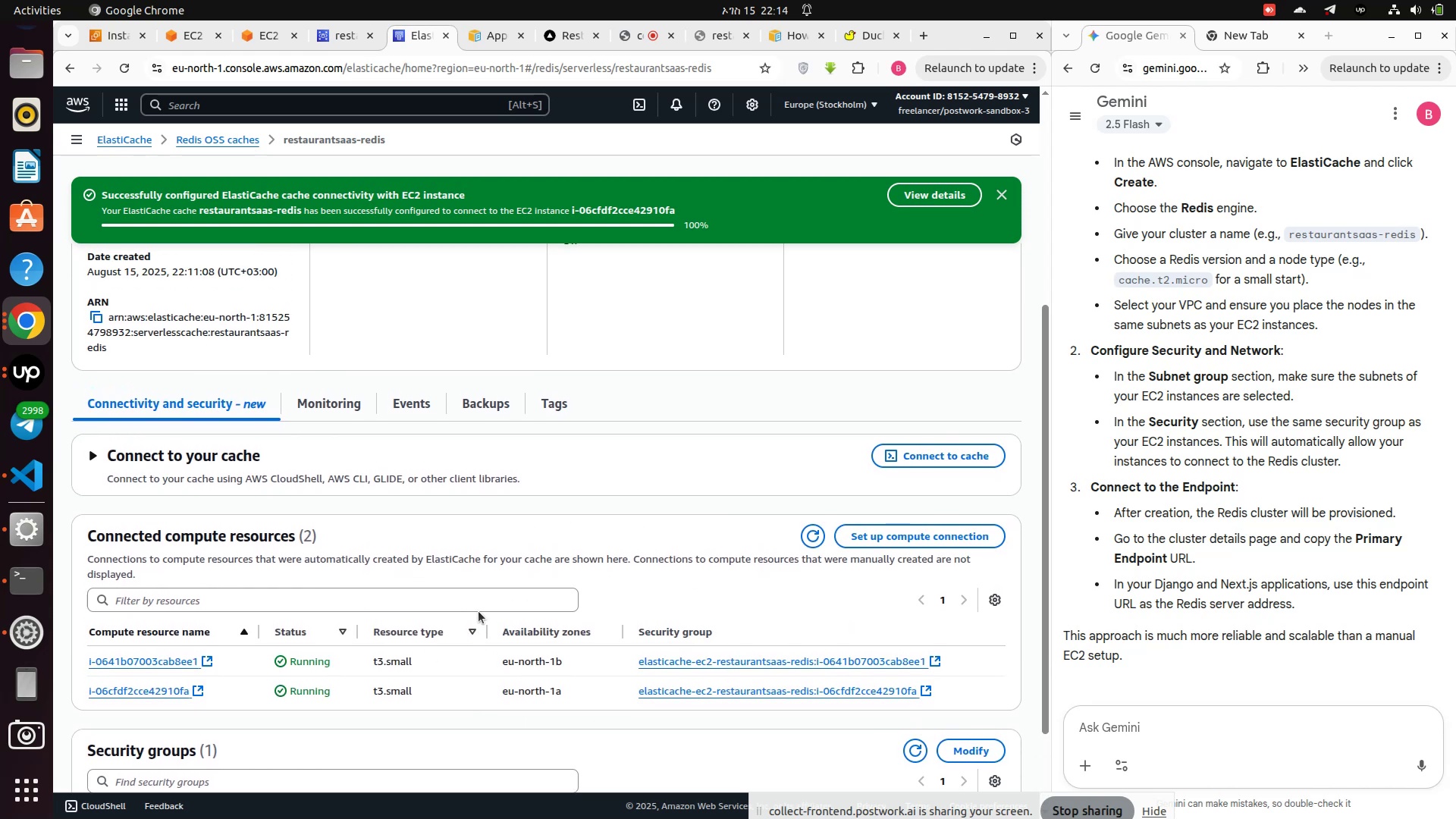 
scroll: coordinate [479, 611], scroll_direction: down, amount: 6.0
 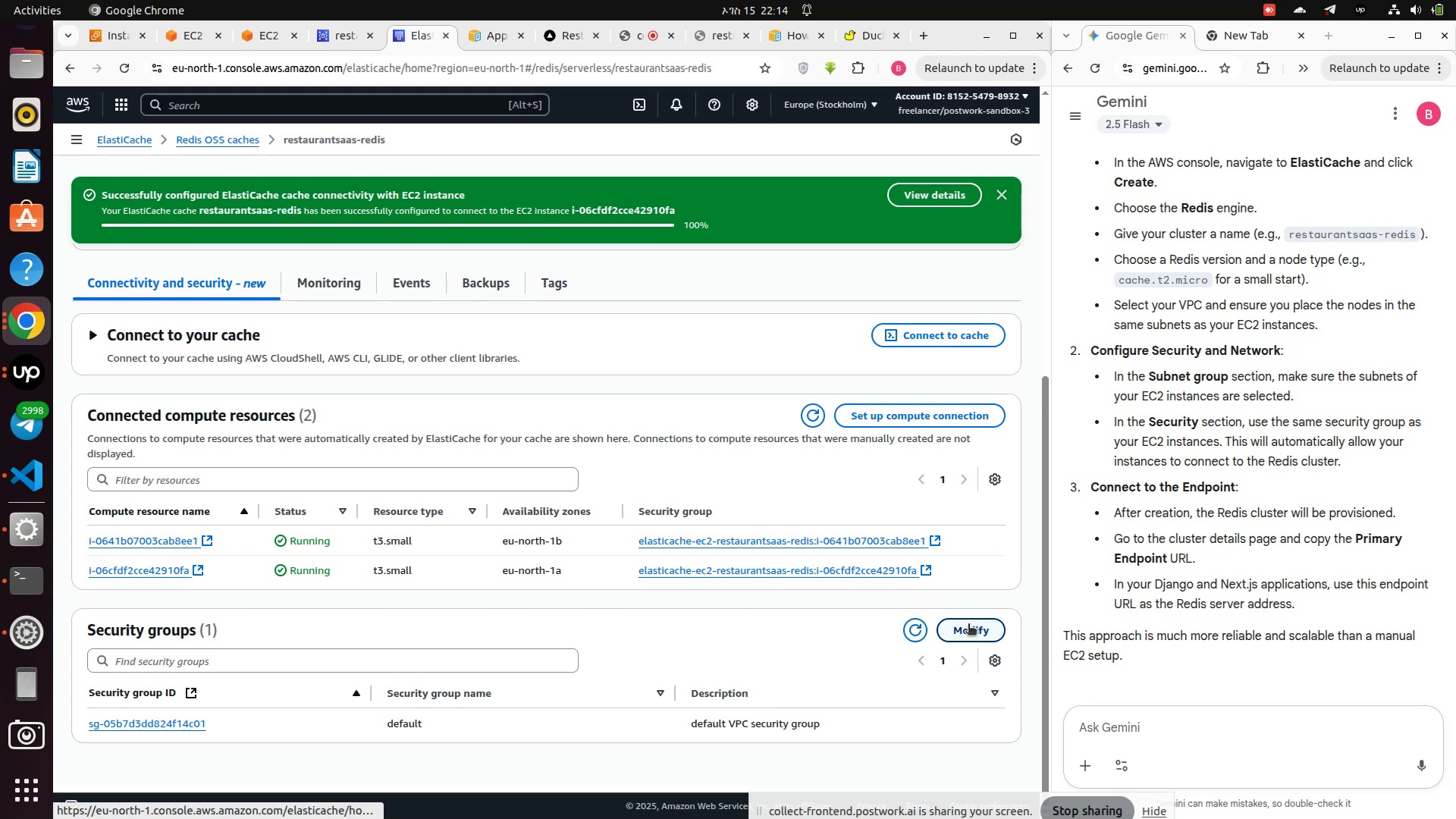 
left_click([968, 625])
 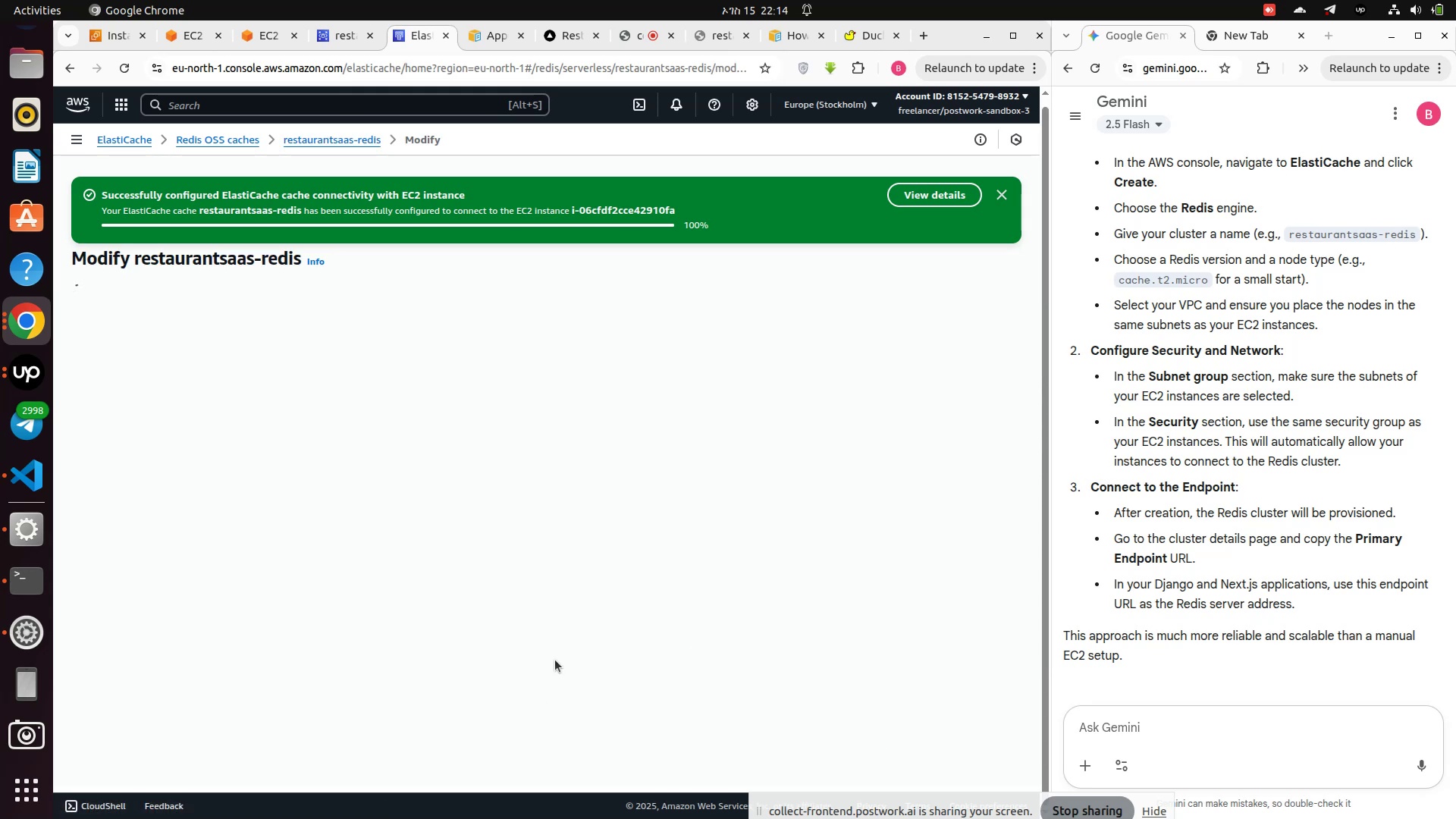 
mouse_move([446, 592])
 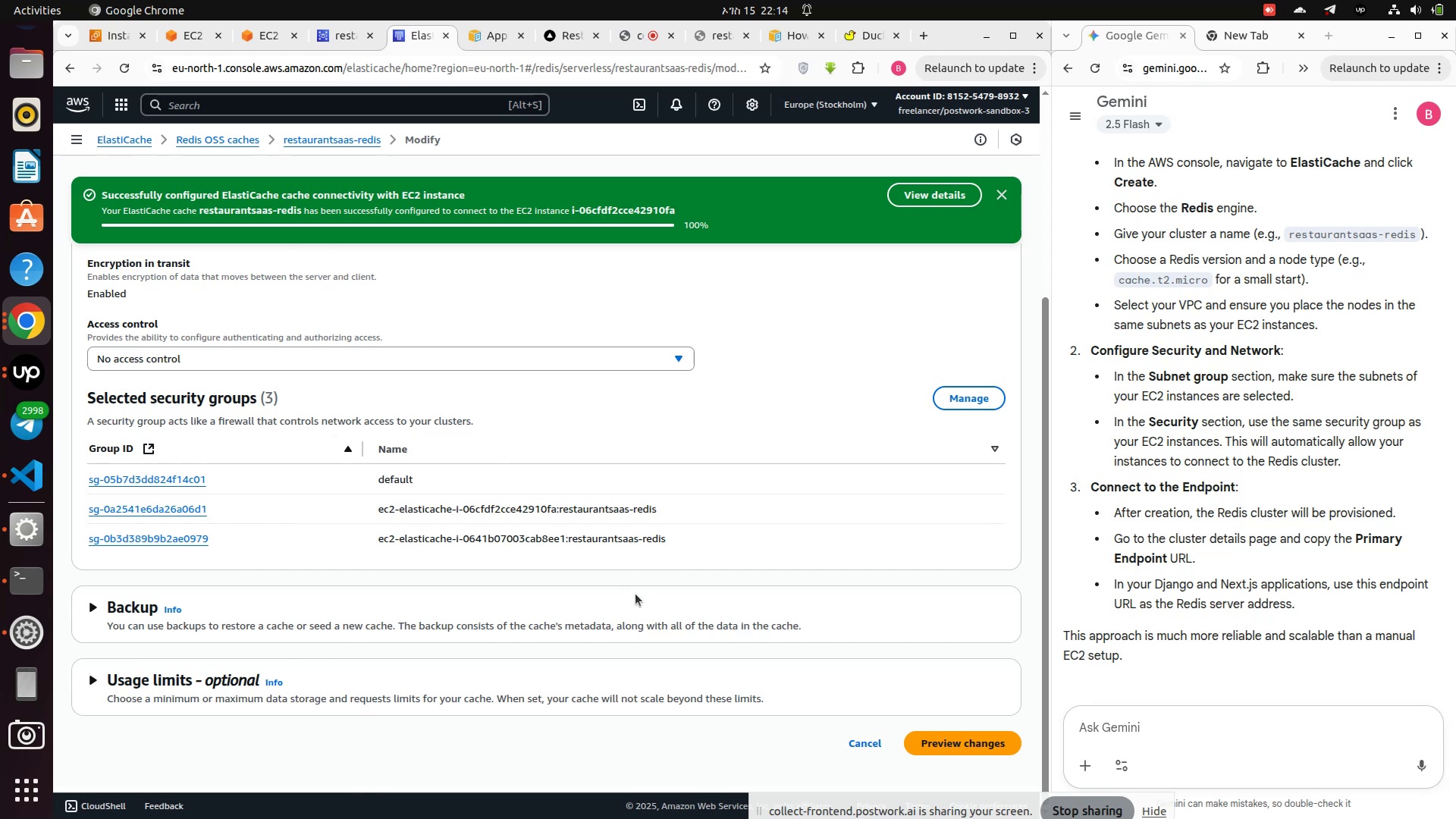 
wait(12.82)
 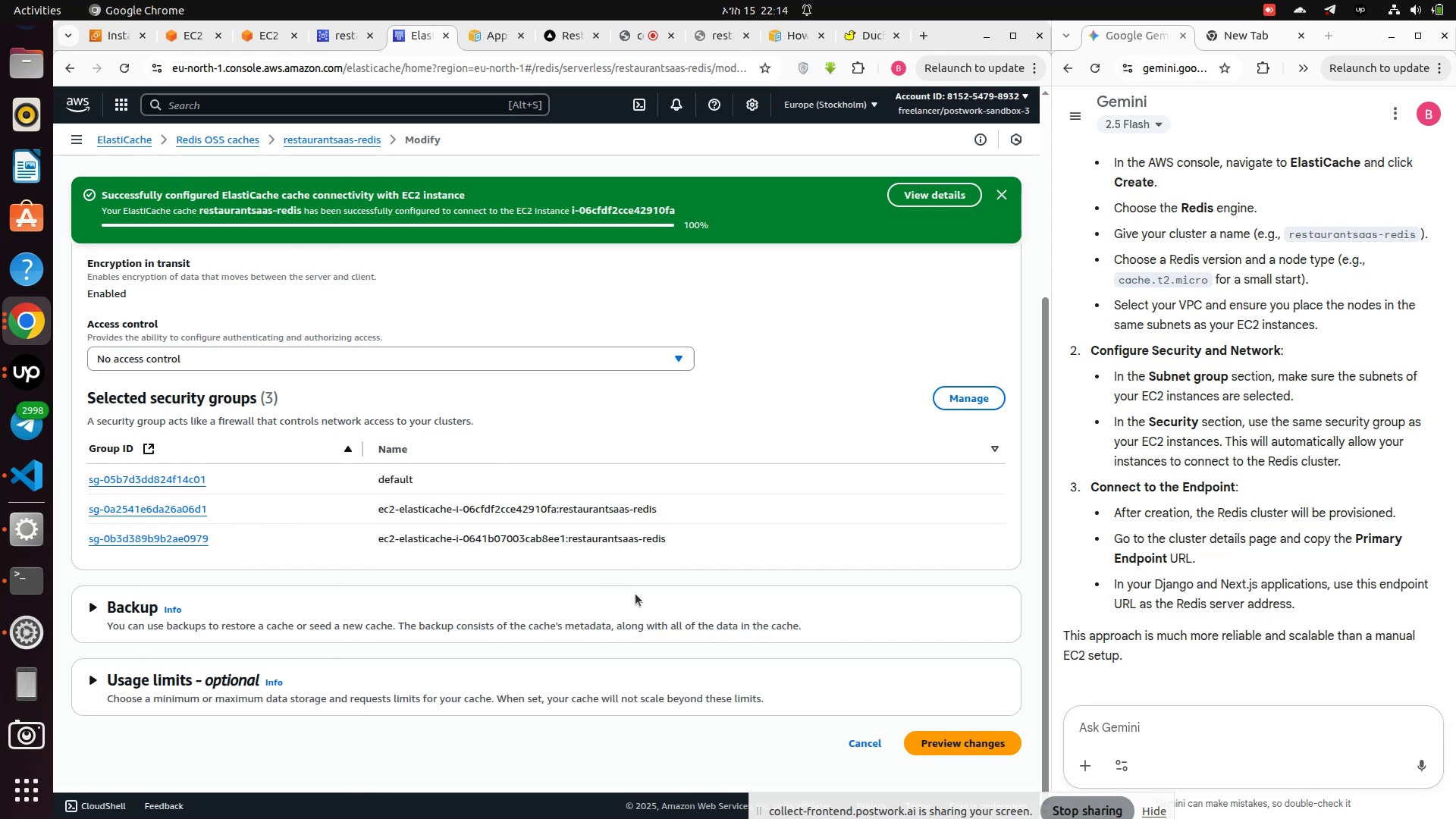 
left_click([979, 410])
 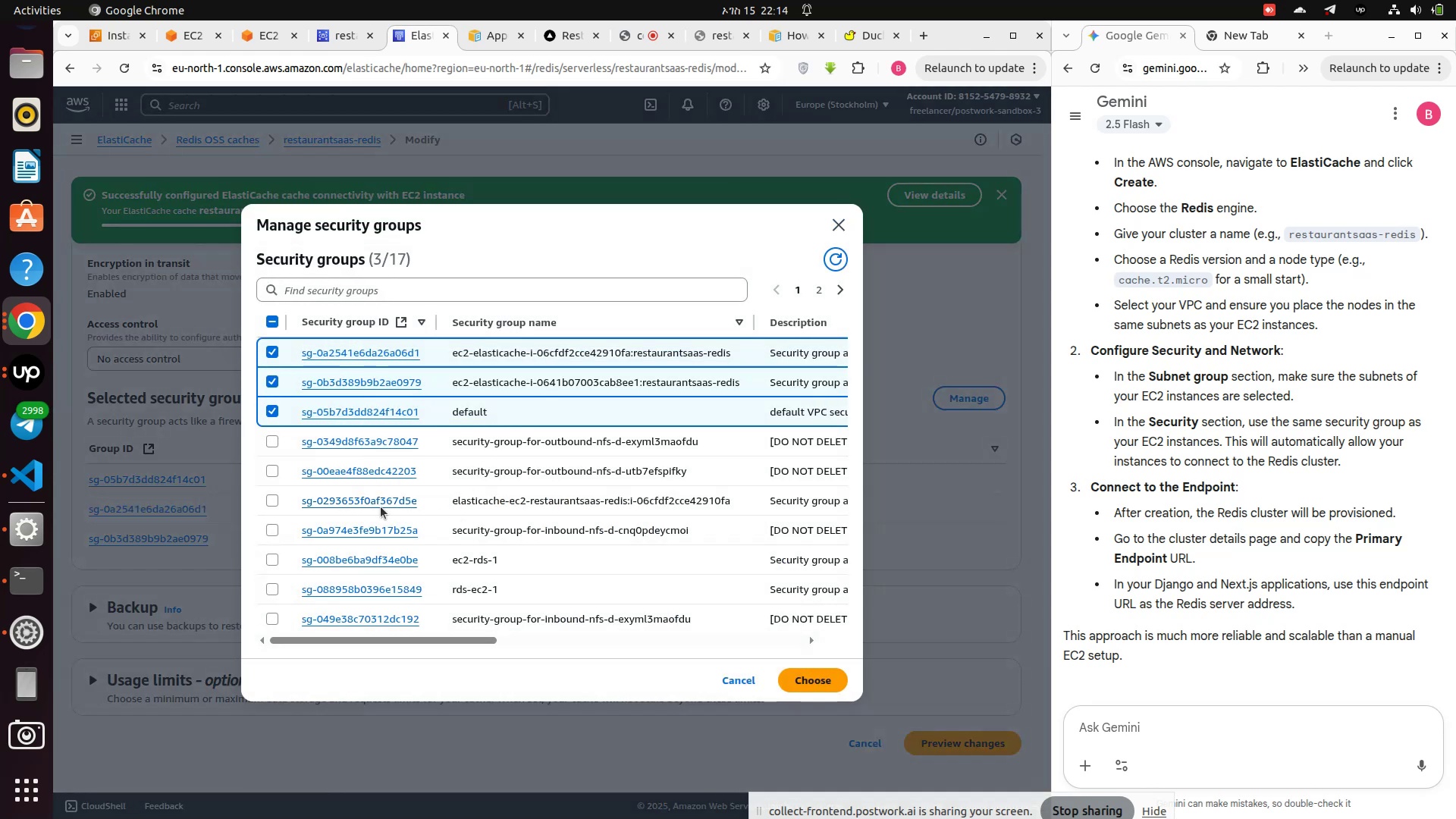 
scroll: coordinate [449, 531], scroll_direction: down, amount: 8.0
 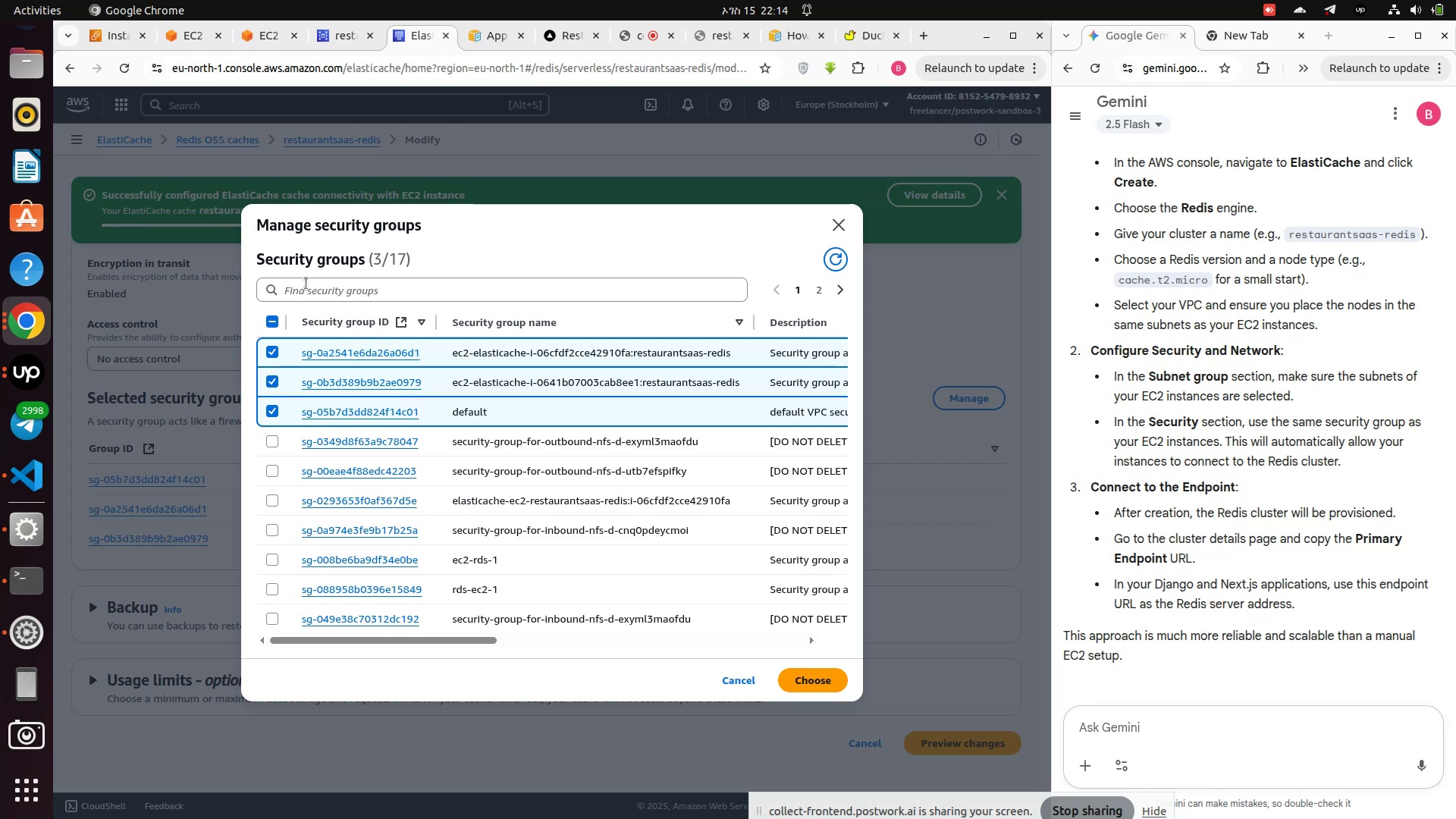 
left_click([307, 284])
 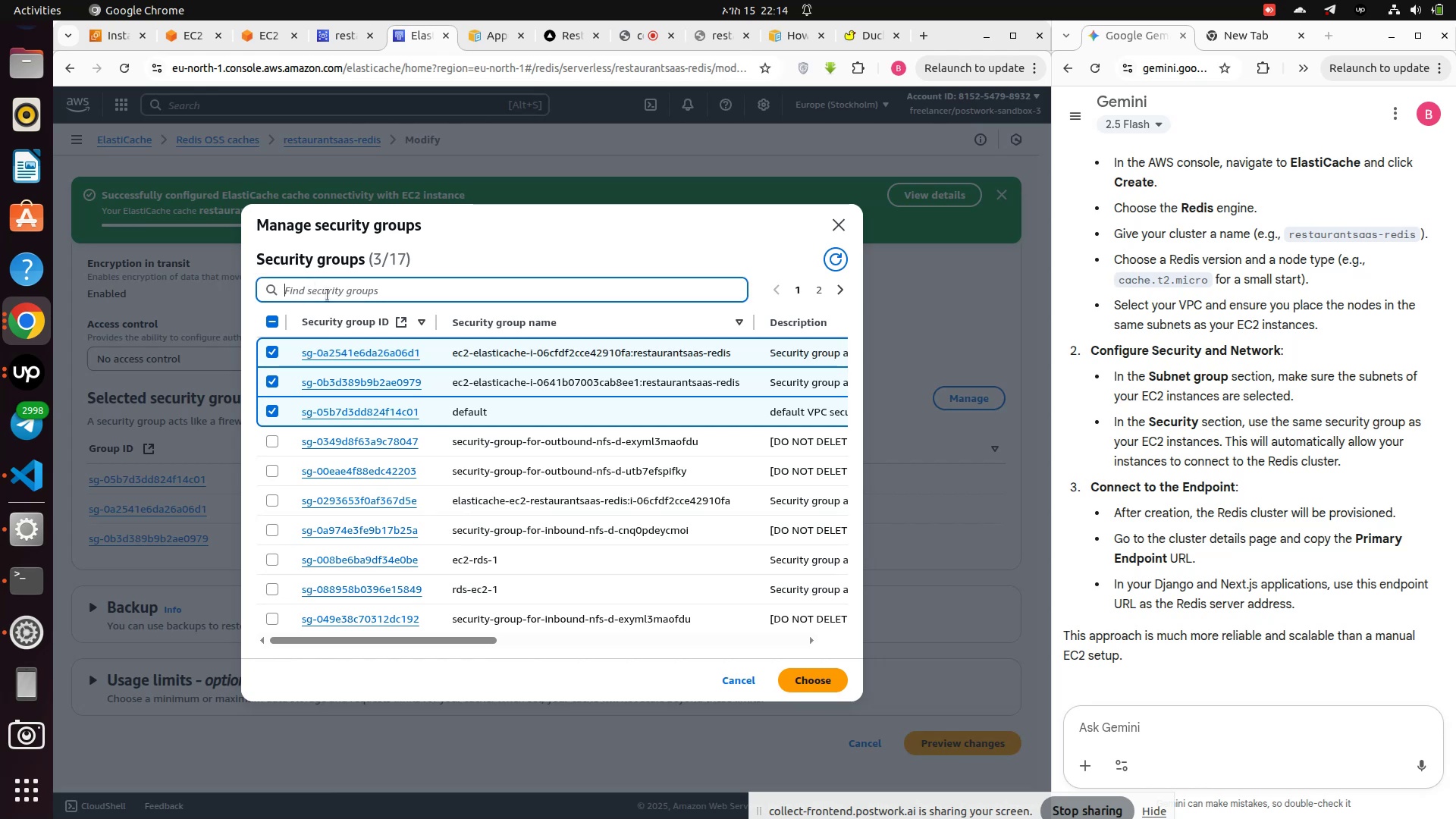 
type(wi)
 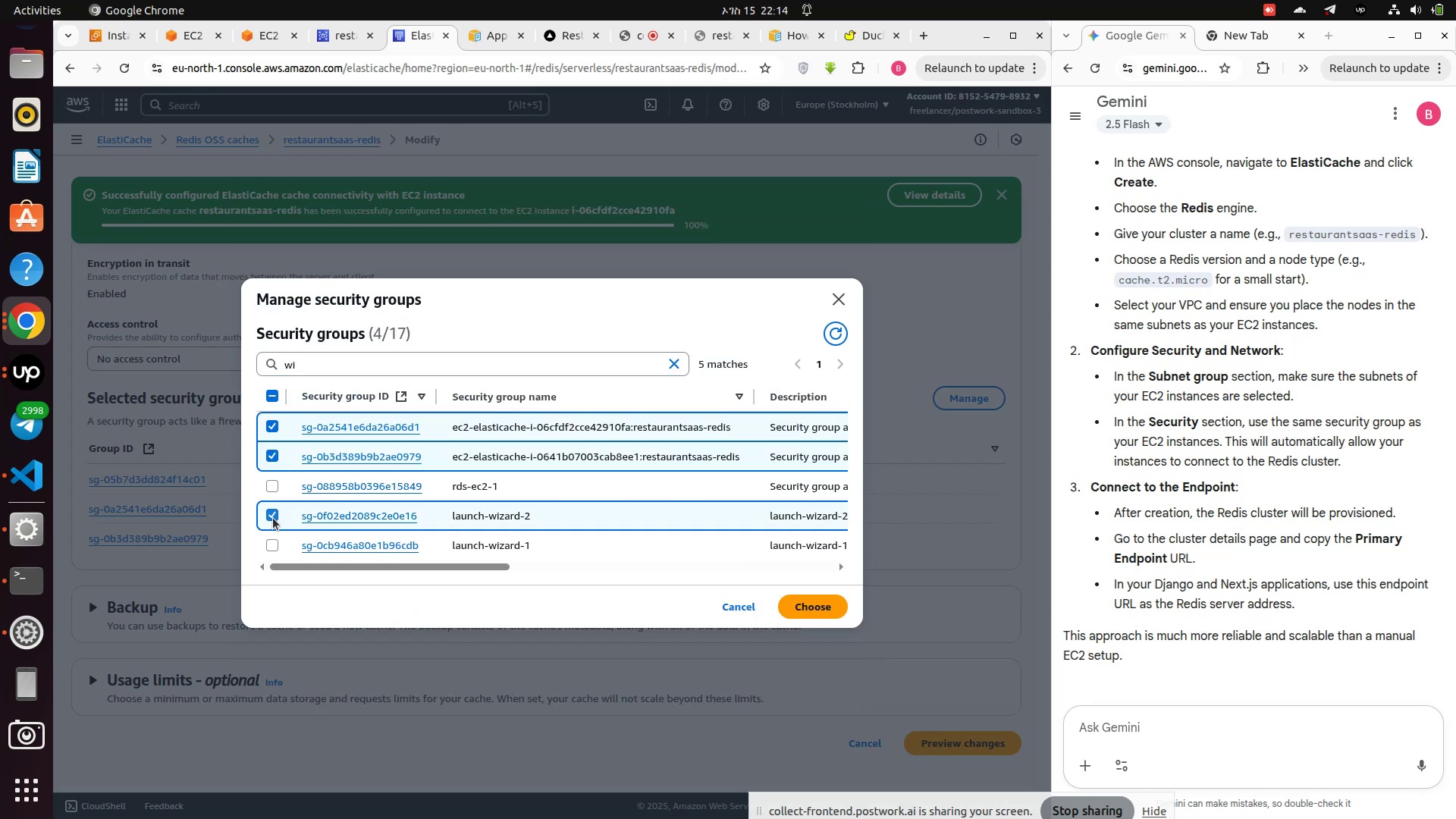 
wait(5.63)
 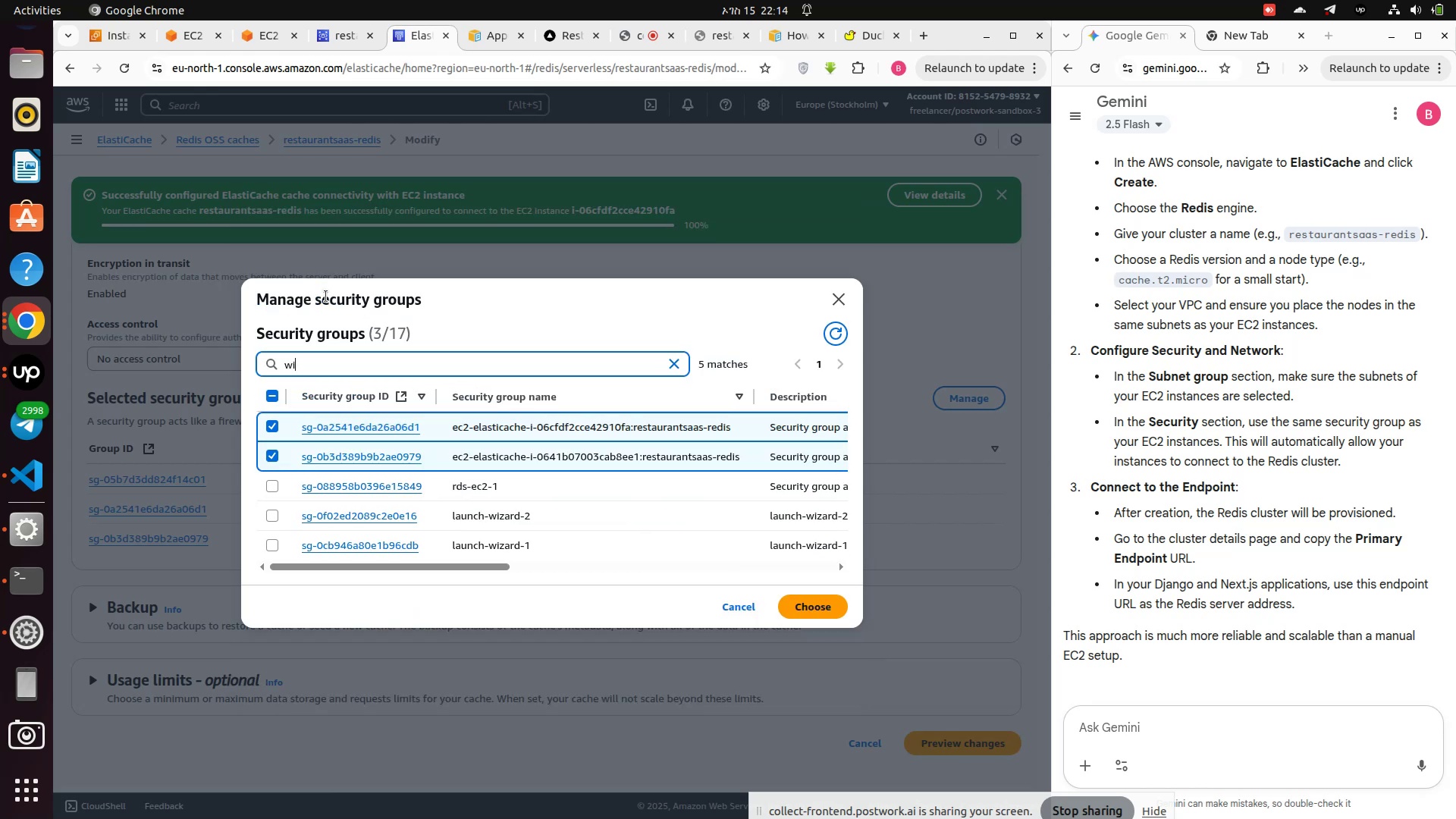 
left_click([810, 609])
 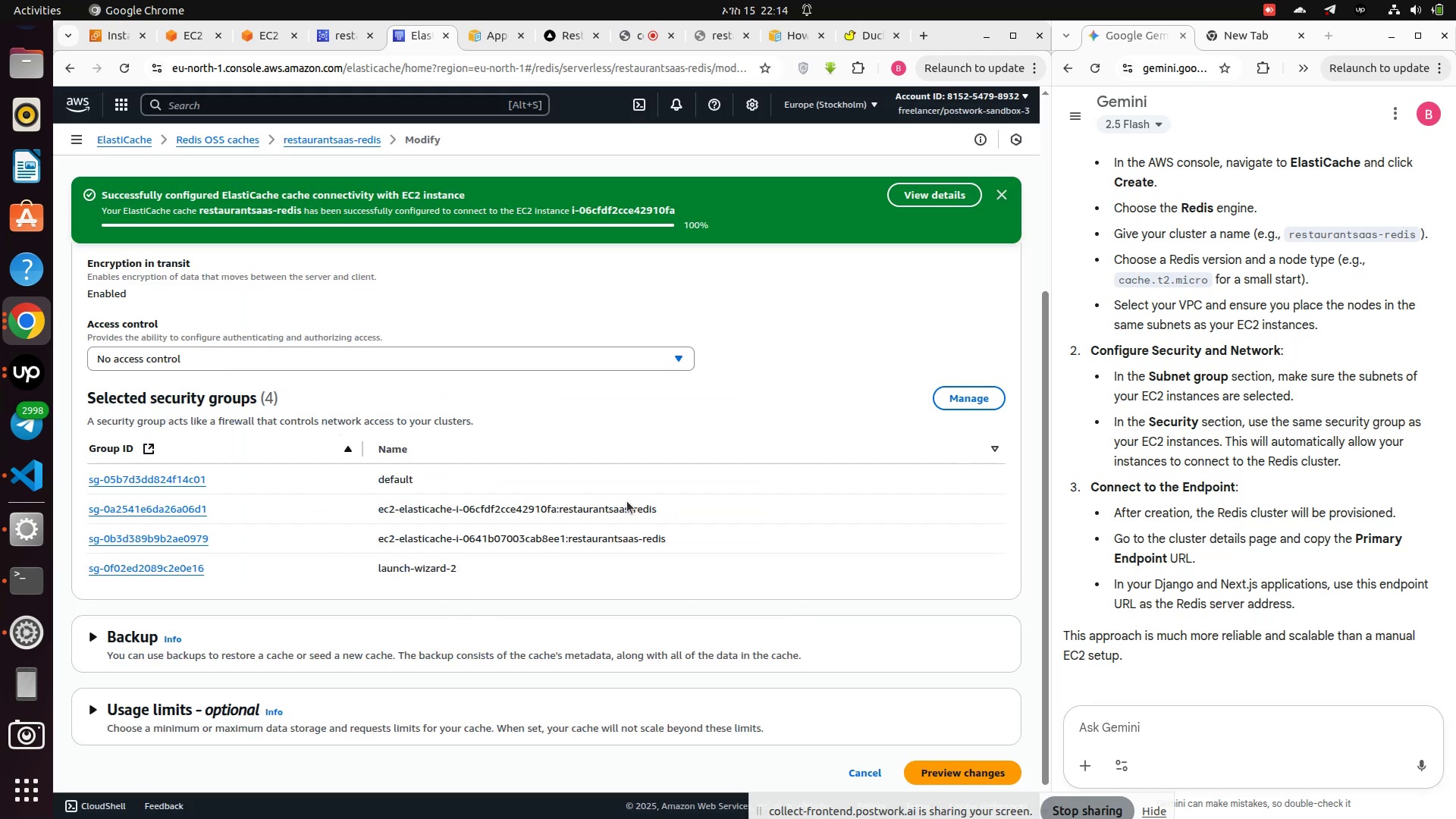 
scroll: coordinate [628, 500], scroll_direction: down, amount: 4.0
 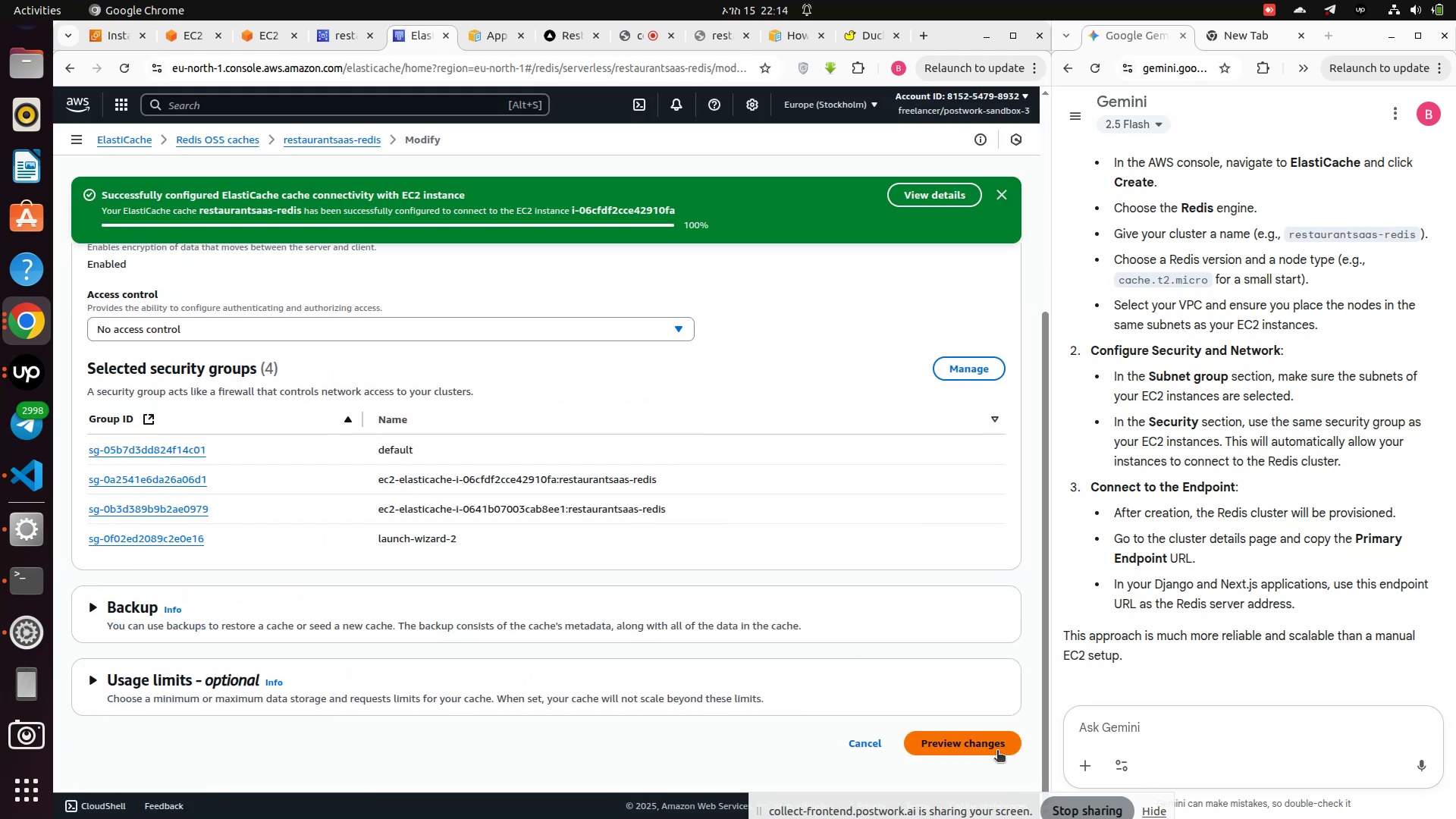 
left_click([997, 752])
 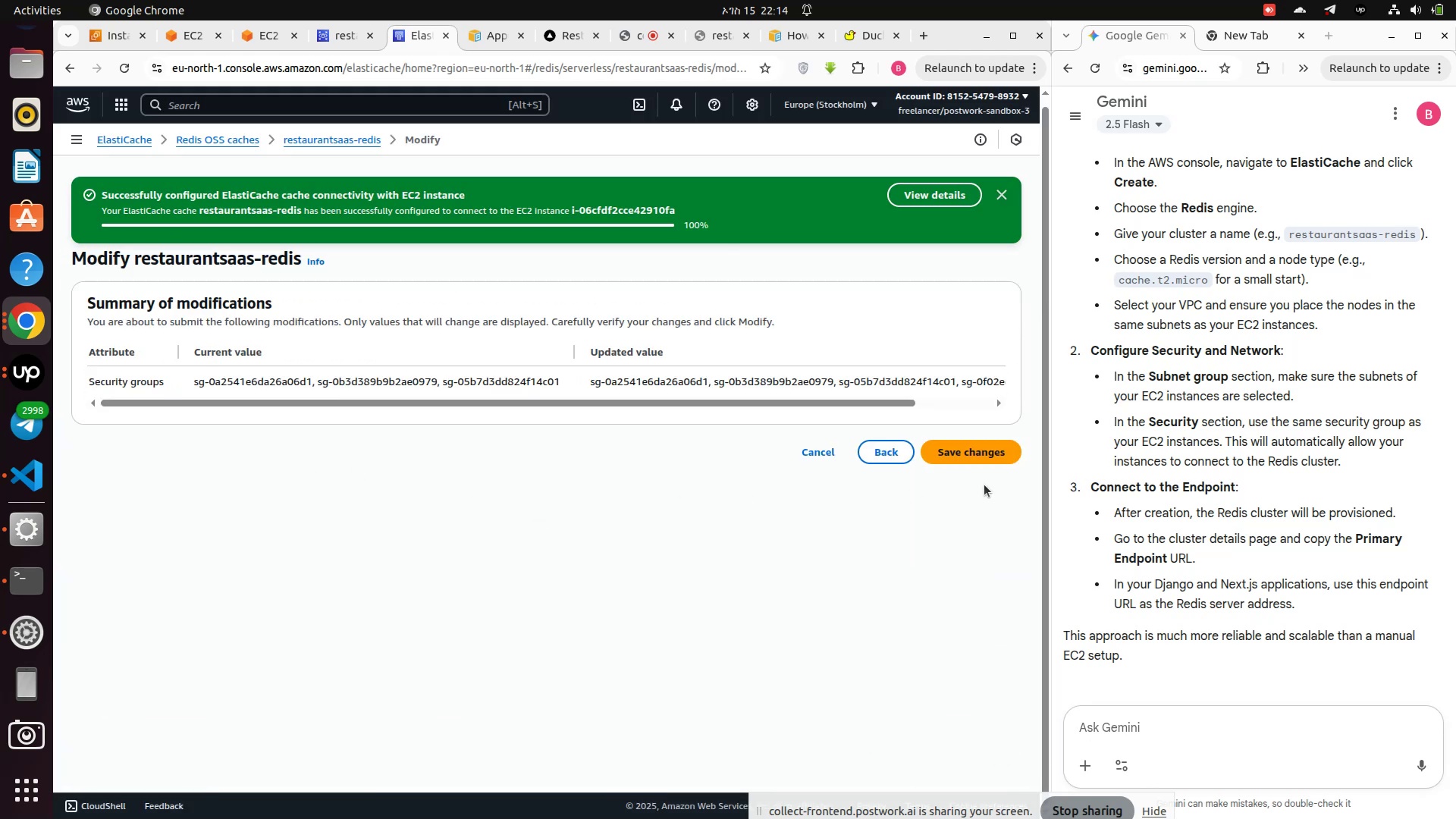 
left_click([987, 457])
 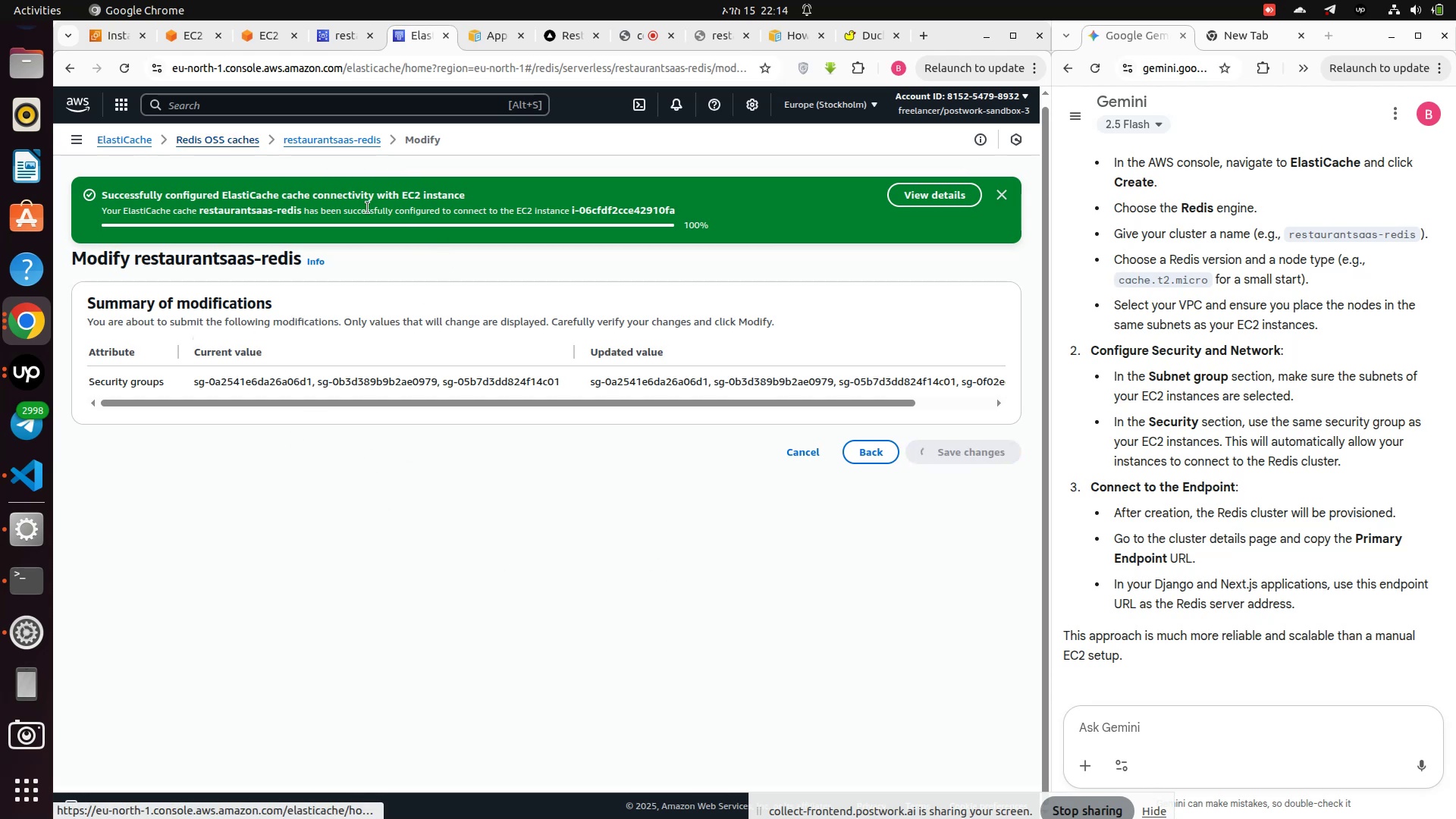 
wait(9.12)
 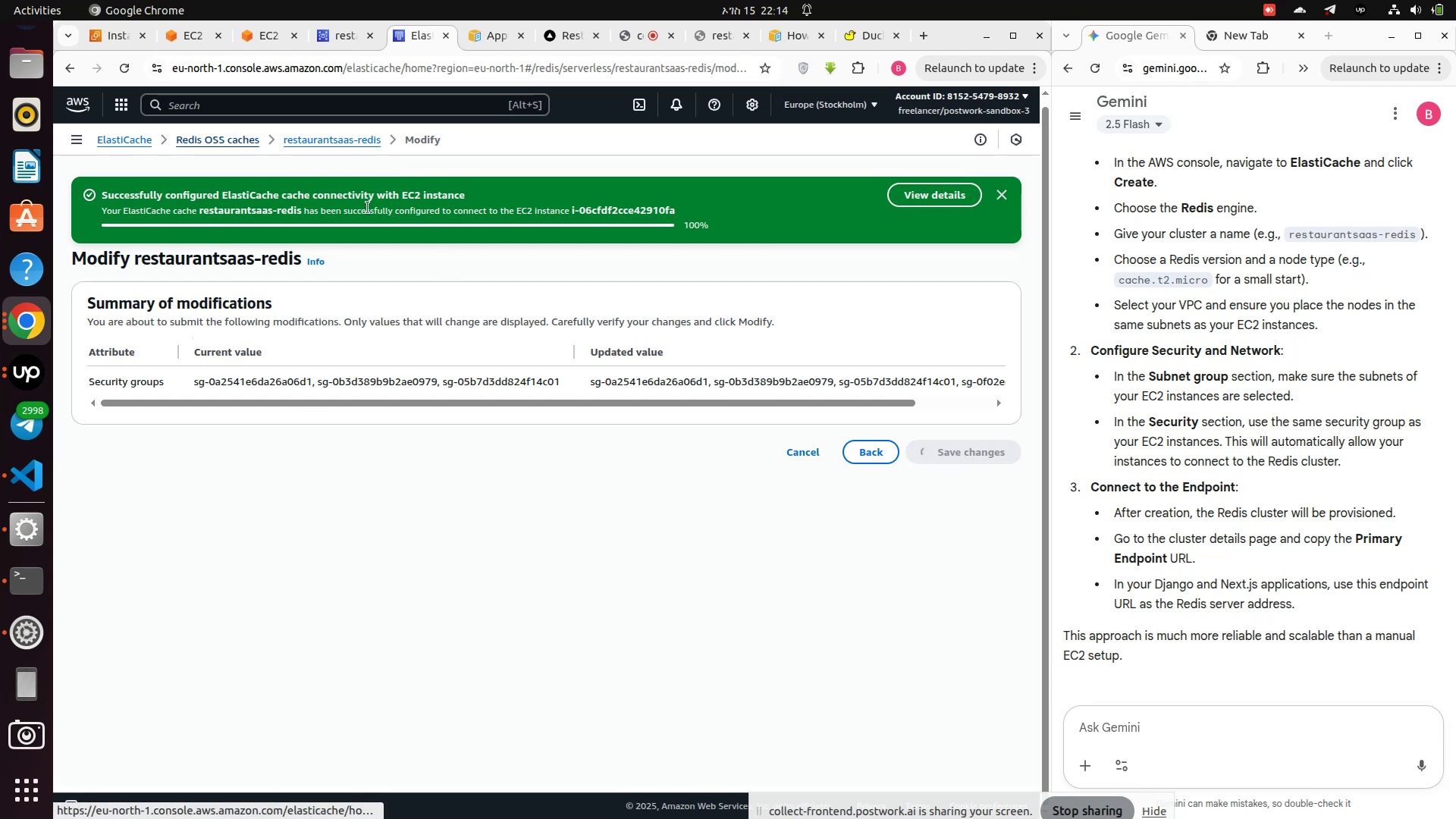 
left_click([199, 485])
 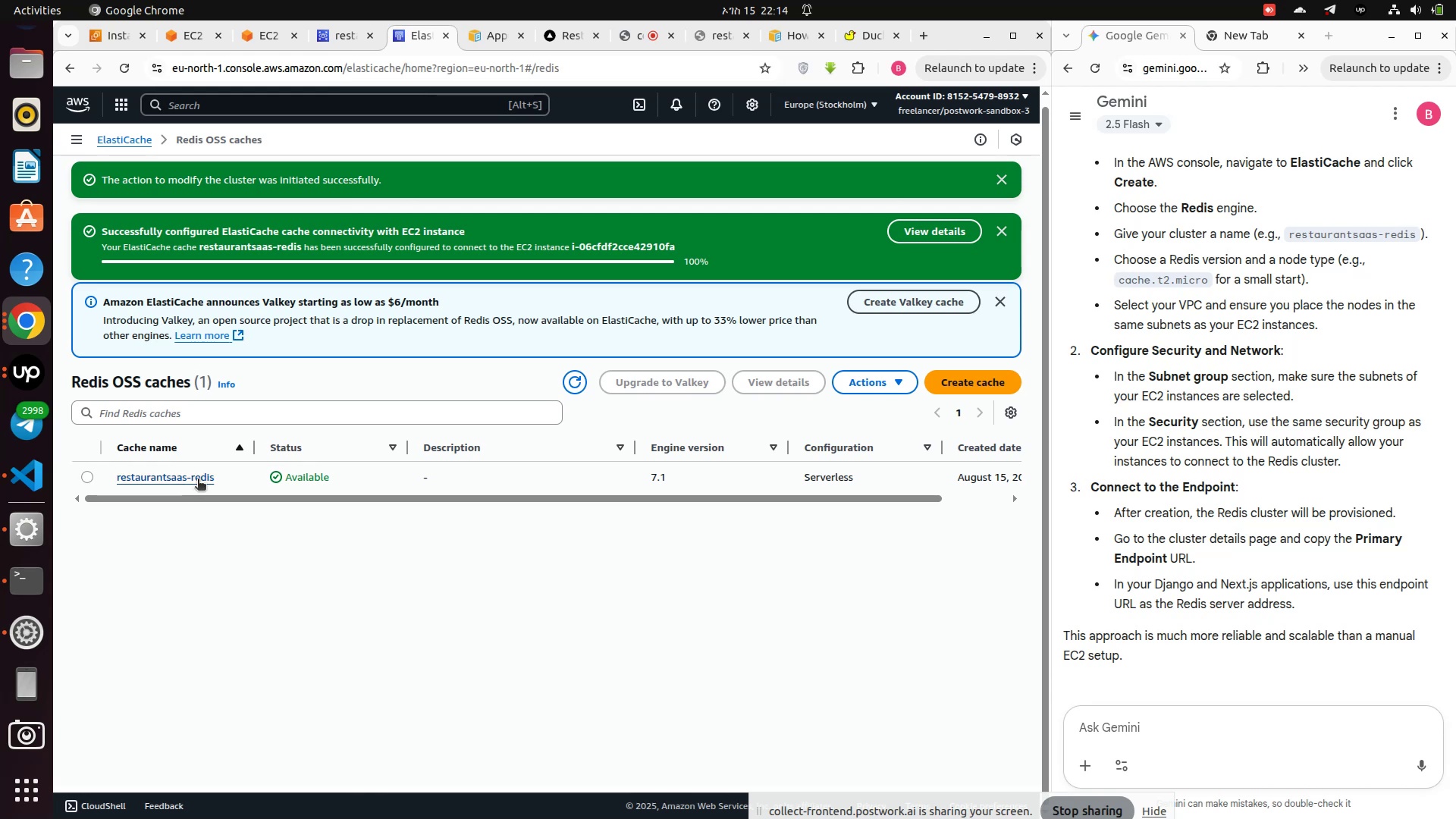 
left_click([198, 480])
 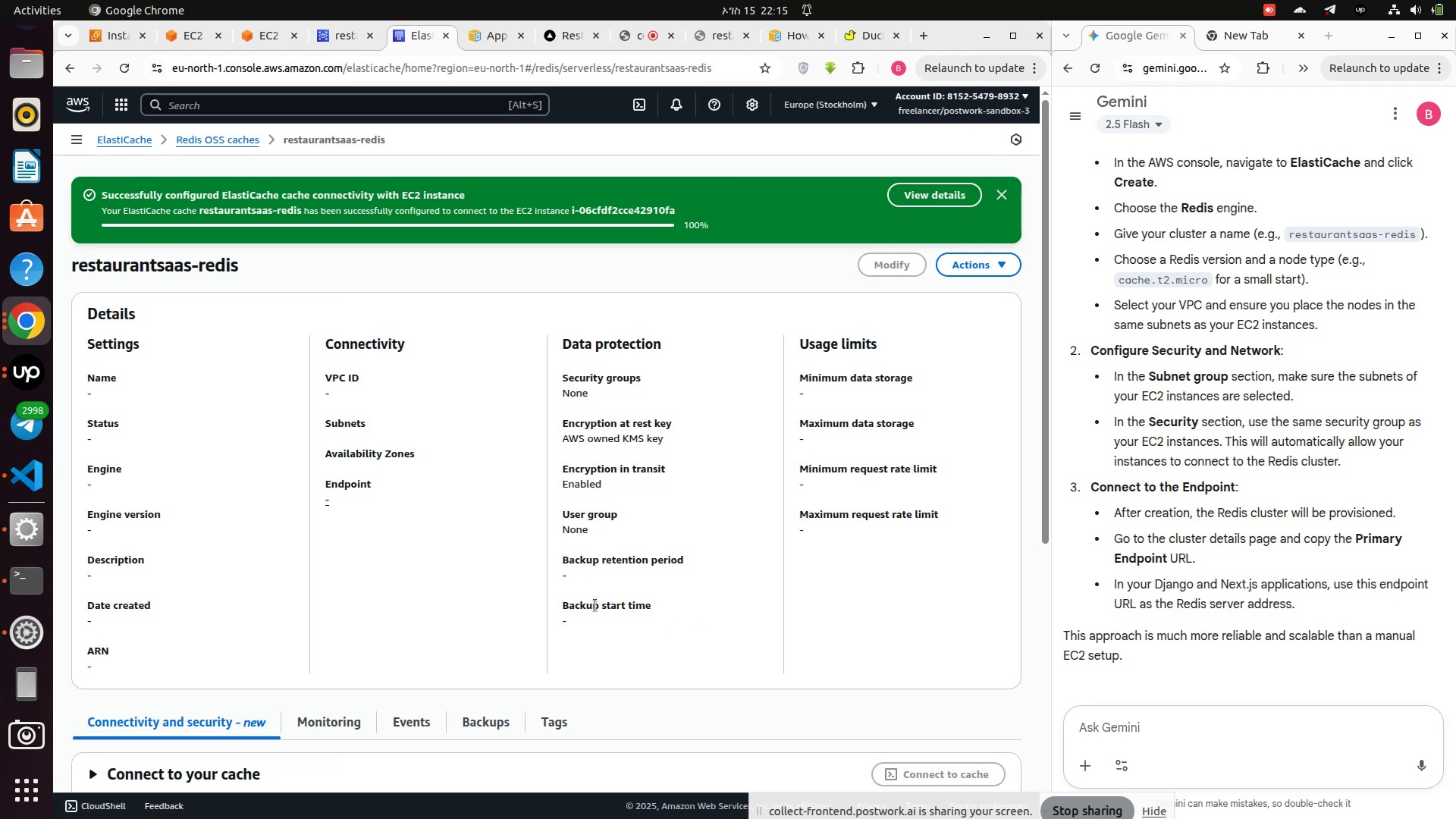 
scroll: coordinate [507, 571], scroll_direction: down, amount: 7.0
 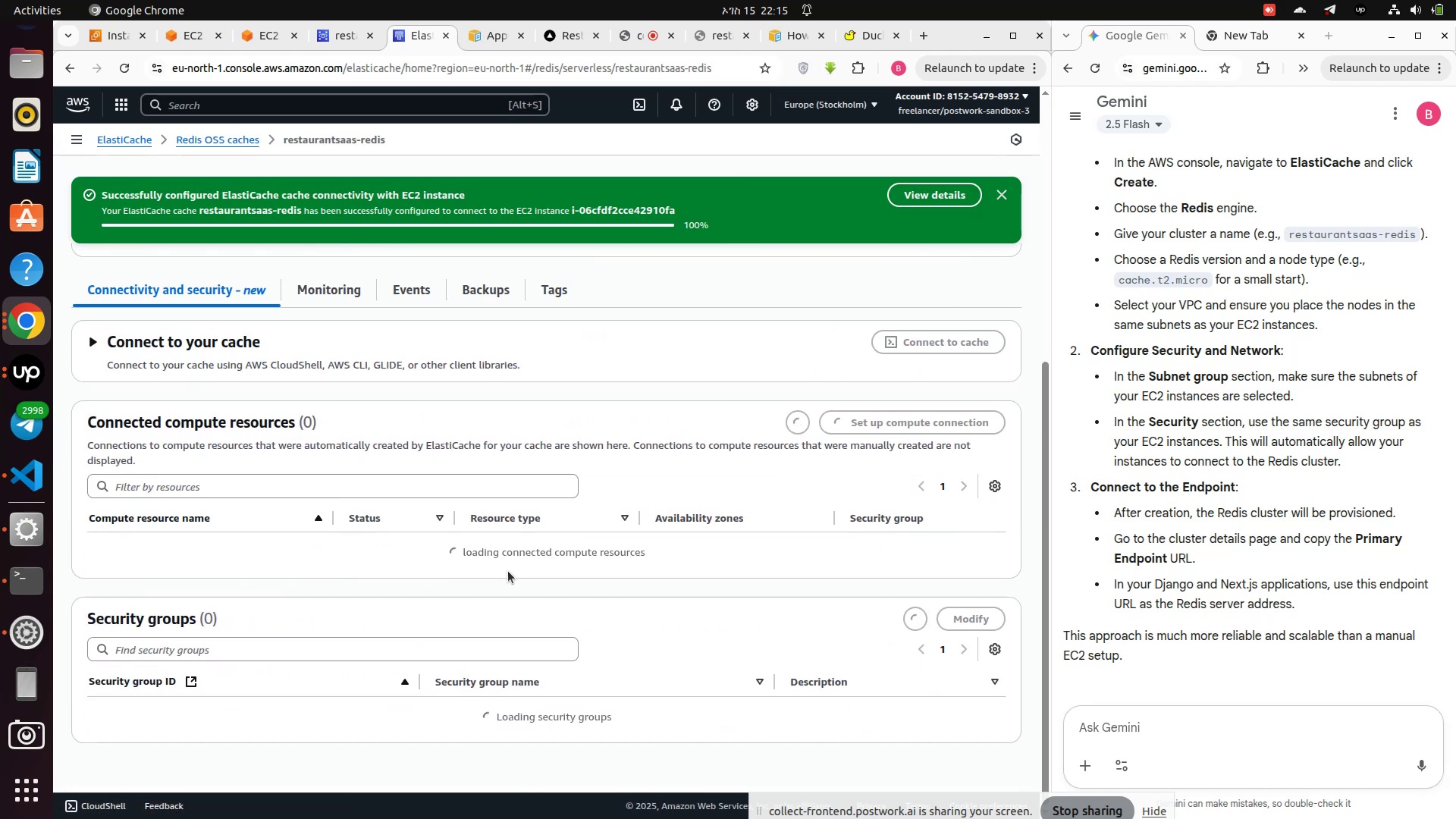 
scroll: coordinate [509, 571], scroll_direction: up, amount: 3.0
 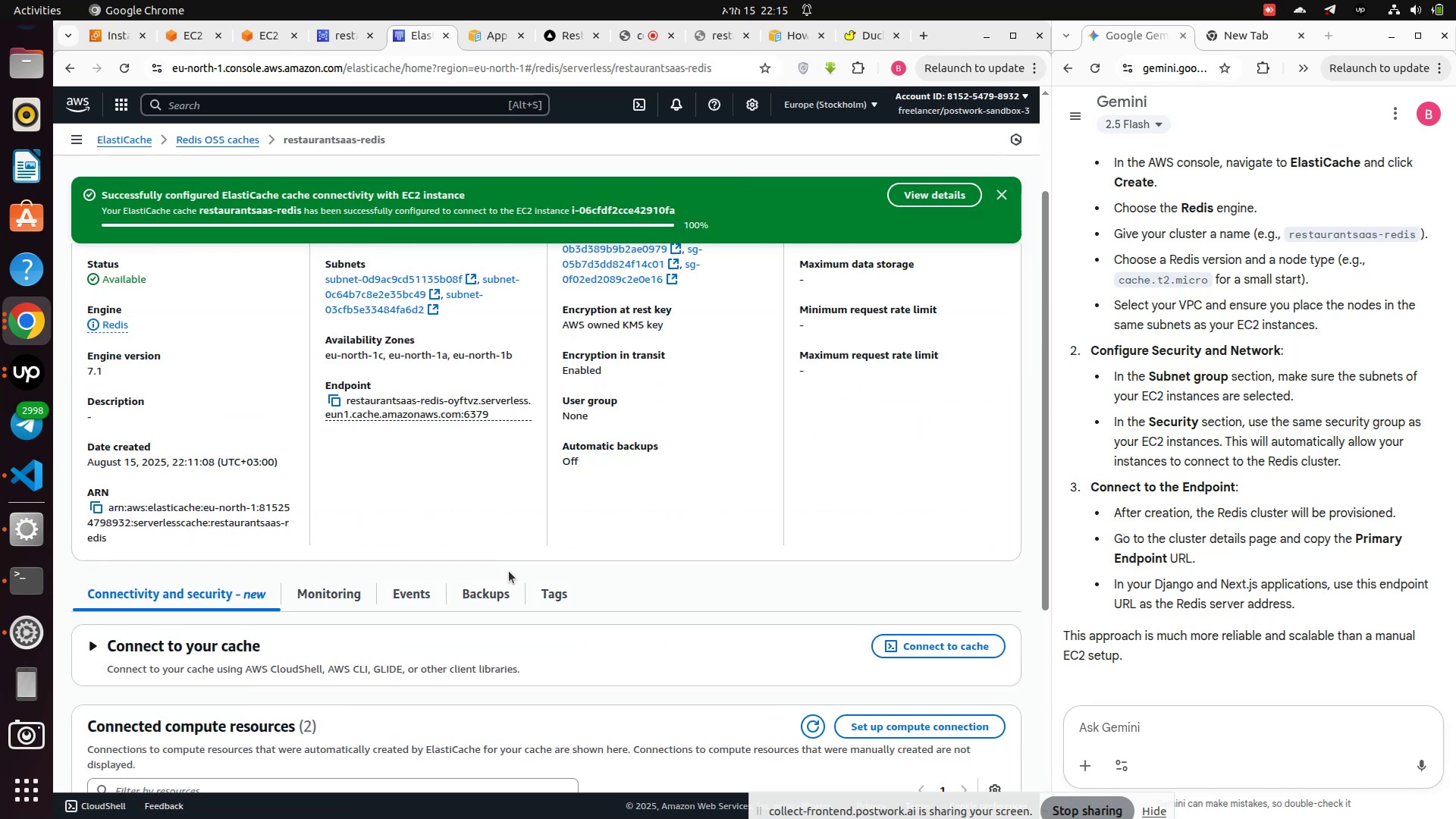 
scroll: coordinate [509, 571], scroll_direction: down, amount: 6.0
 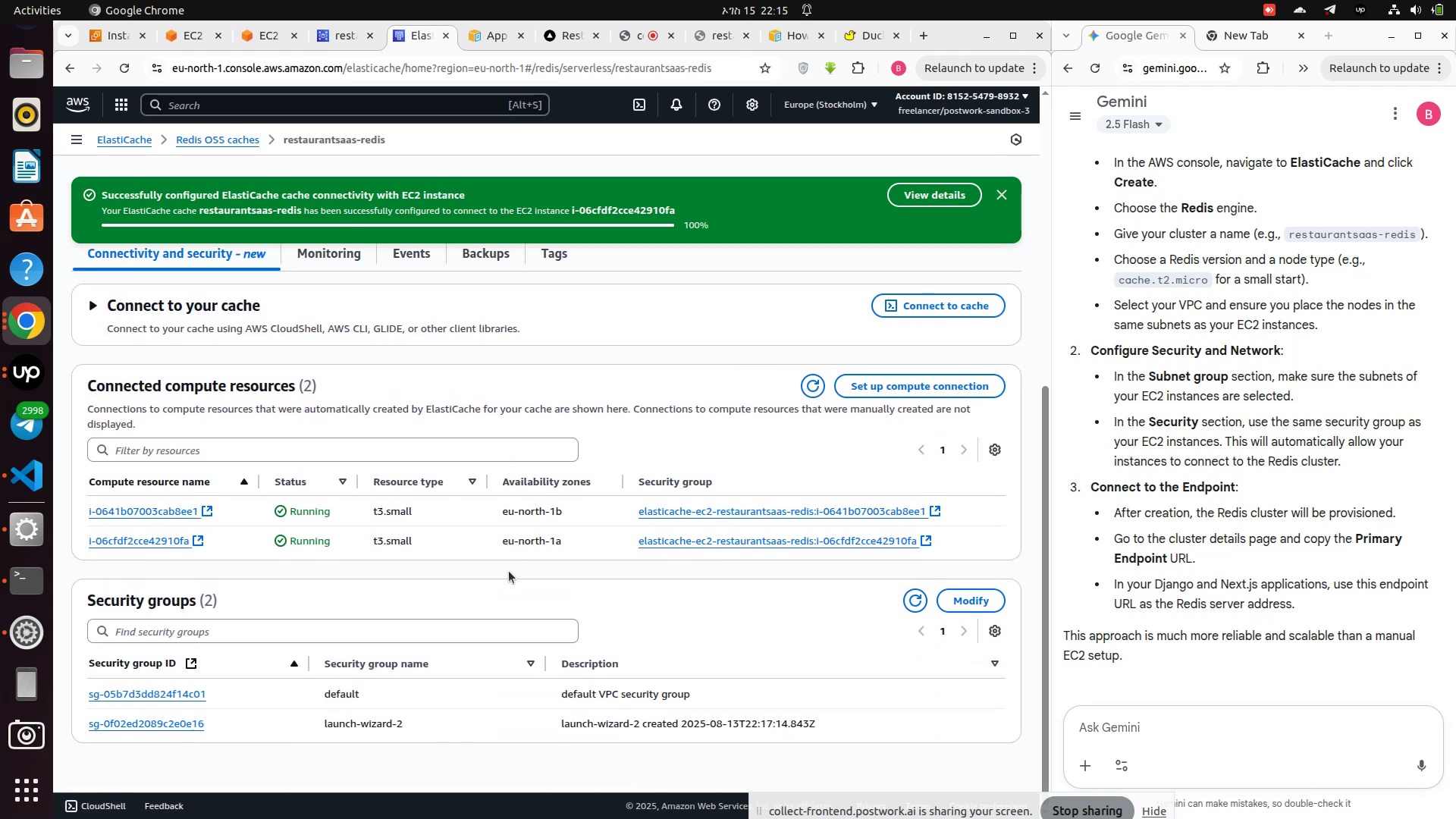 
scroll: coordinate [509, 571], scroll_direction: up, amount: 3.0
 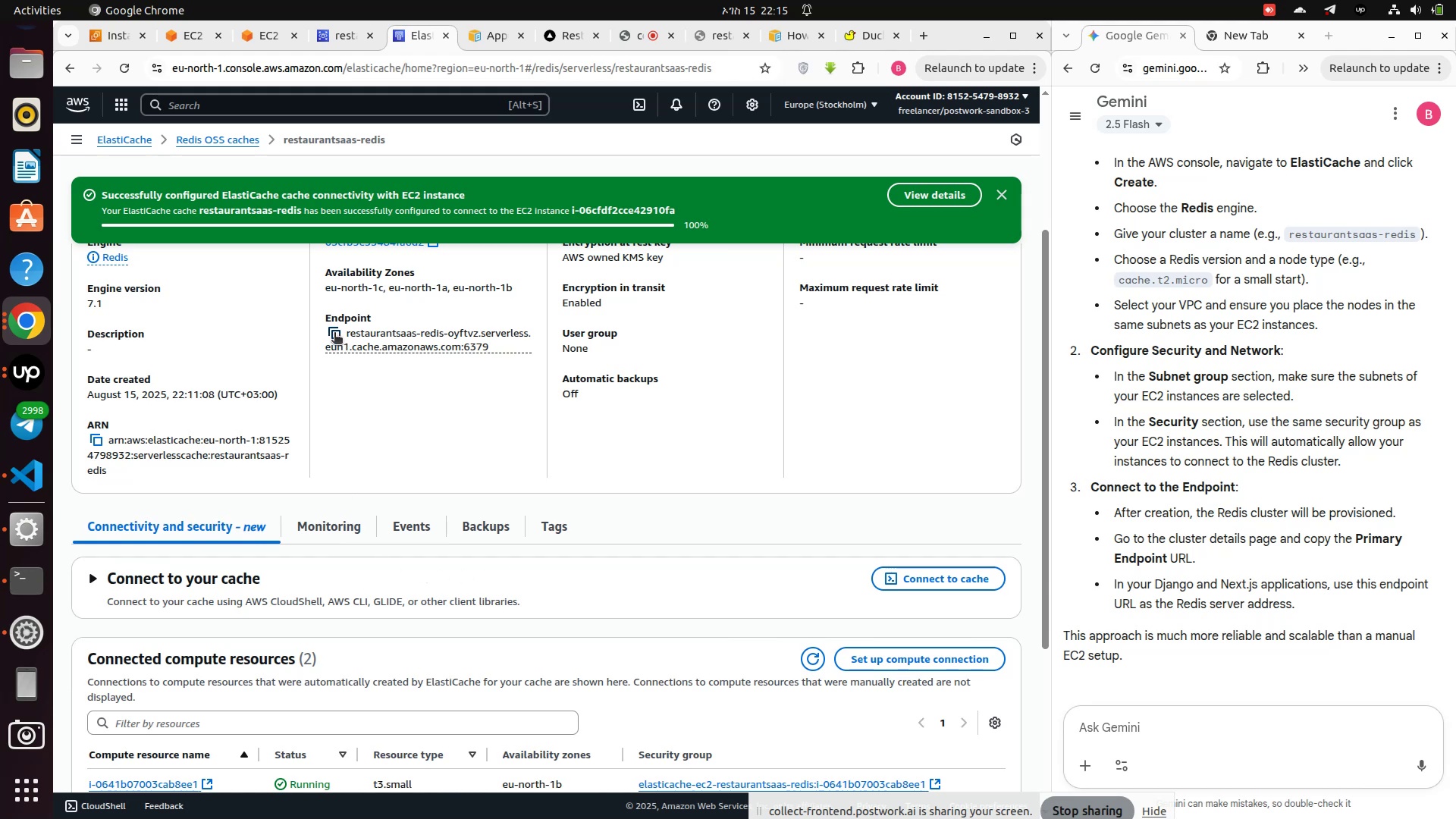 
left_click([331, 331])
 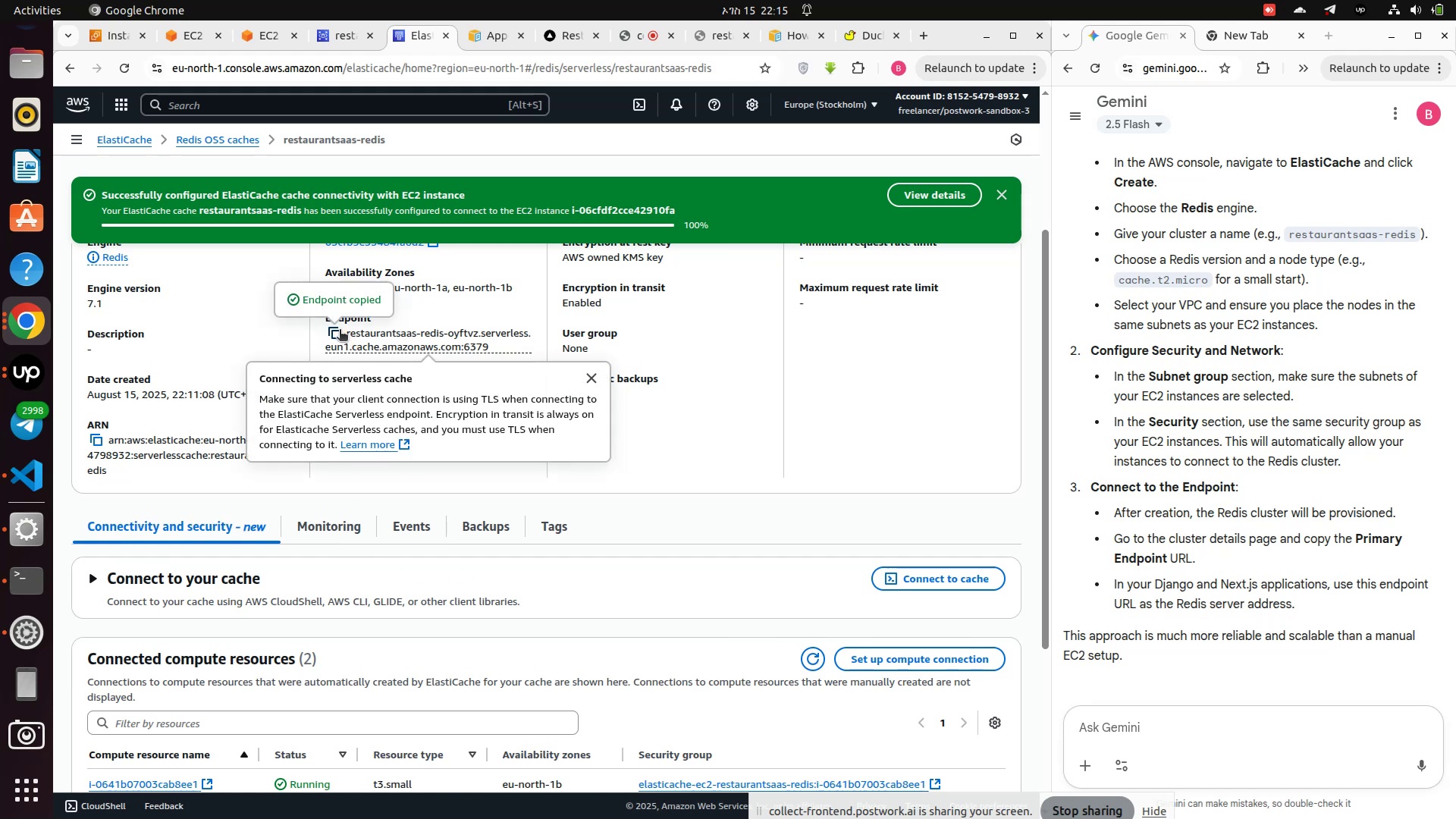 
left_click([340, 331])
 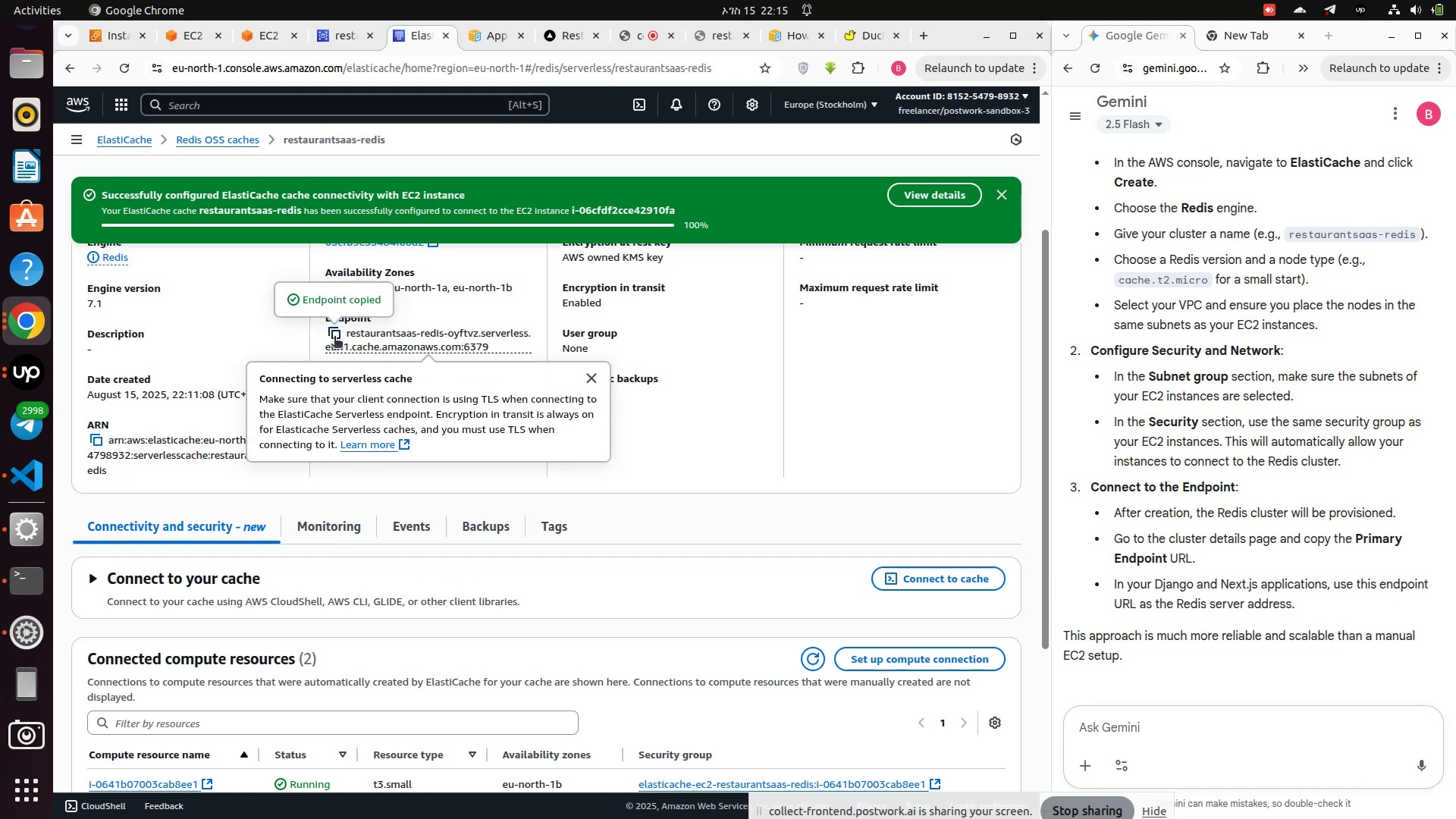 
left_click([334, 337])
 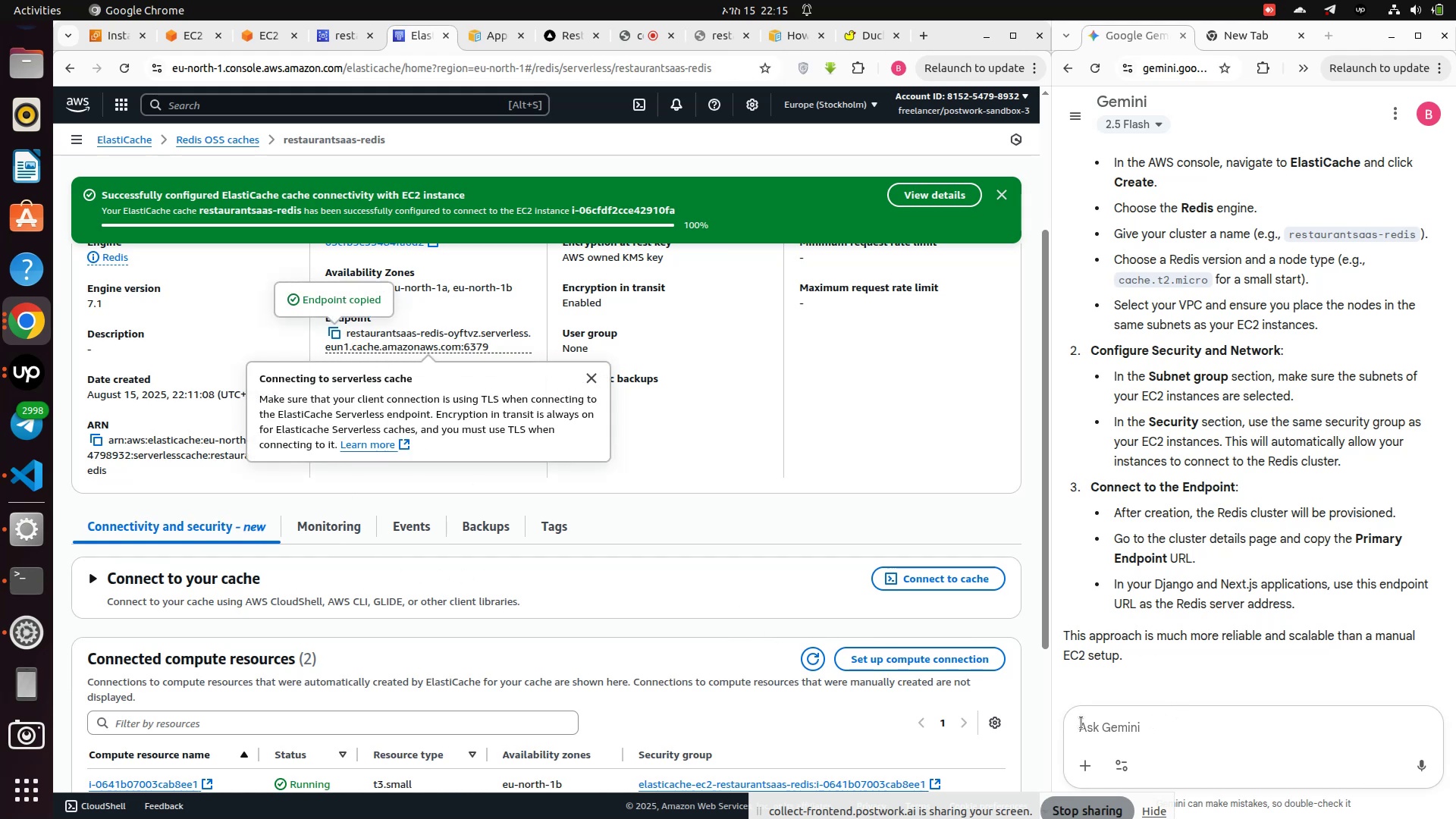 
wait(9.37)
 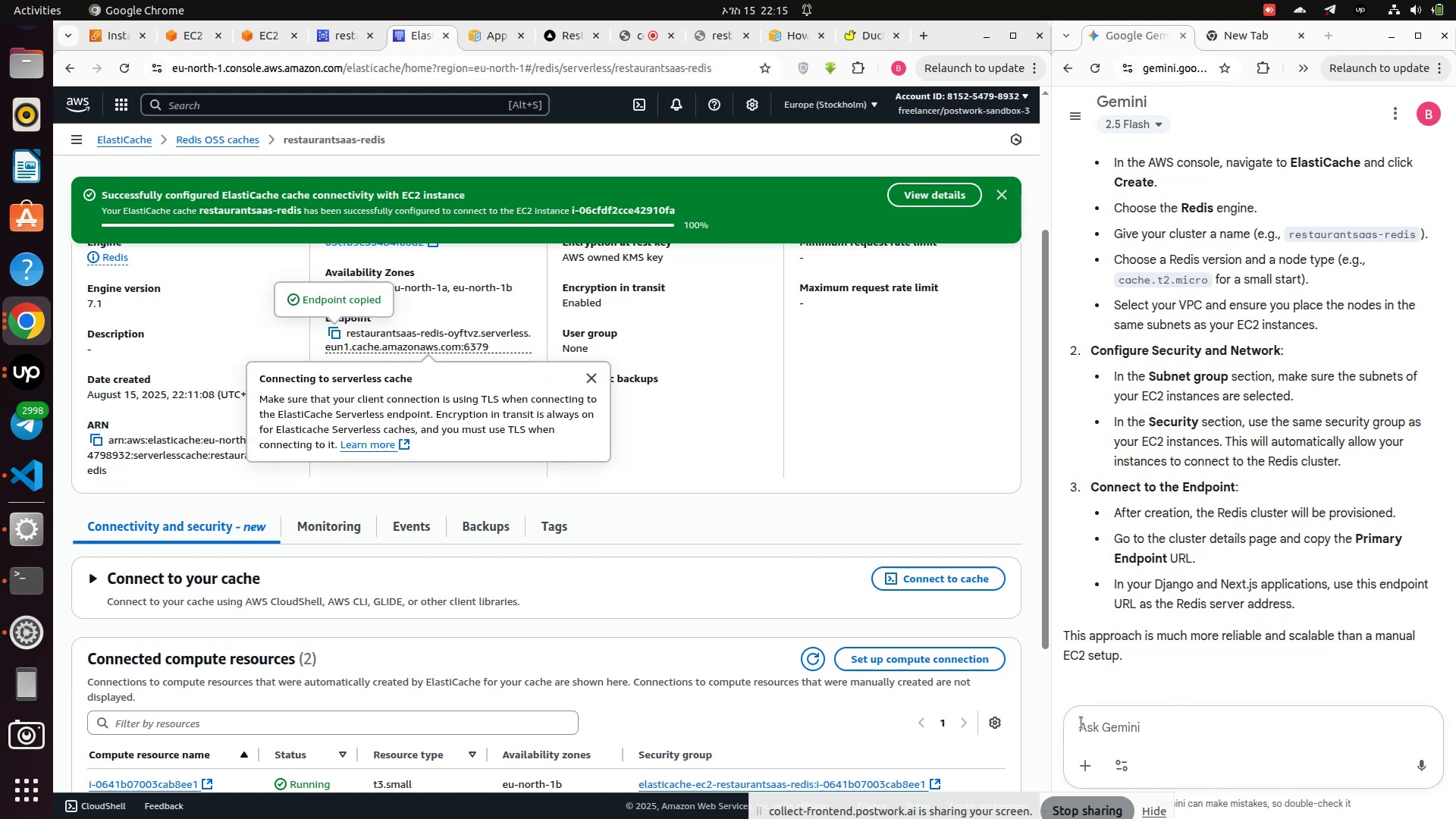 
left_click([1172, 729])
 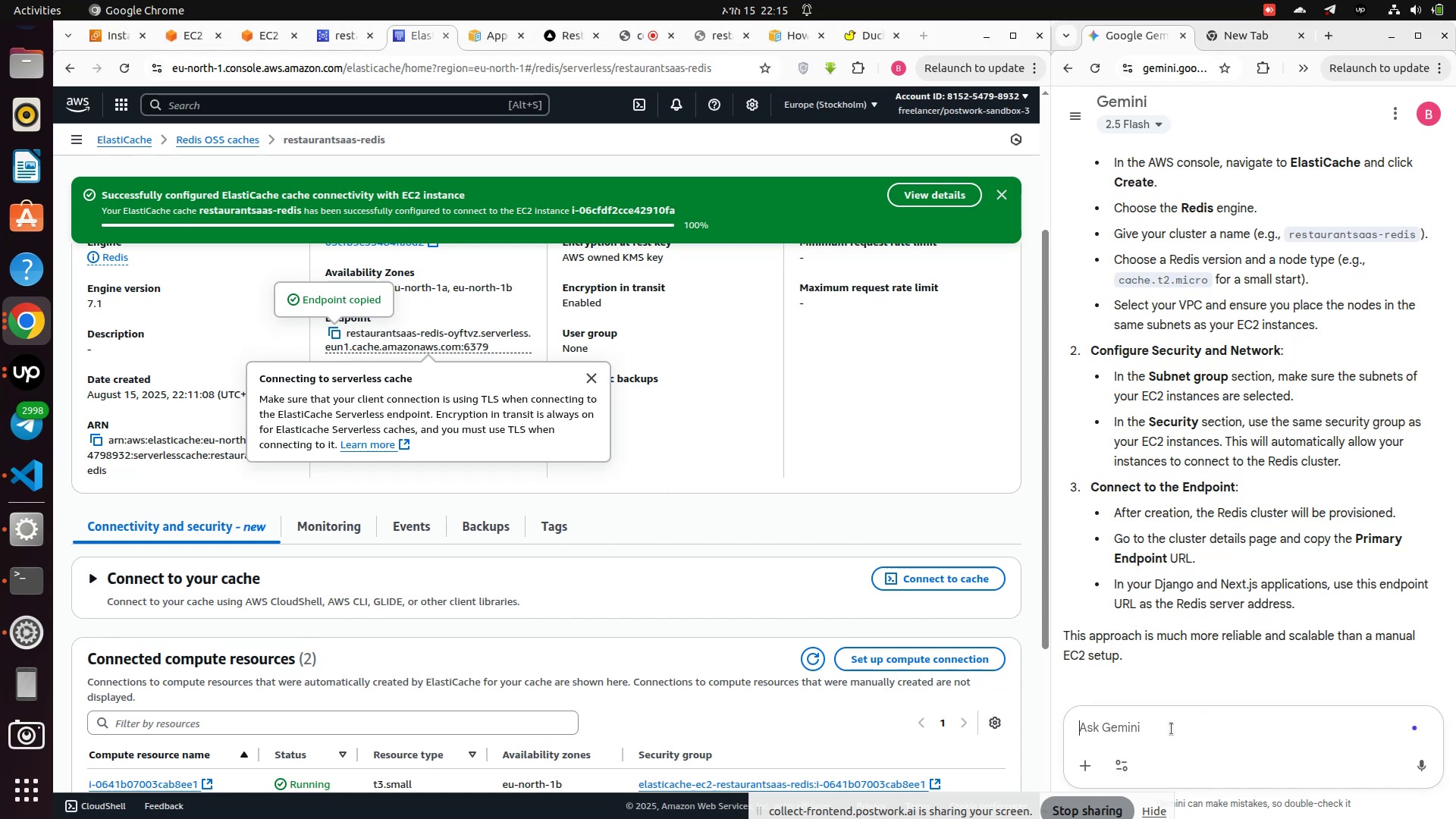 
key(Control+V)
 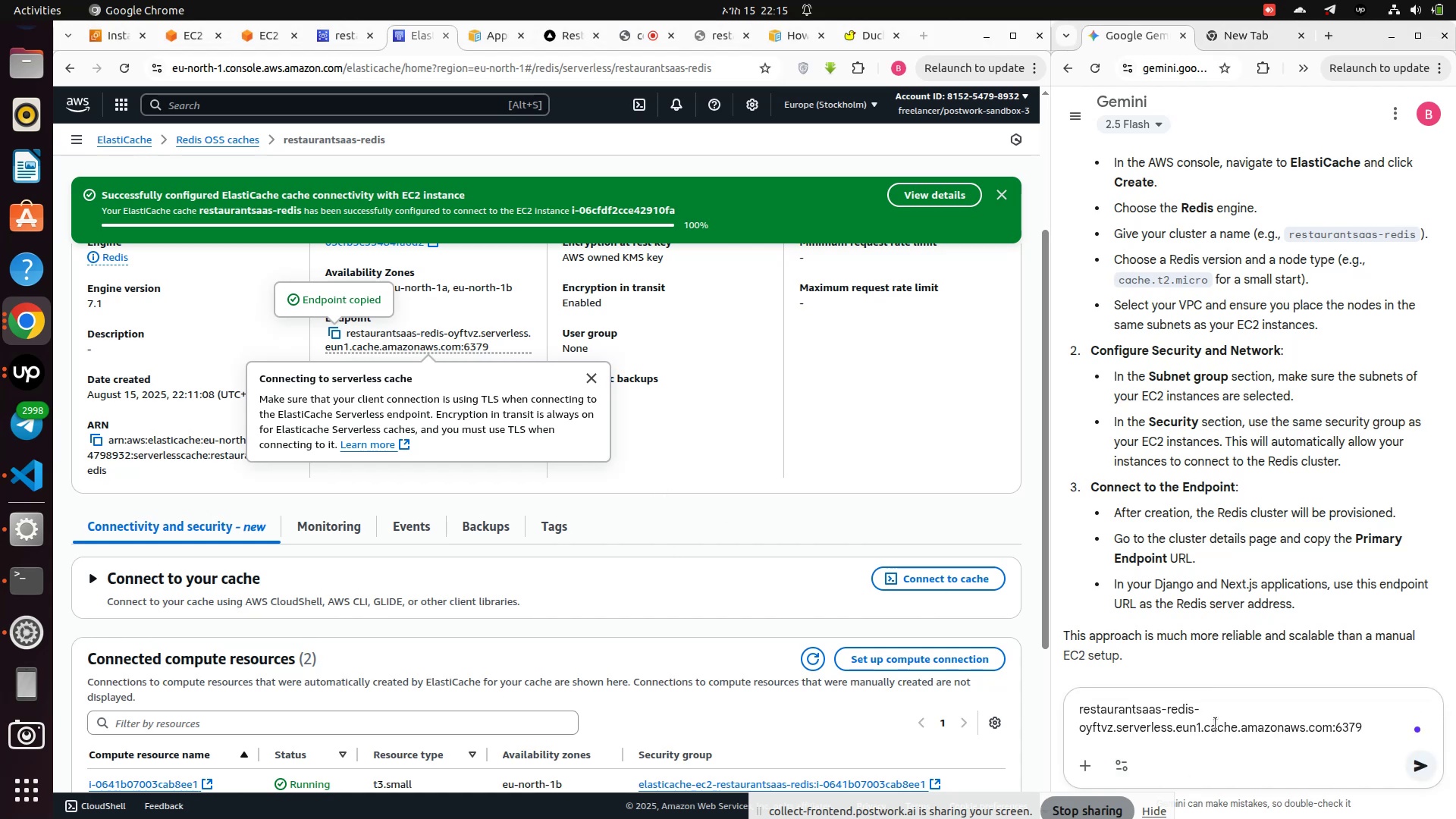 
type( should i use http)
 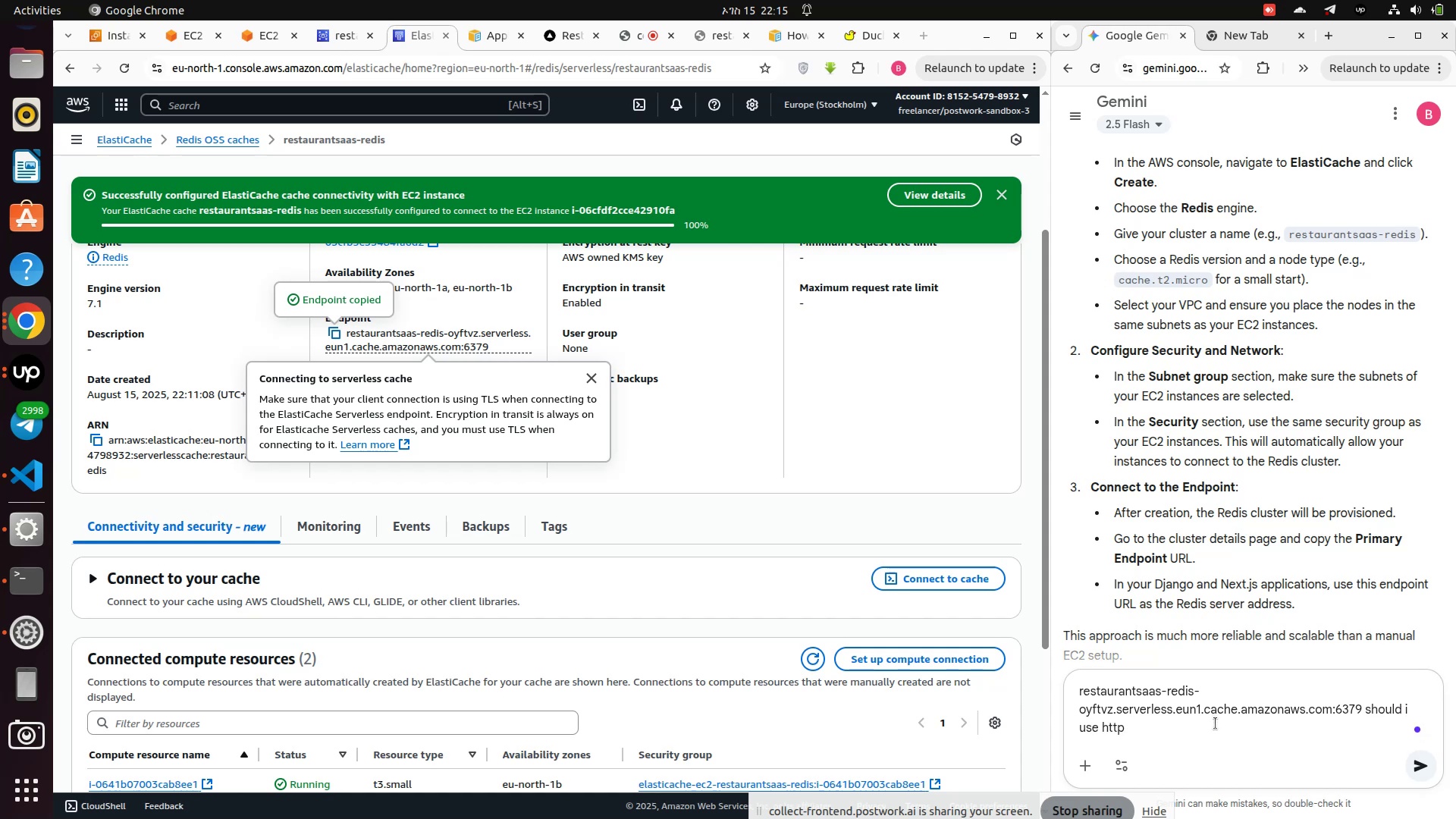 
key(Enter)
 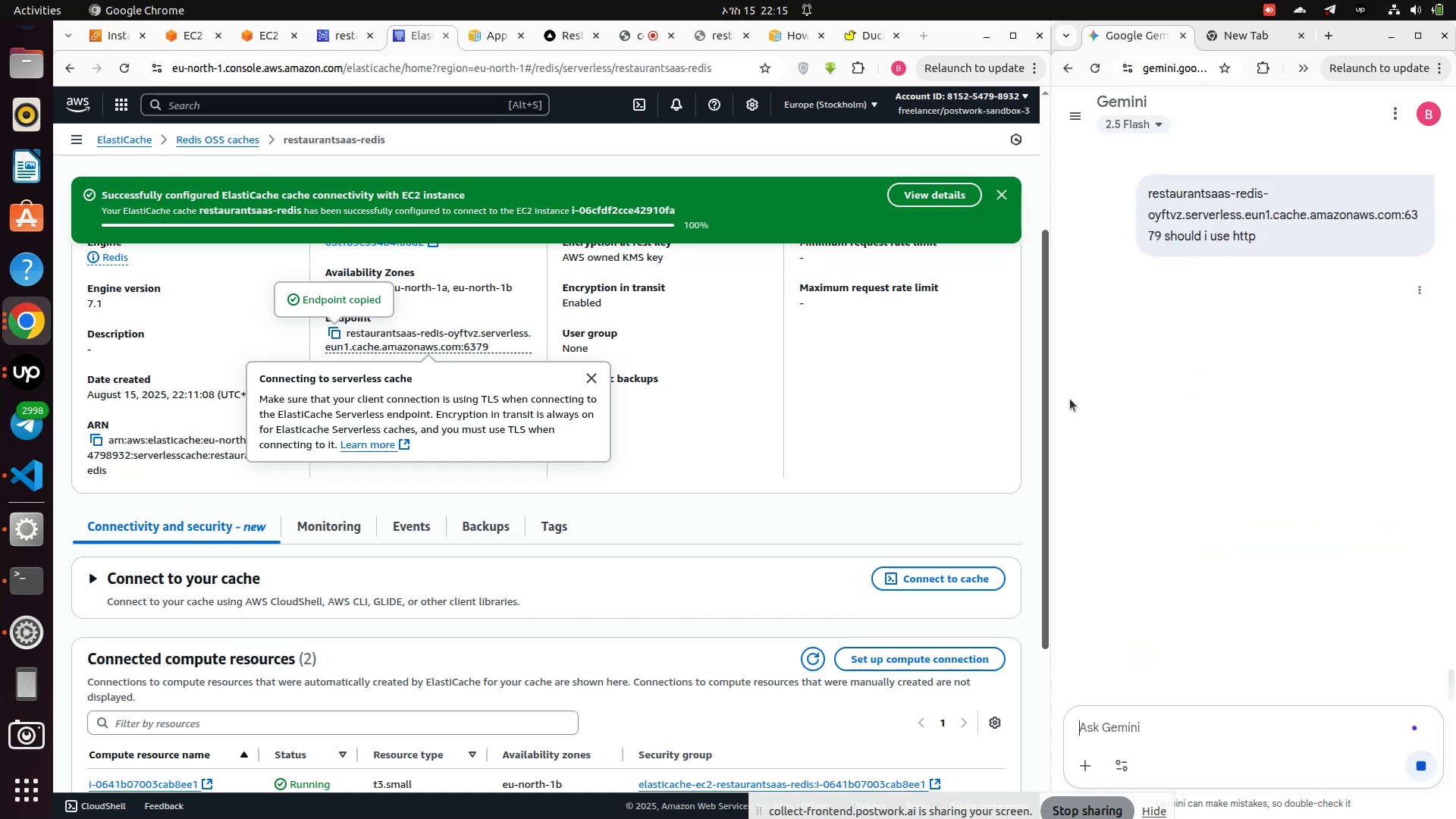 
wait(8.65)
 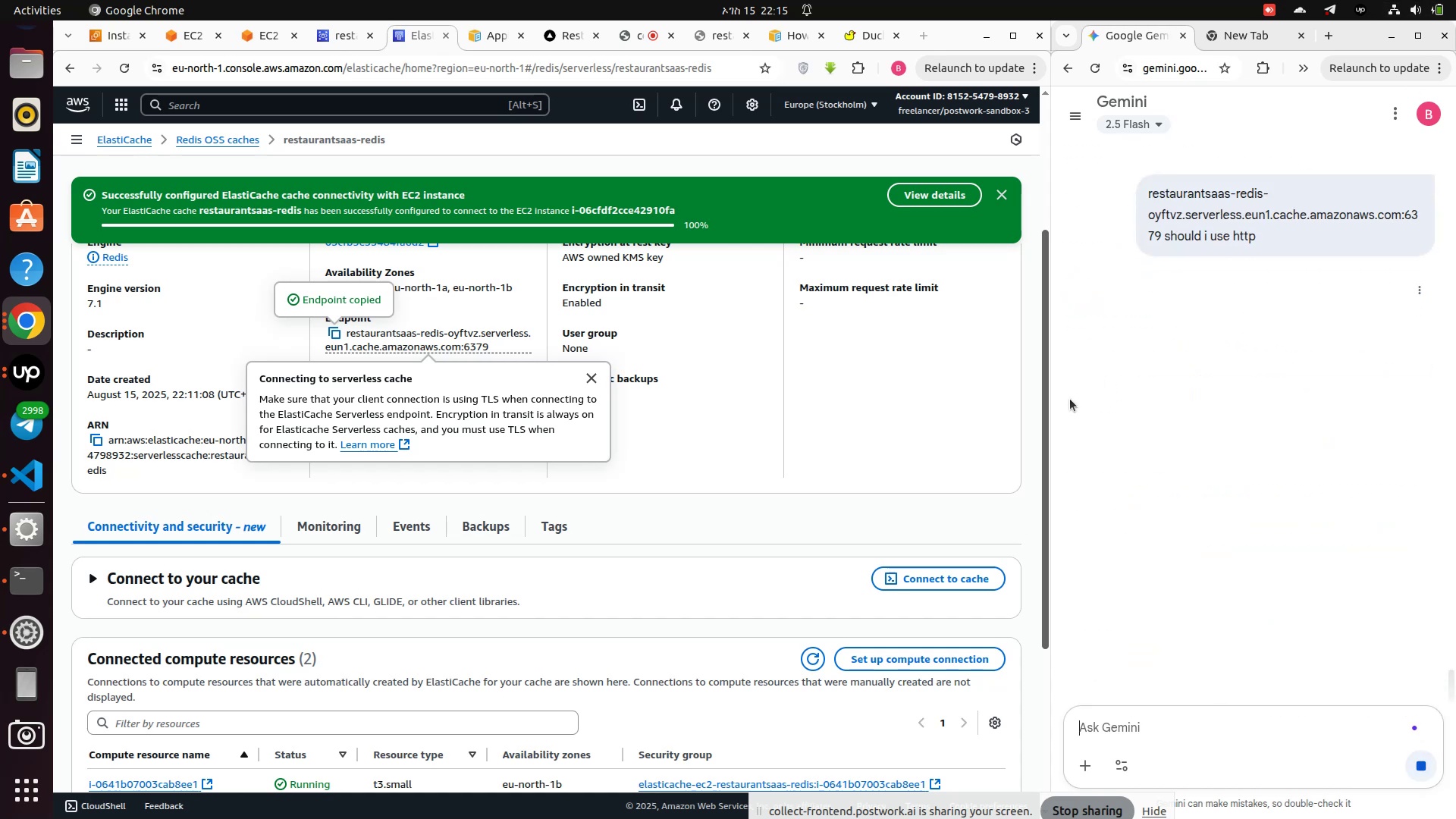 
scroll: coordinate [1197, 542], scroll_direction: down, amount: 3.0
 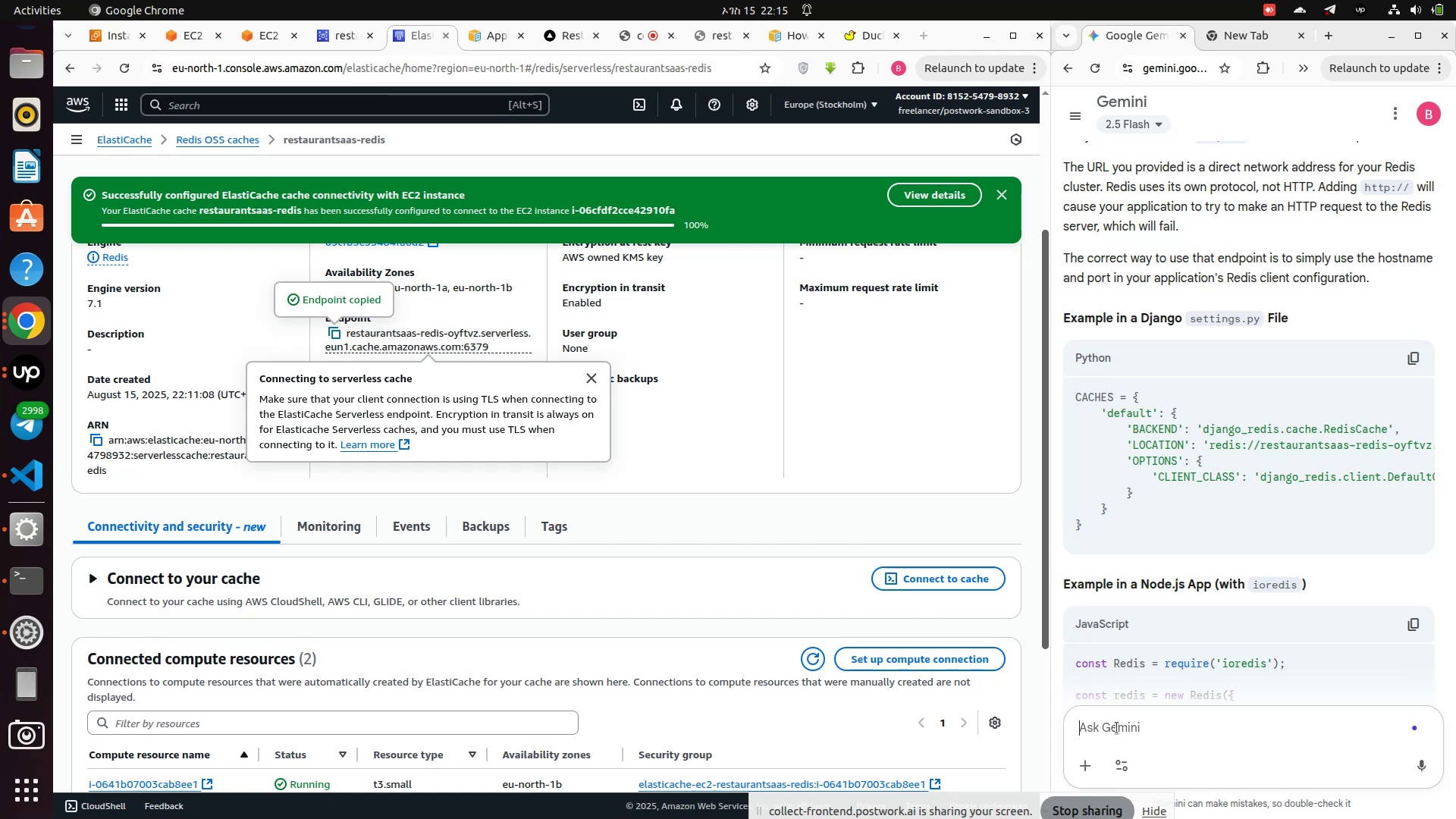 
wait(7.14)
 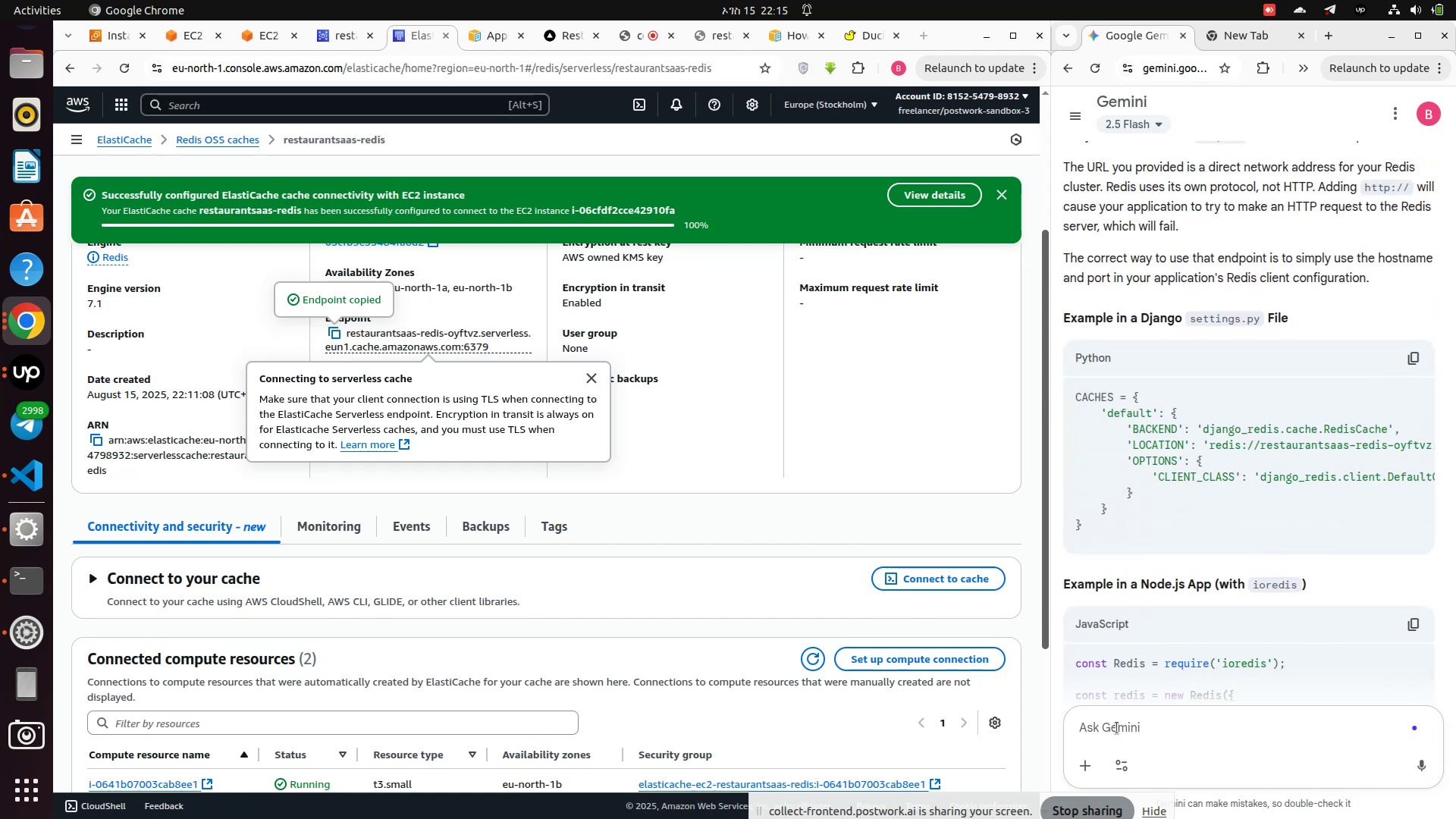 
key(Control+V)
 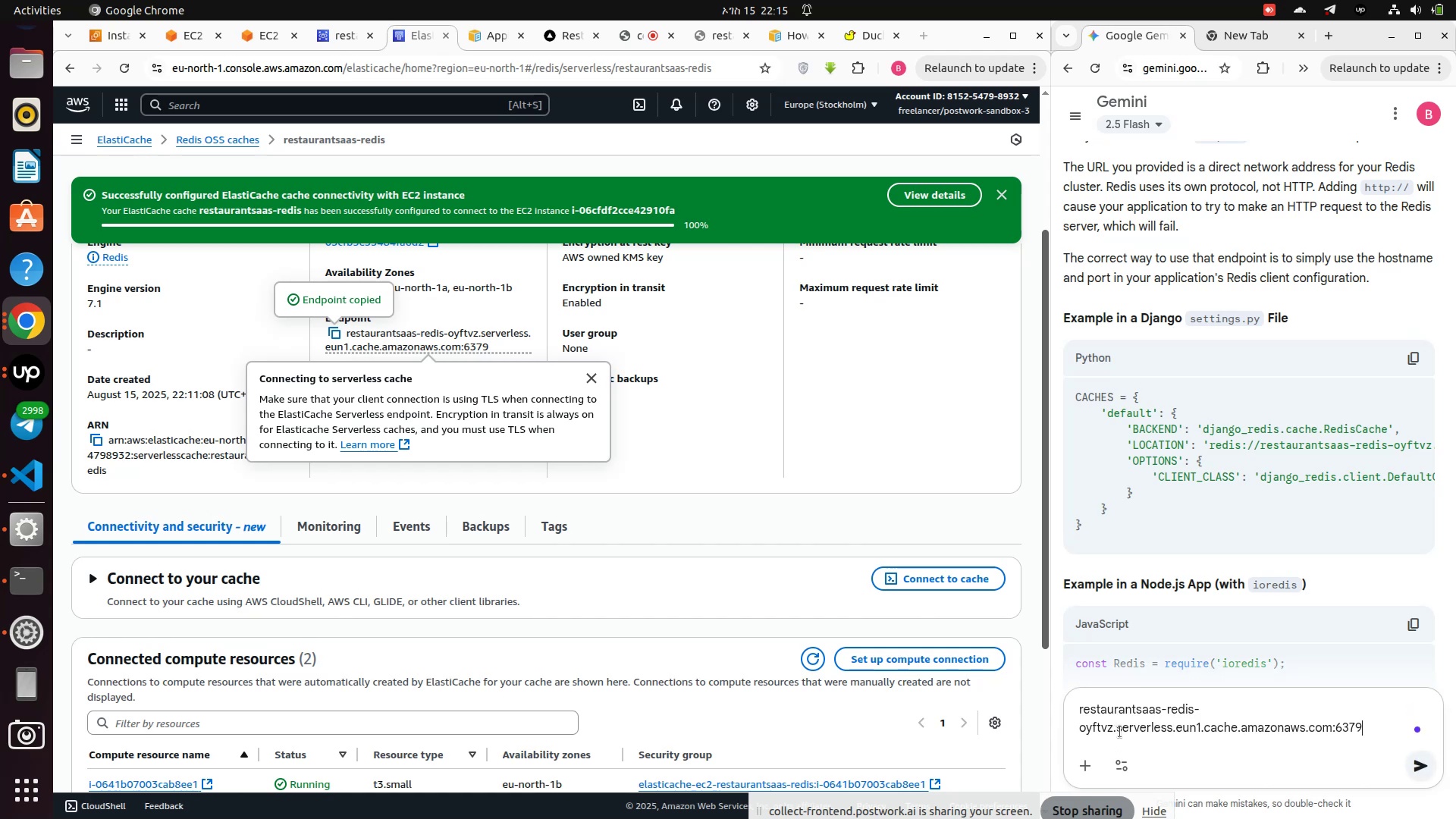 
wait(8.84)
 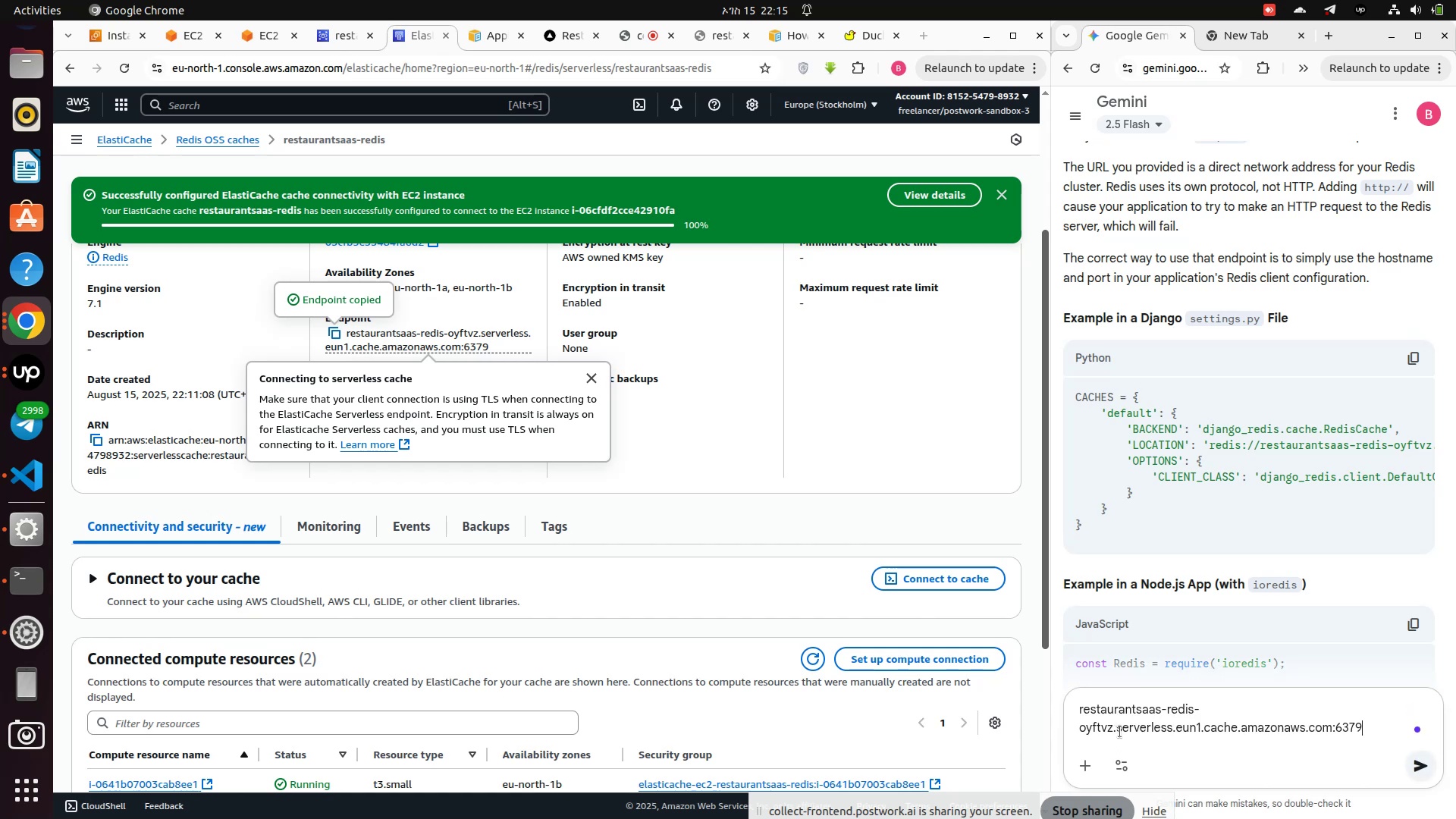 
left_click([186, 40])
 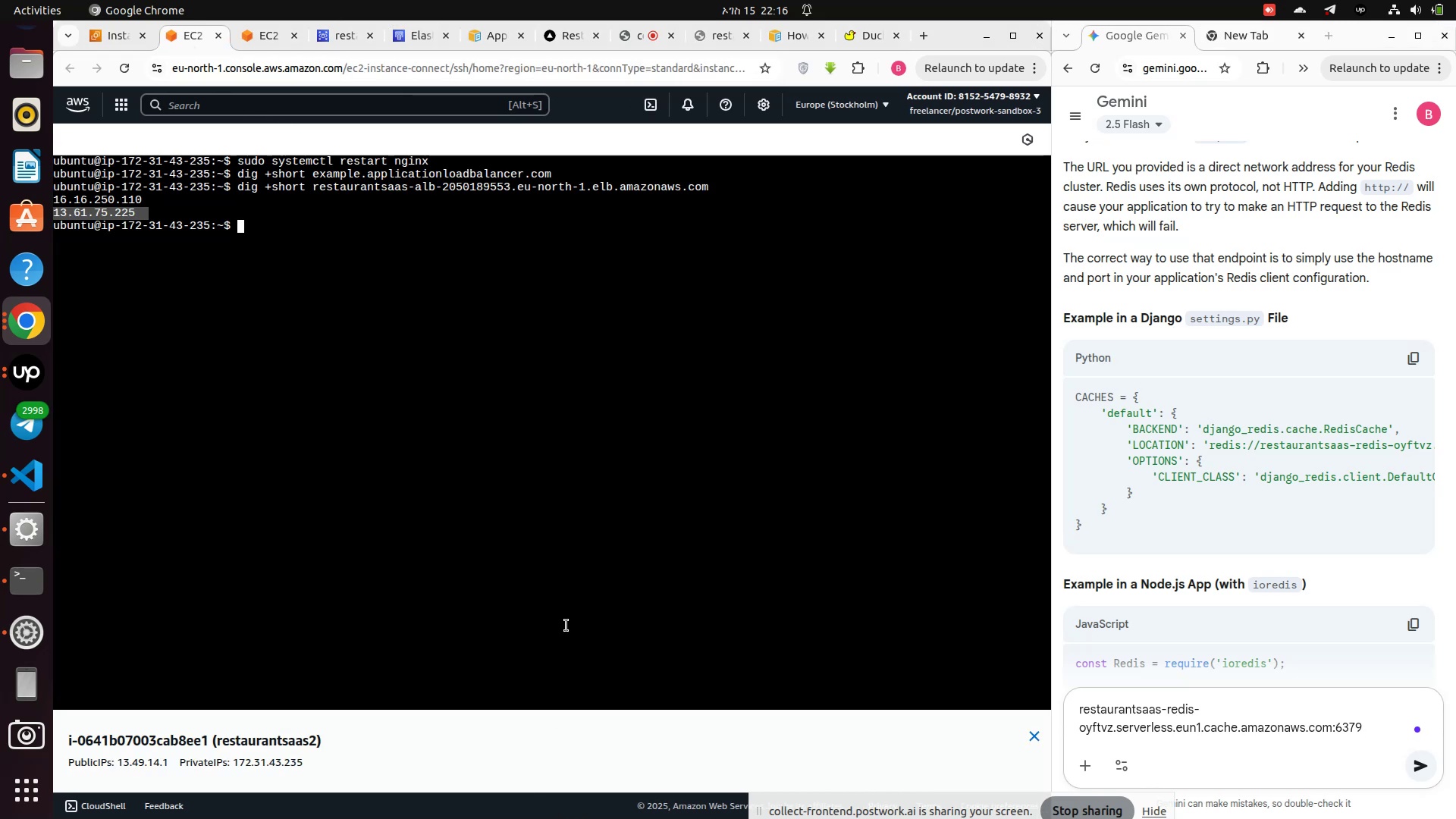 
mouse_move([0, 795])
 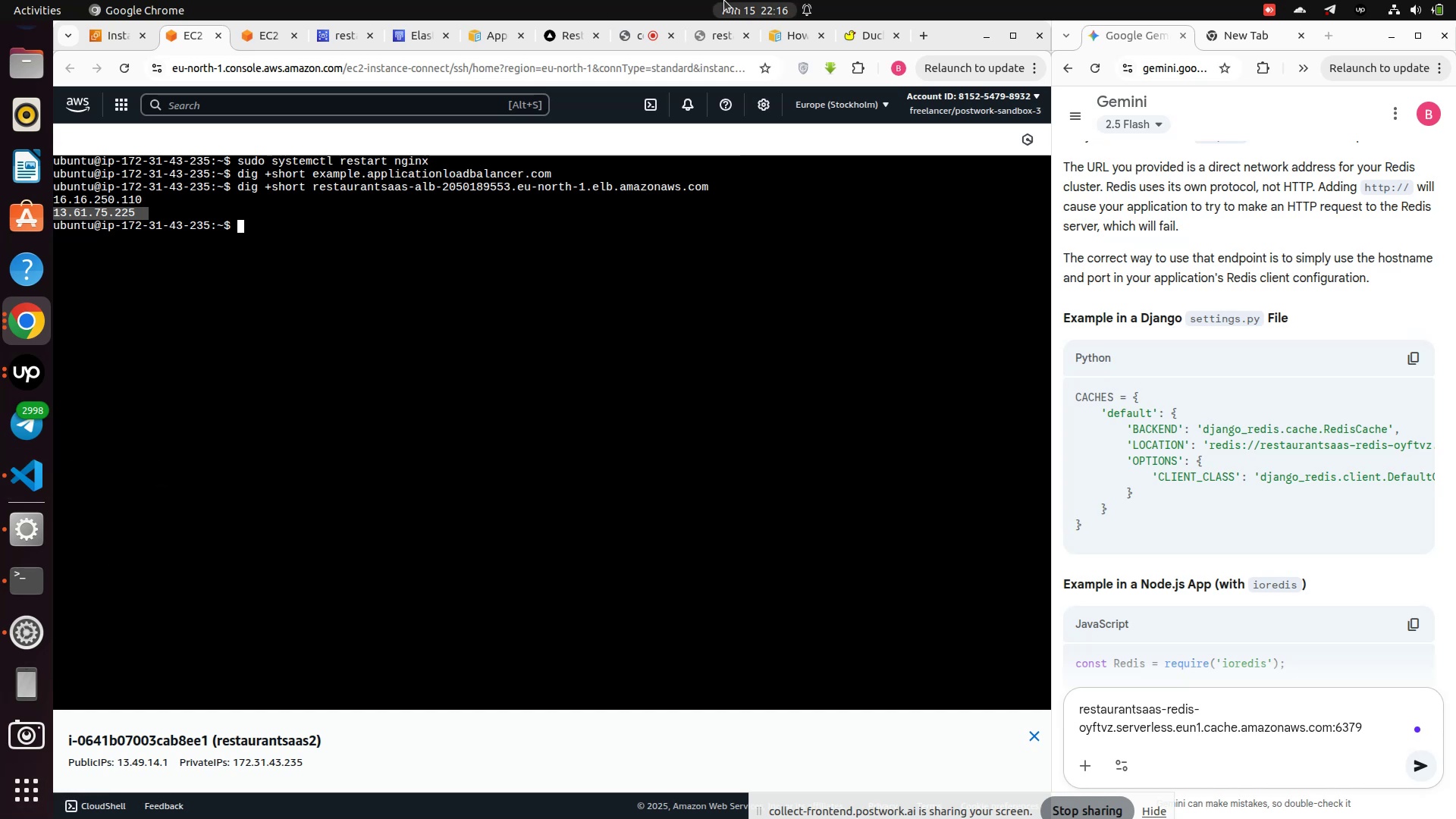 
wait(6.09)
 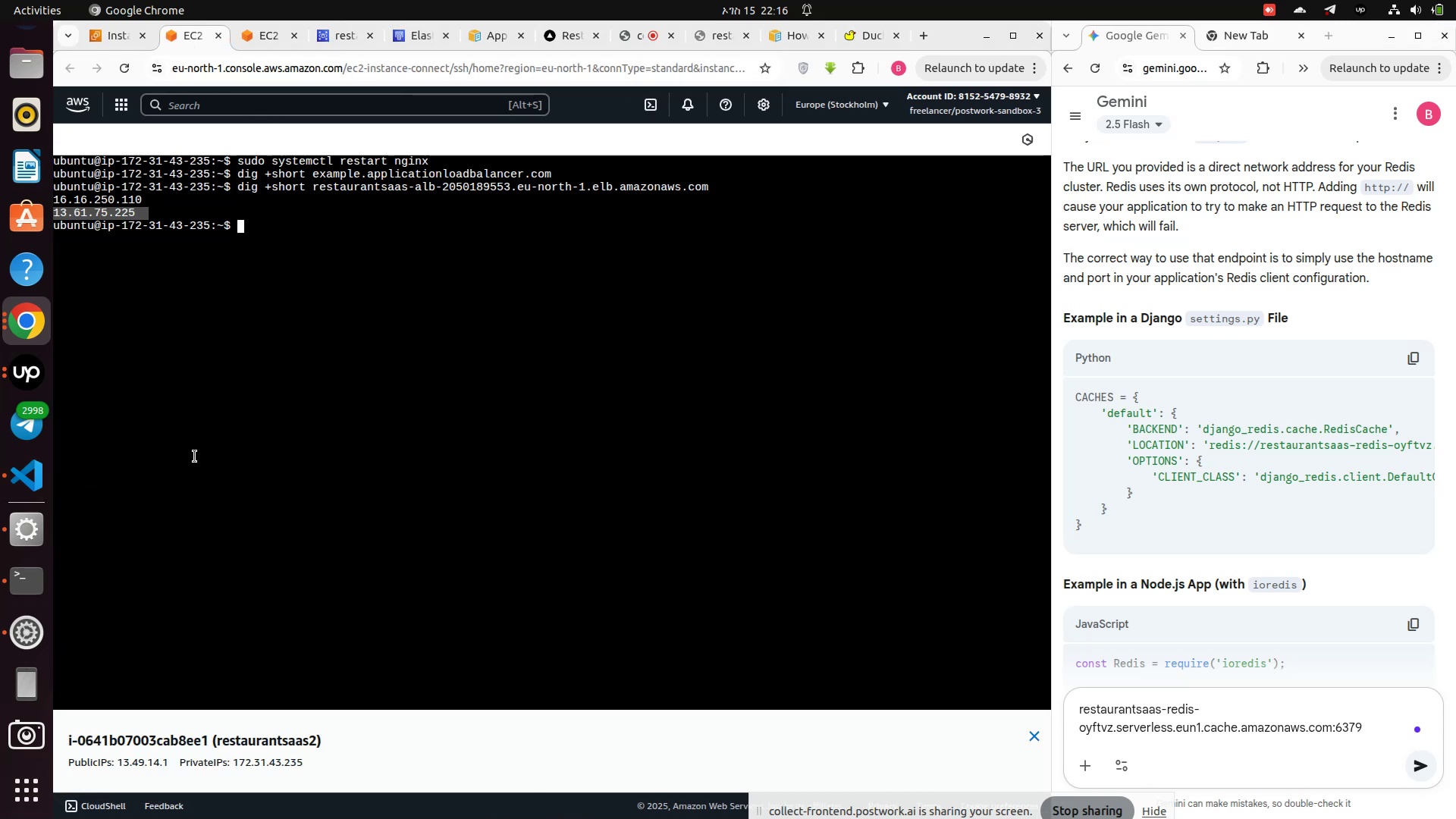 
key(C)
 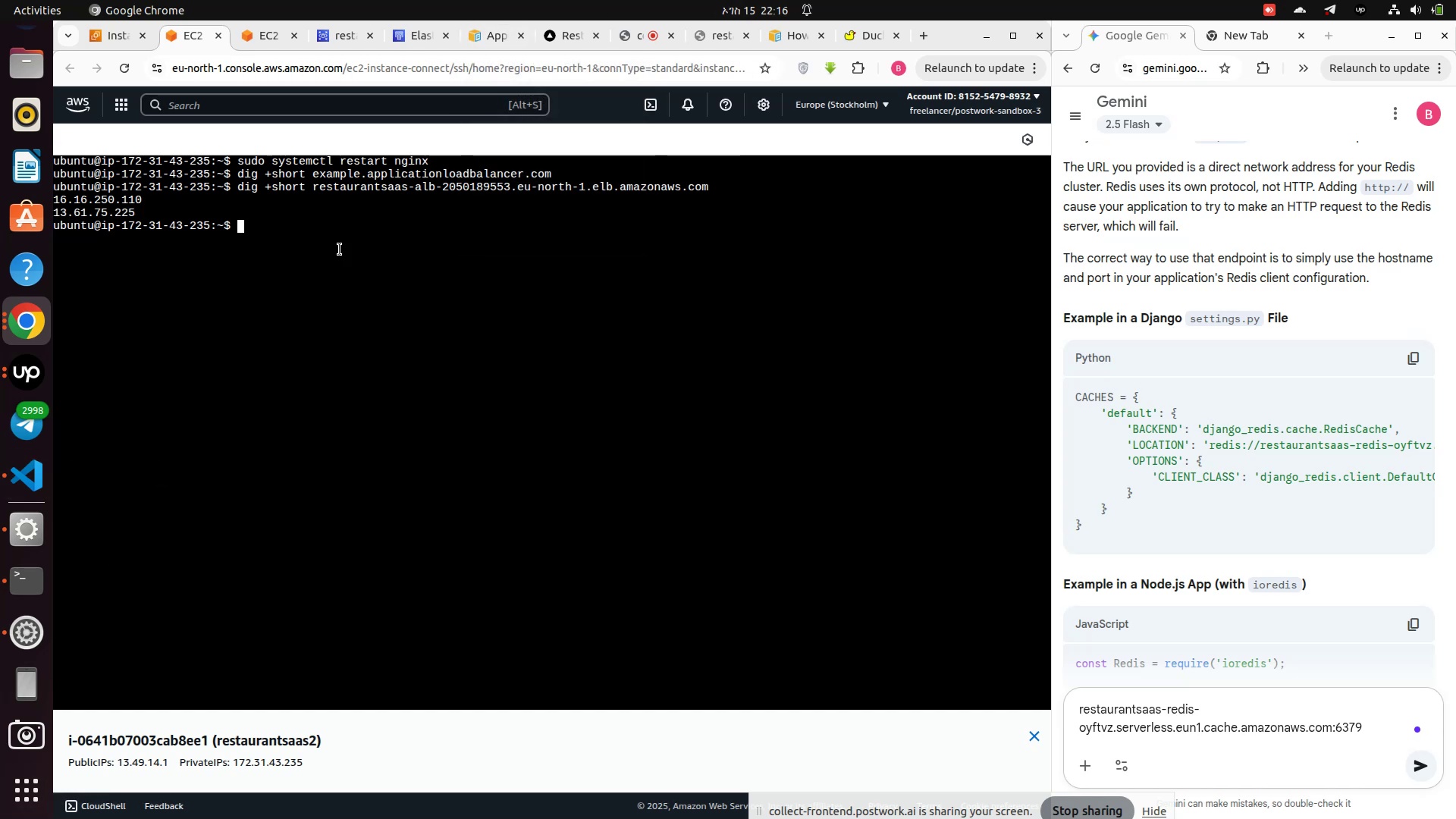 
left_click([246, 281])
 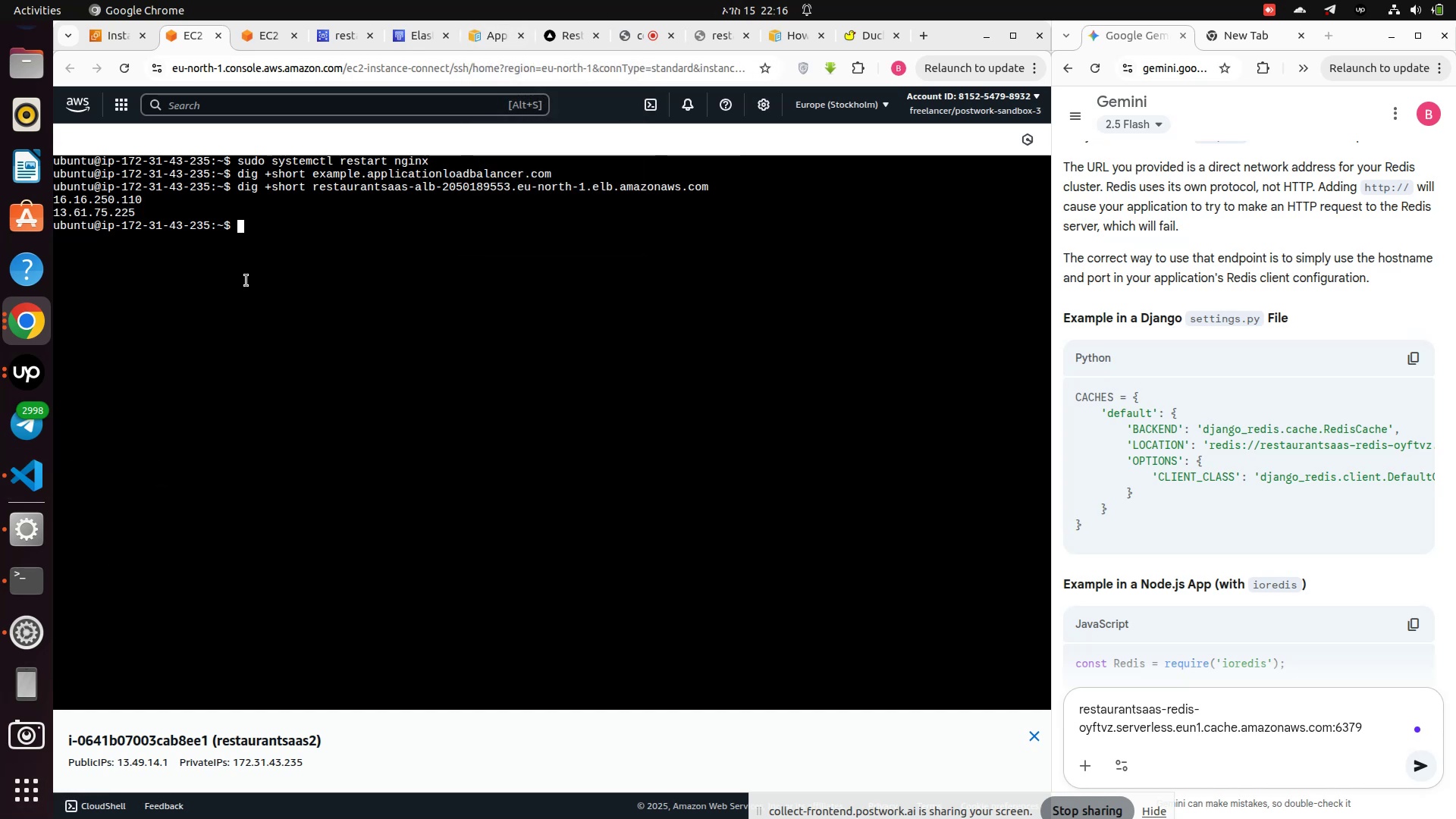 
type(clear)
 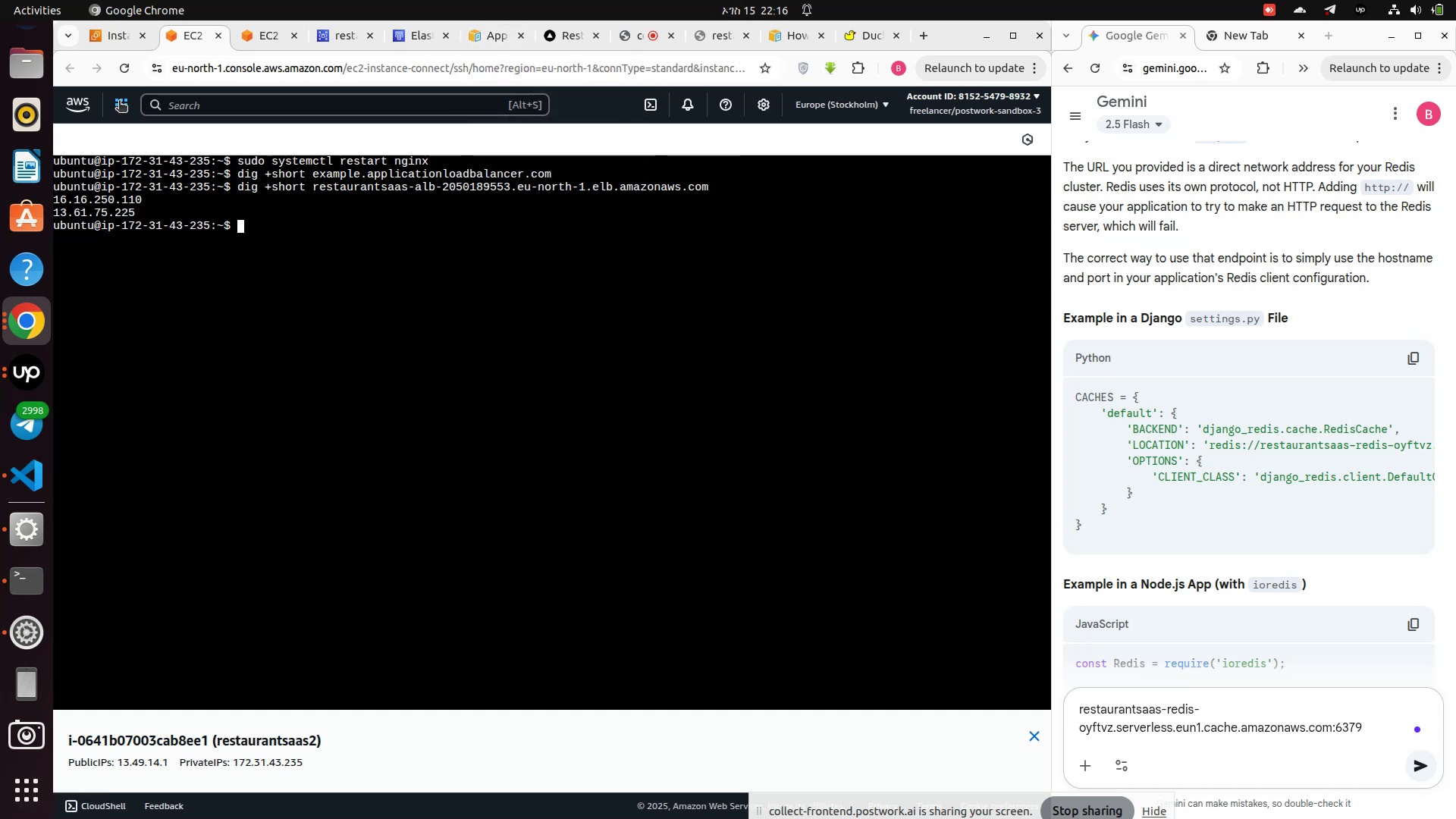 
left_click([123, 61])
 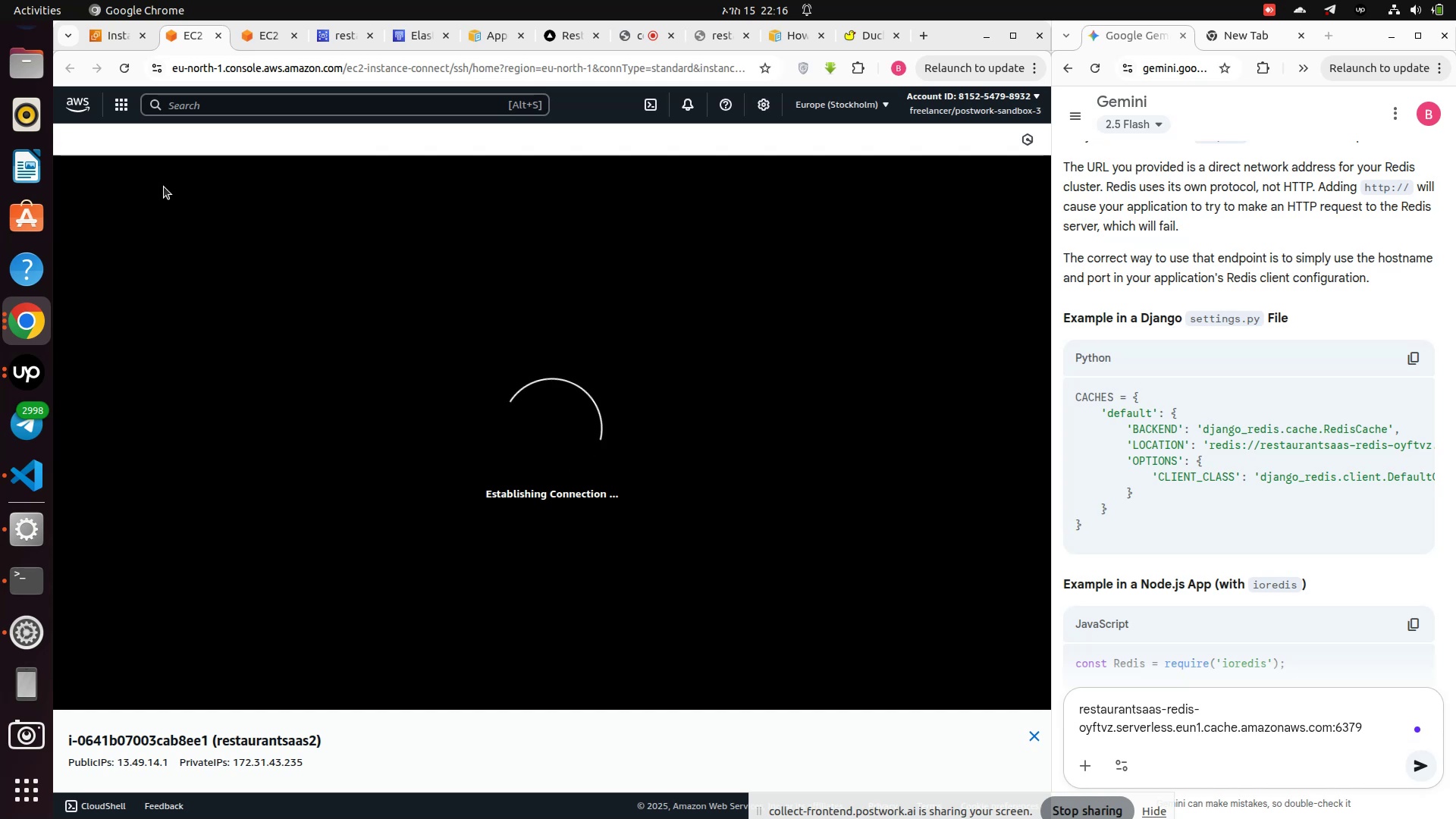 
wait(29.49)
 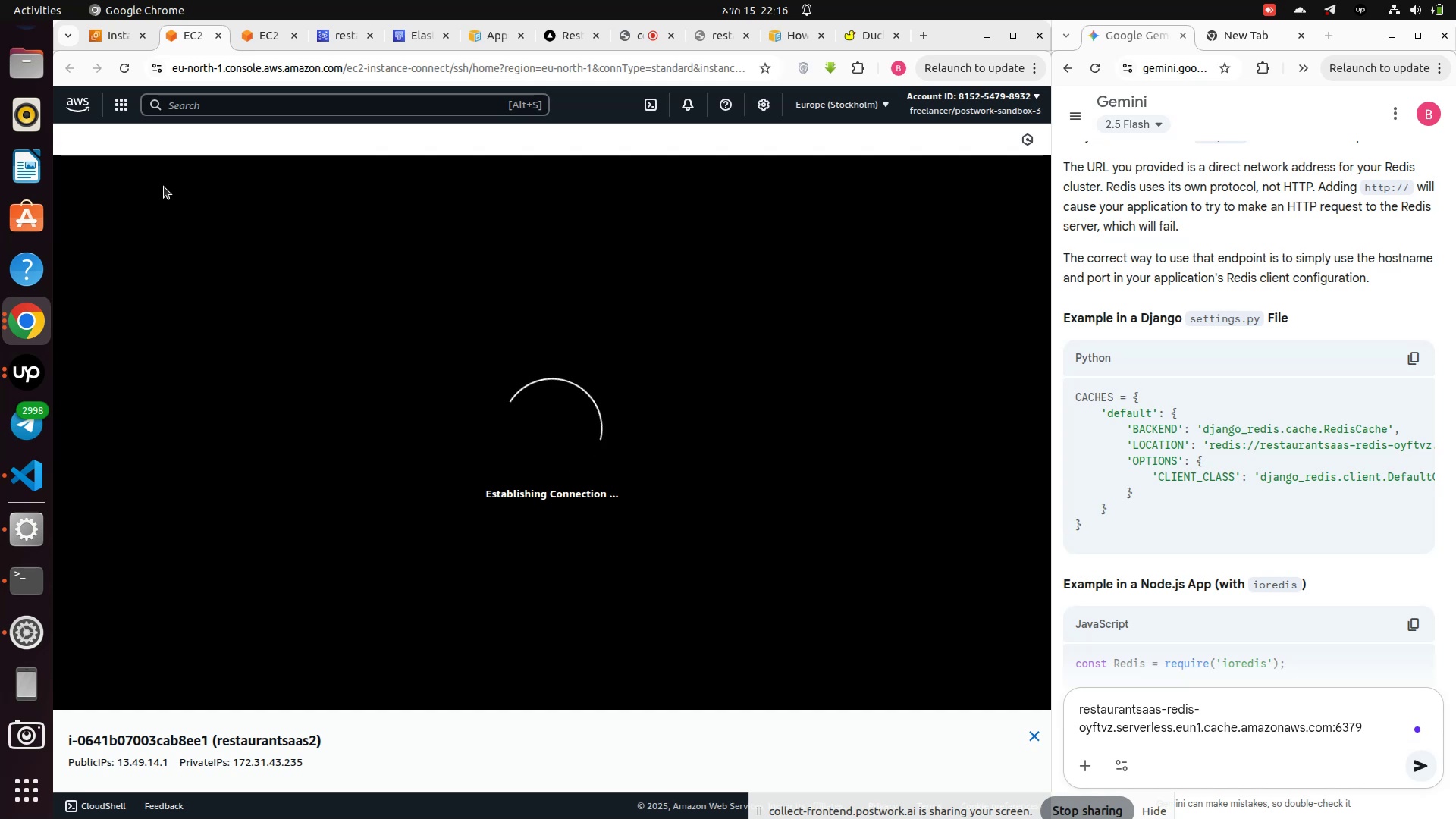 
left_click([374, 582])
 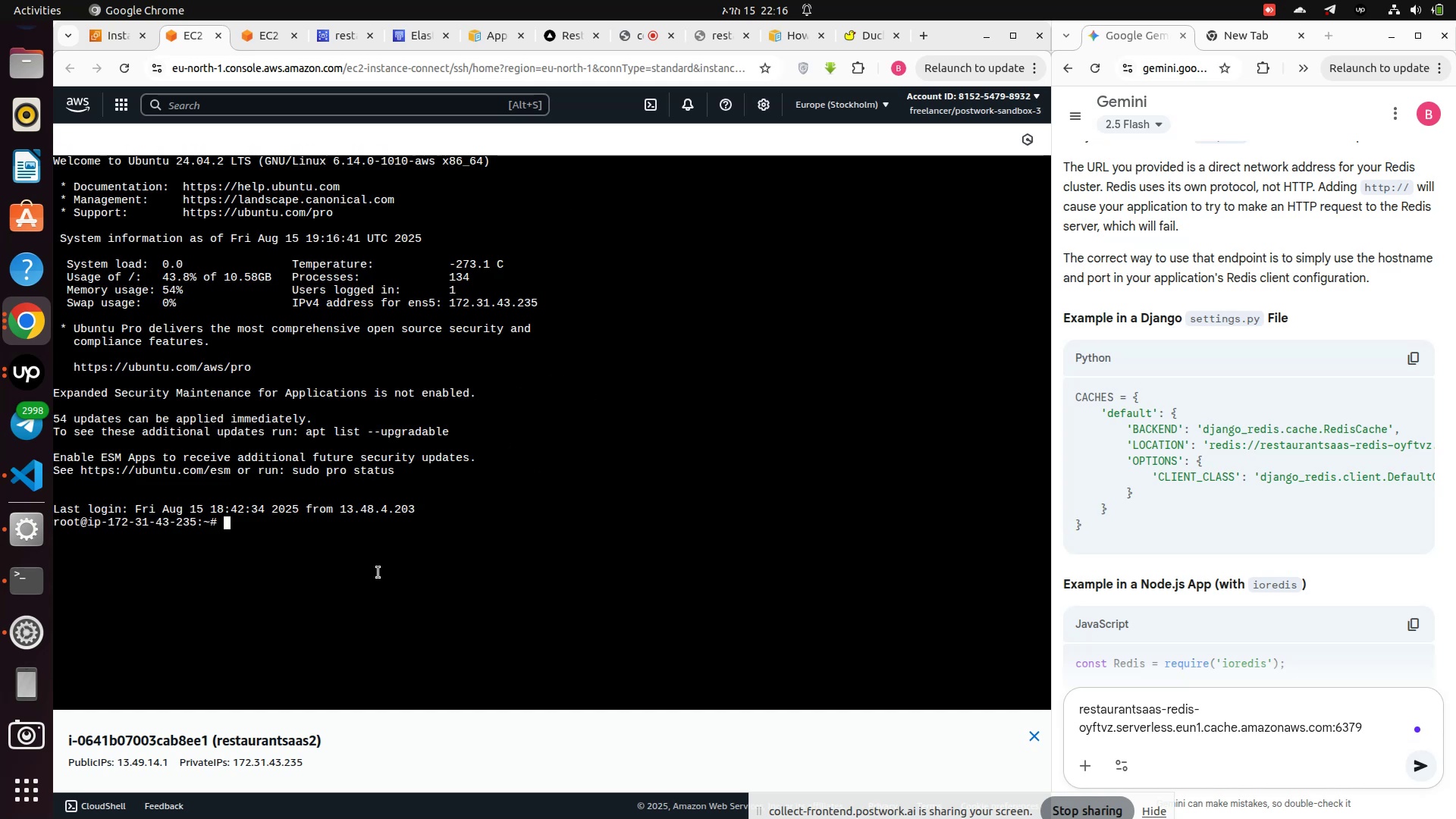 
key(ArrowUp)
 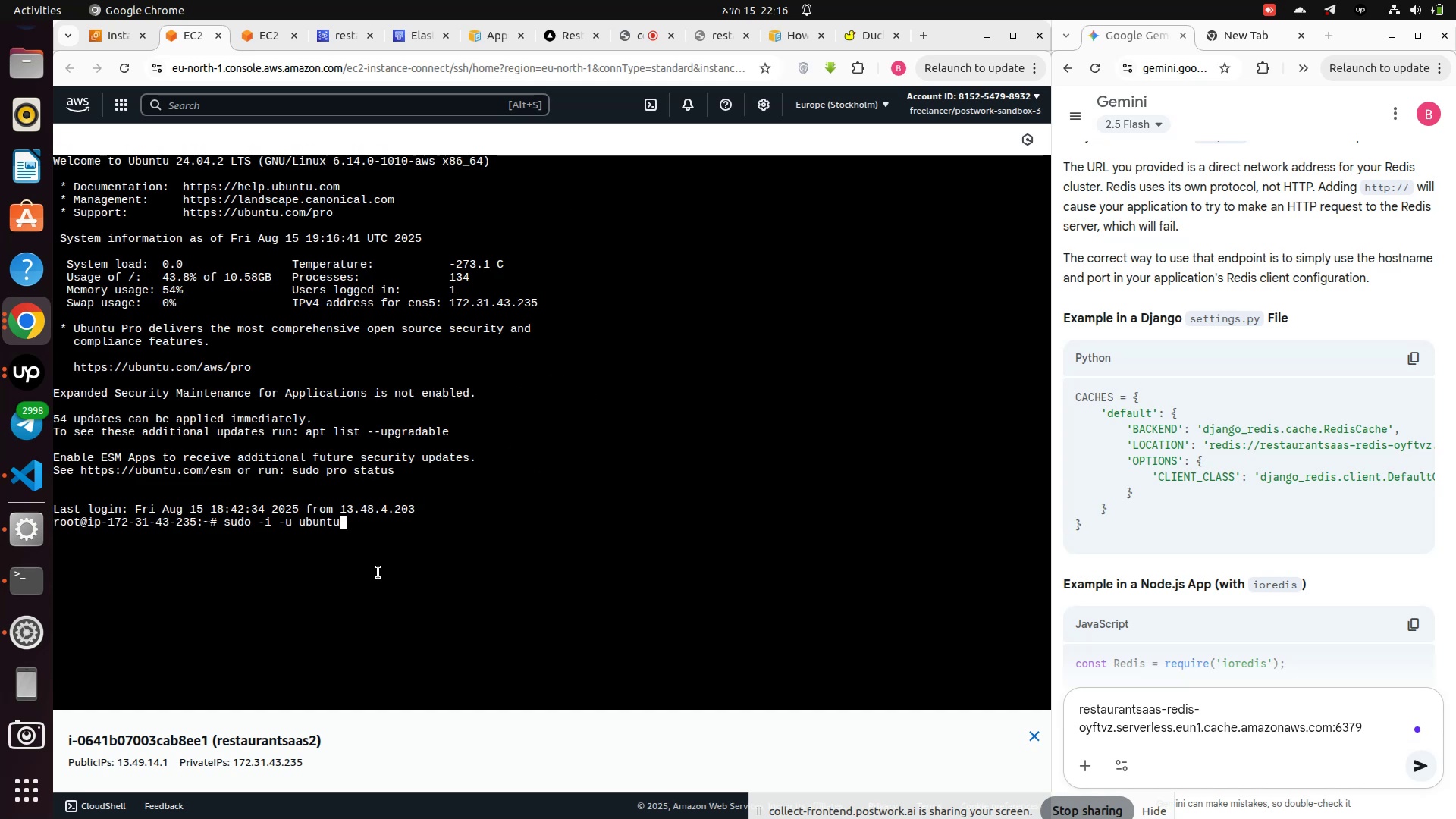 
key(Enter)
 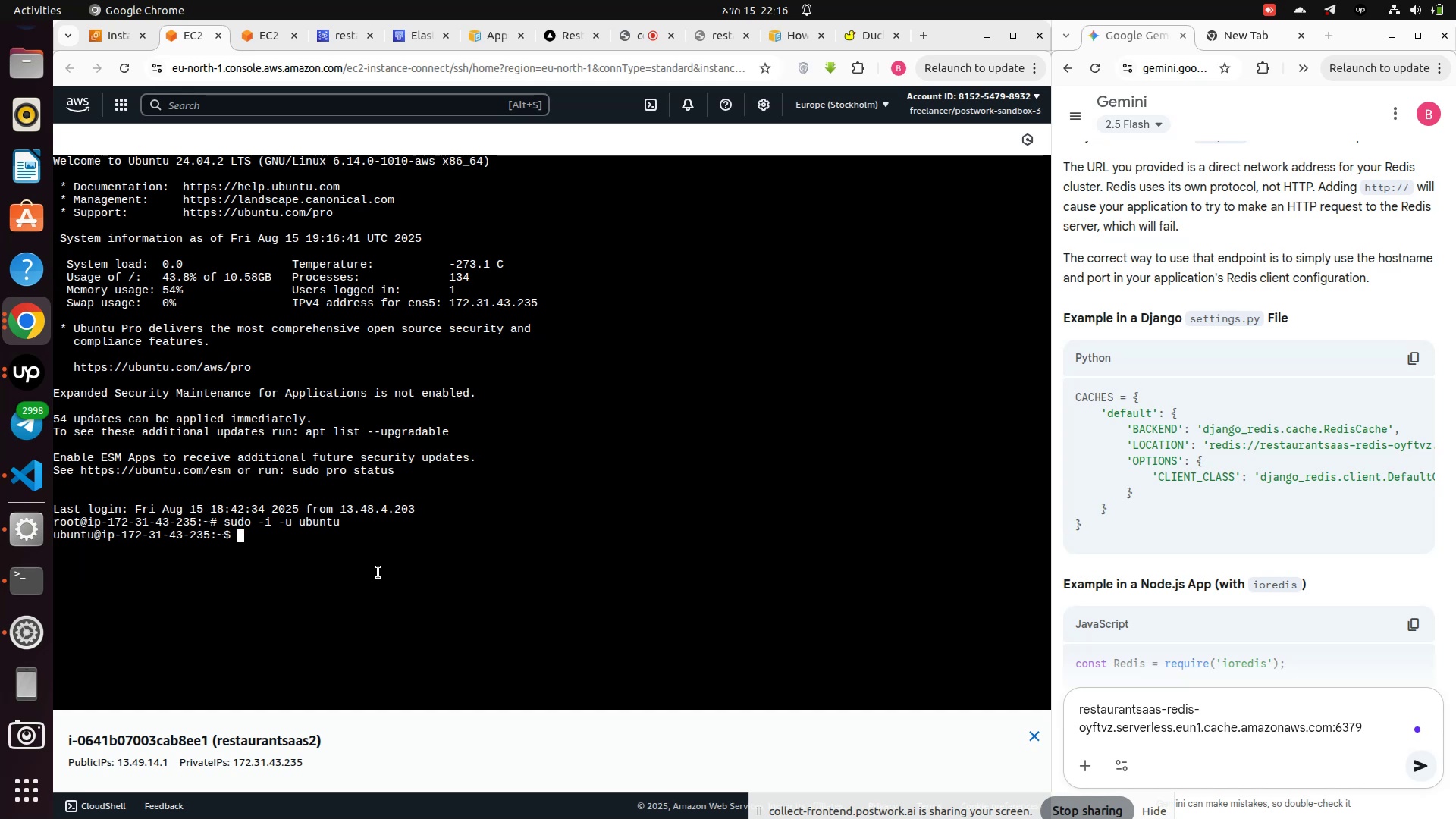 
type(cd re)
key(Tab)
type(b)
key(Tab)
 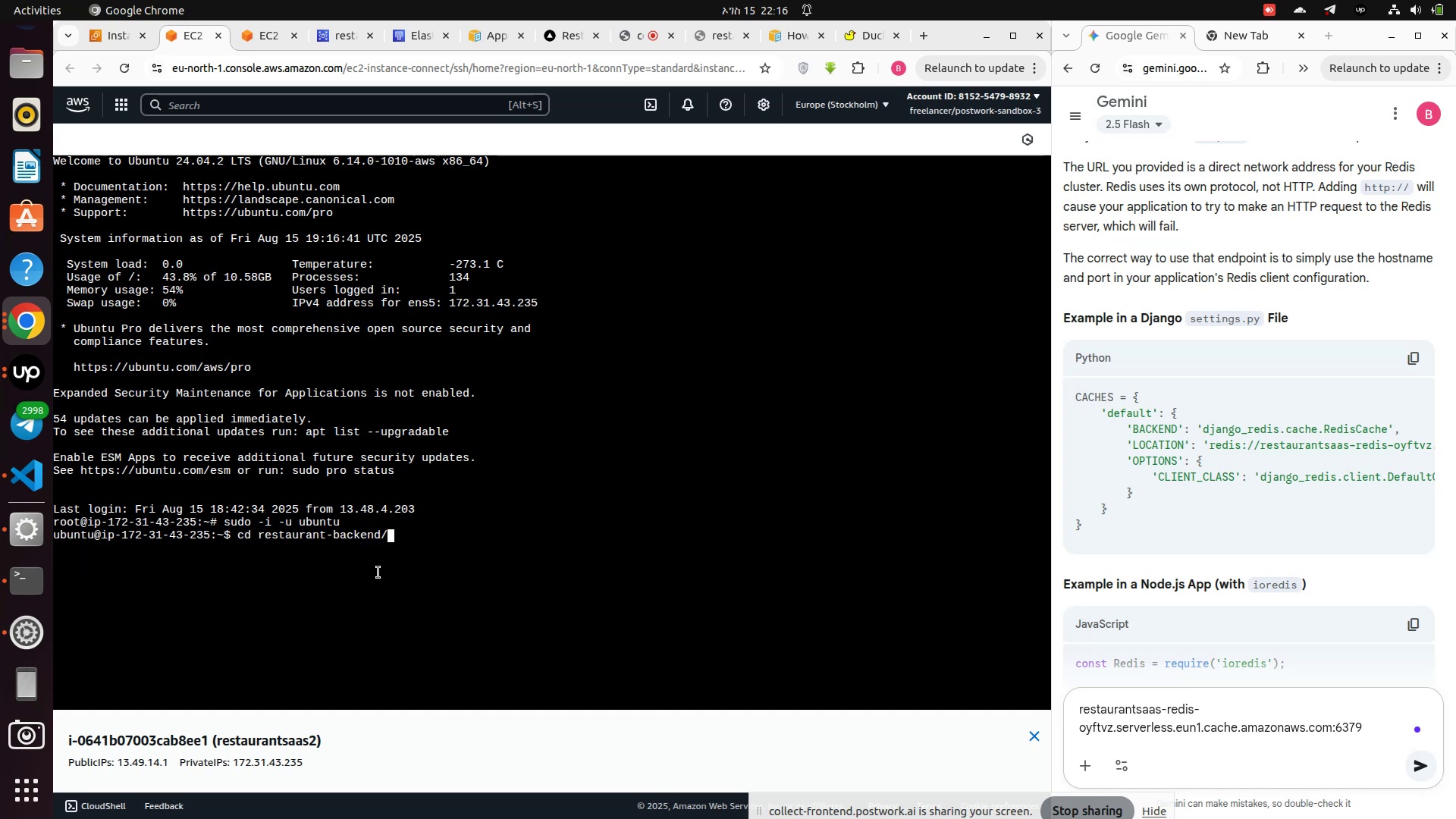 
key(Enter)
 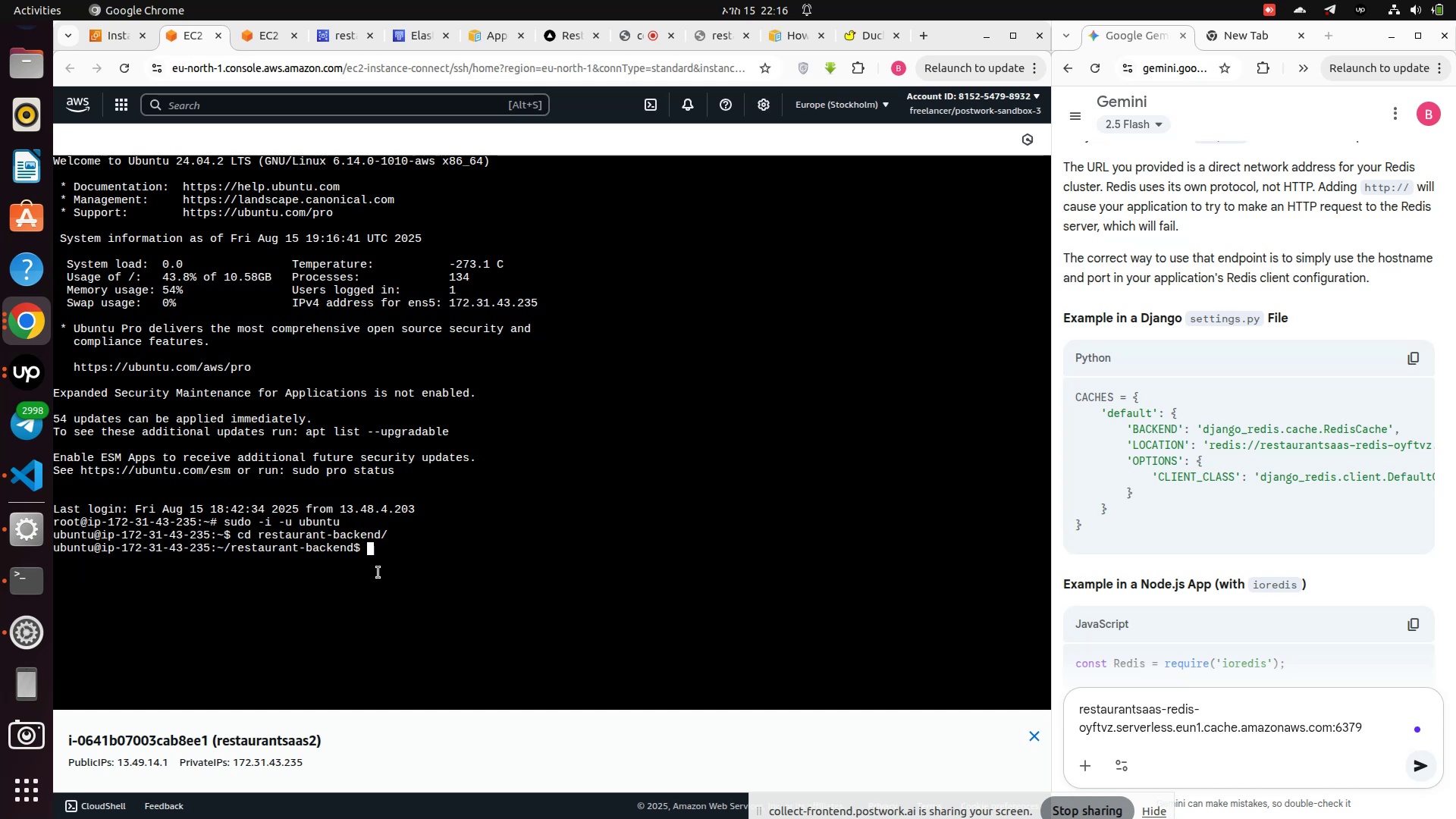 
type(ll)
 